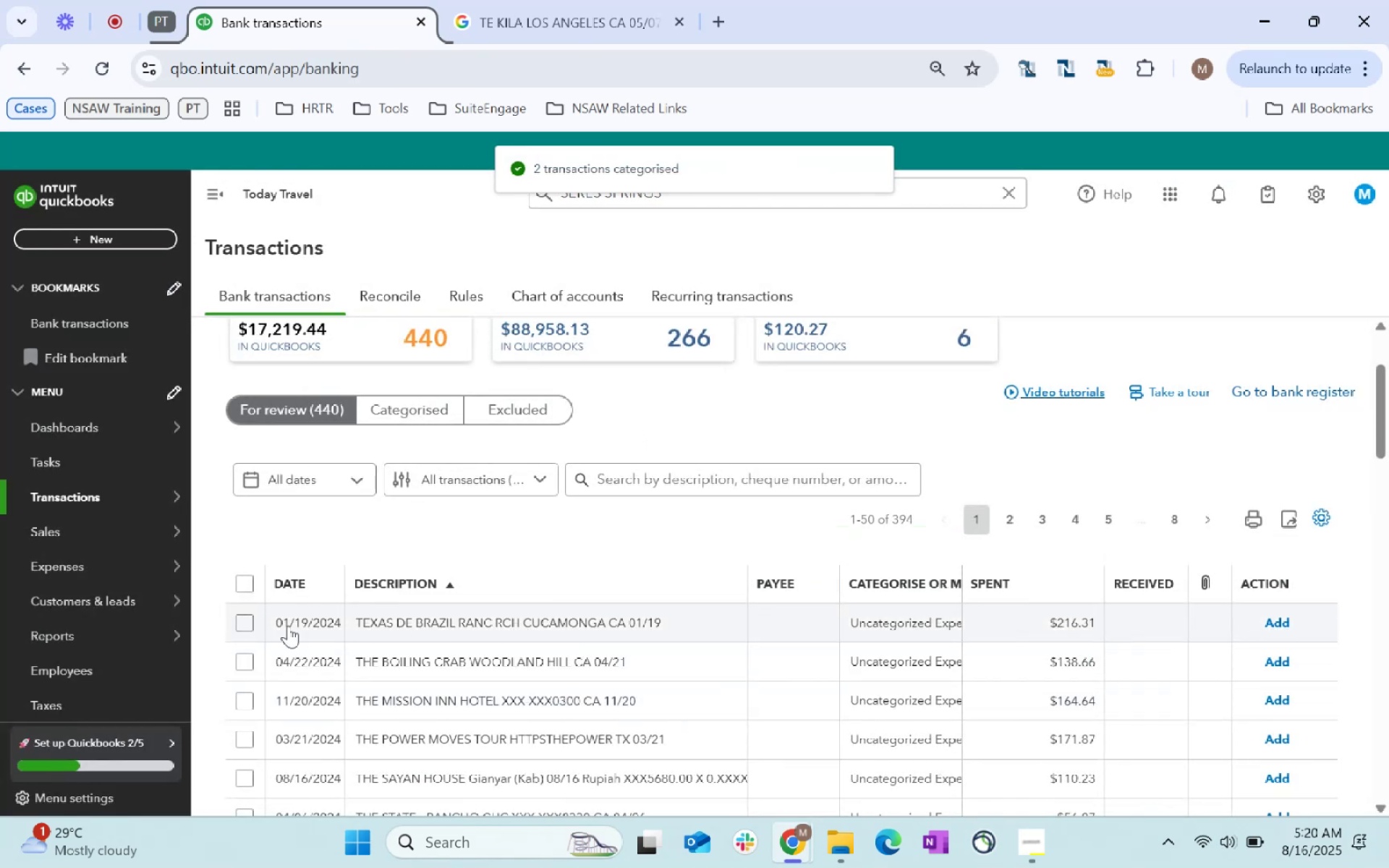 
wait(7.48)
 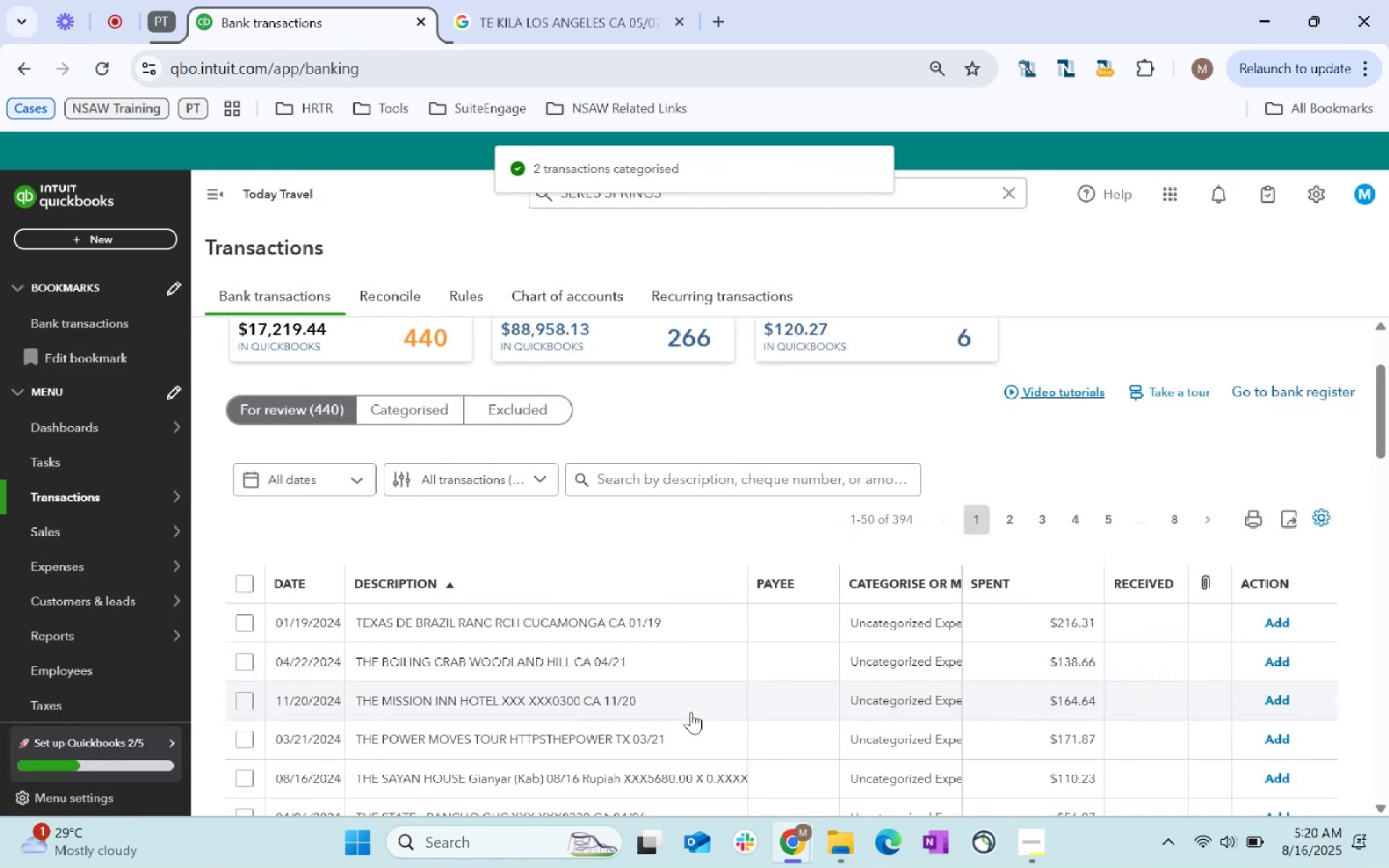 
left_click([250, 658])
 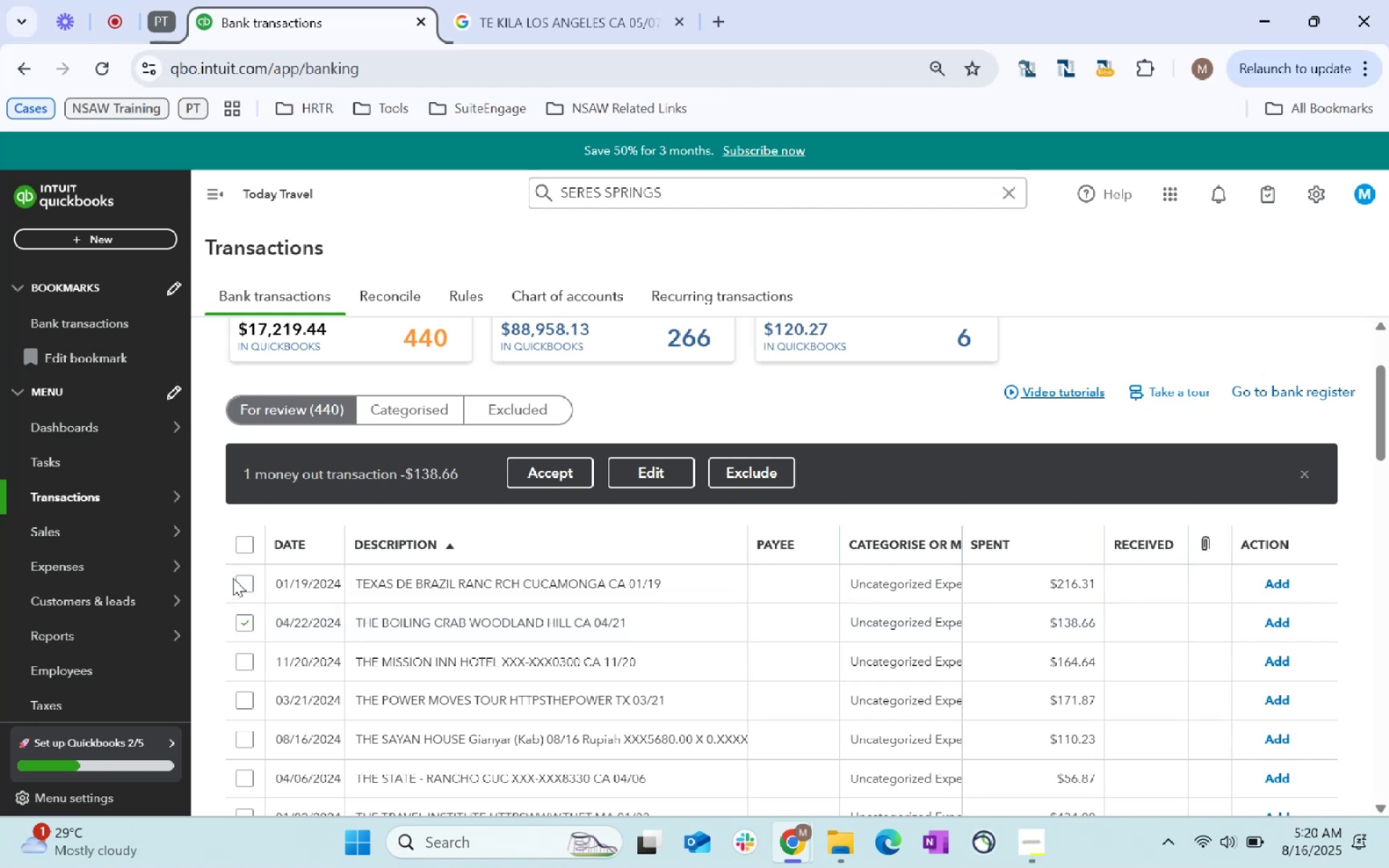 
left_click([247, 587])
 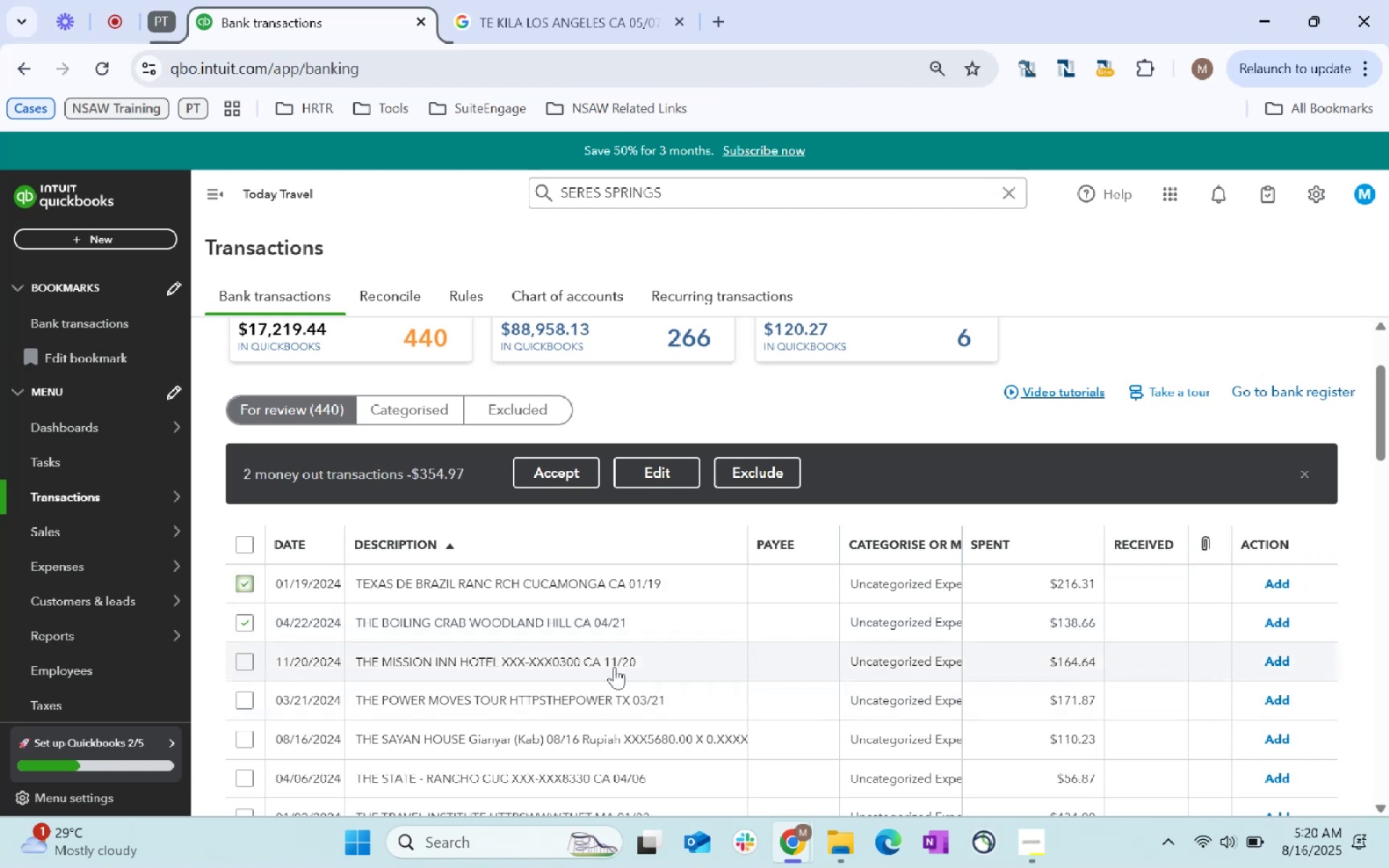 
left_click([668, 480])
 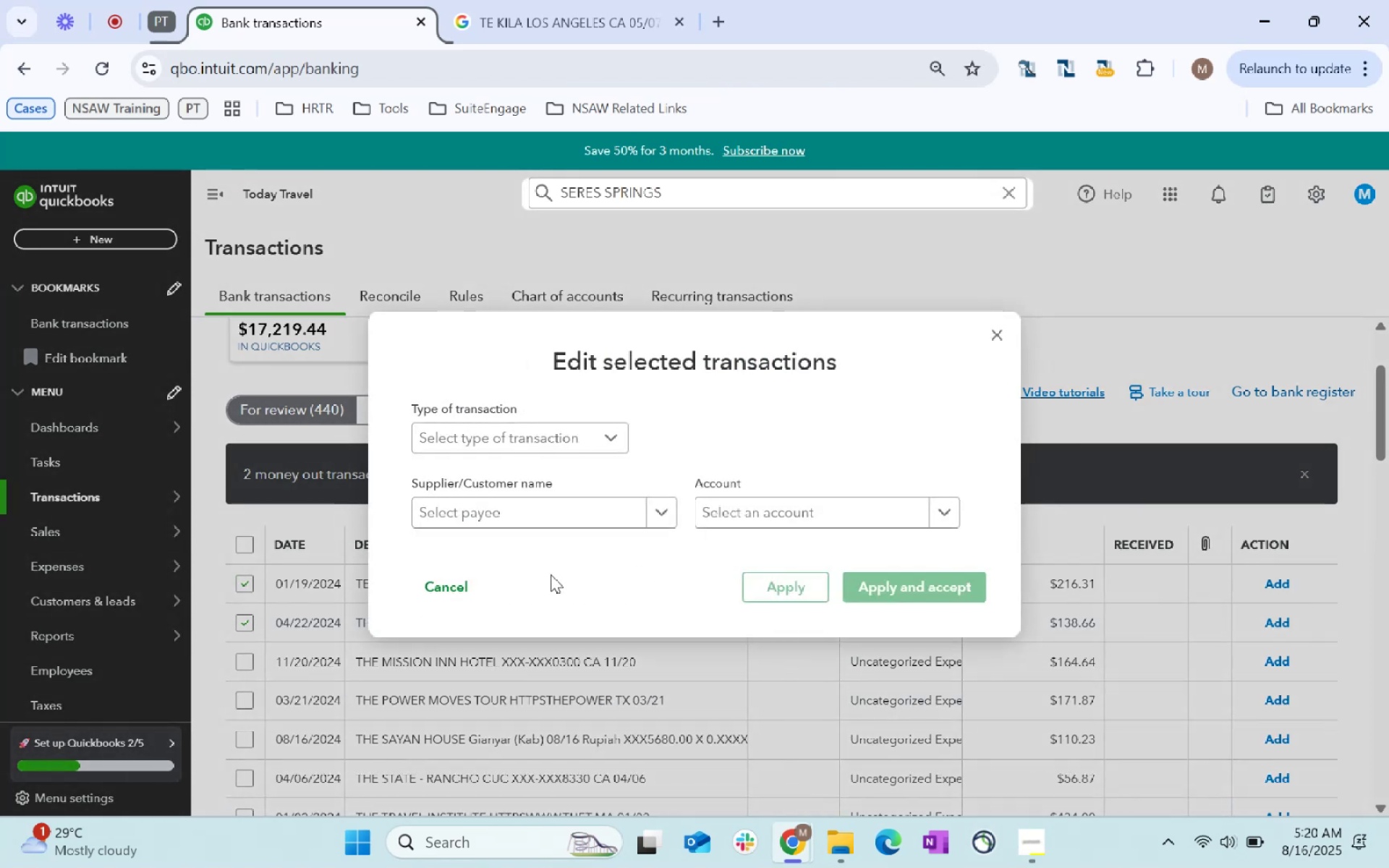 
left_click([549, 501])
 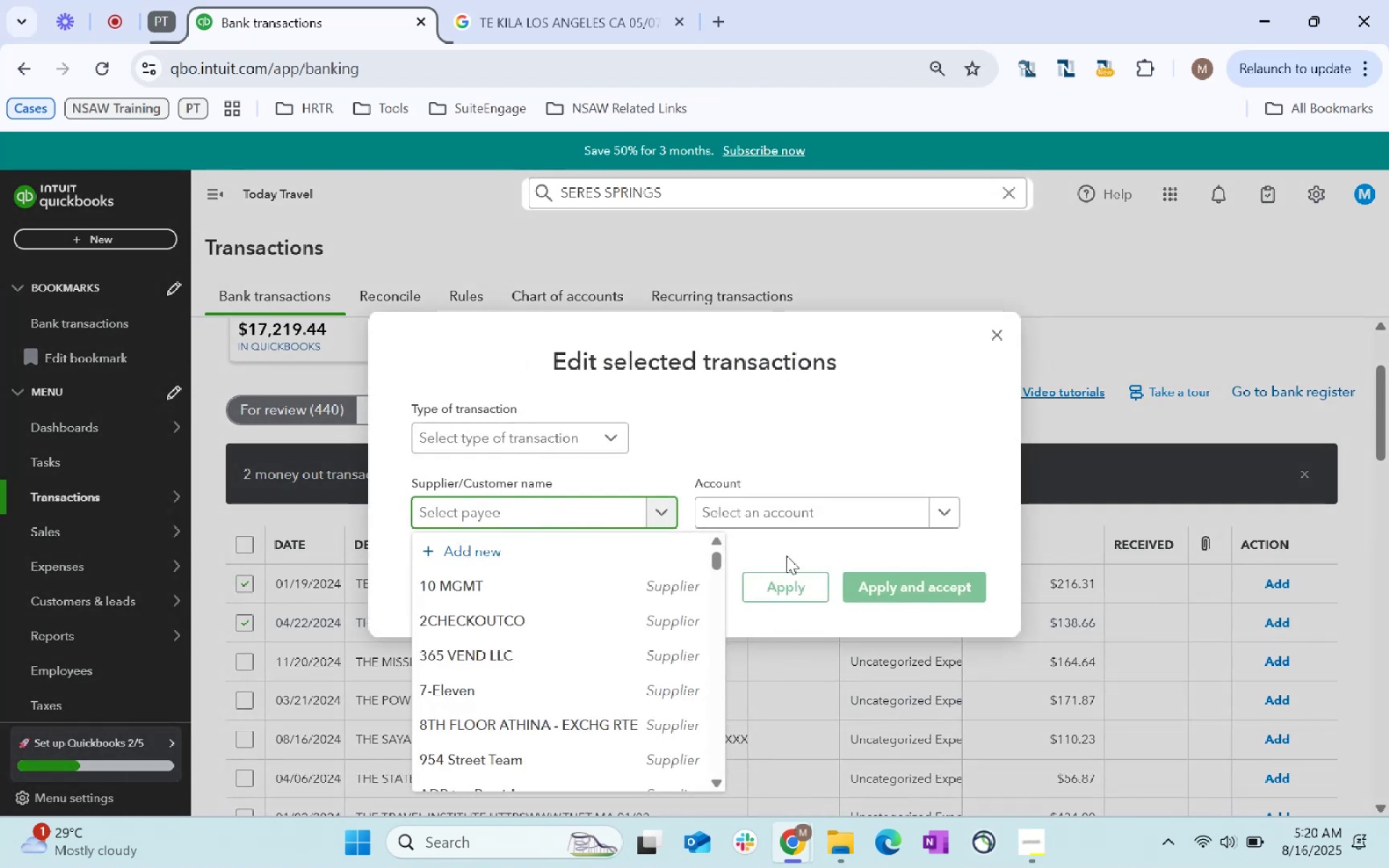 
type(restaurant)
key(Tab)
type(meals)
 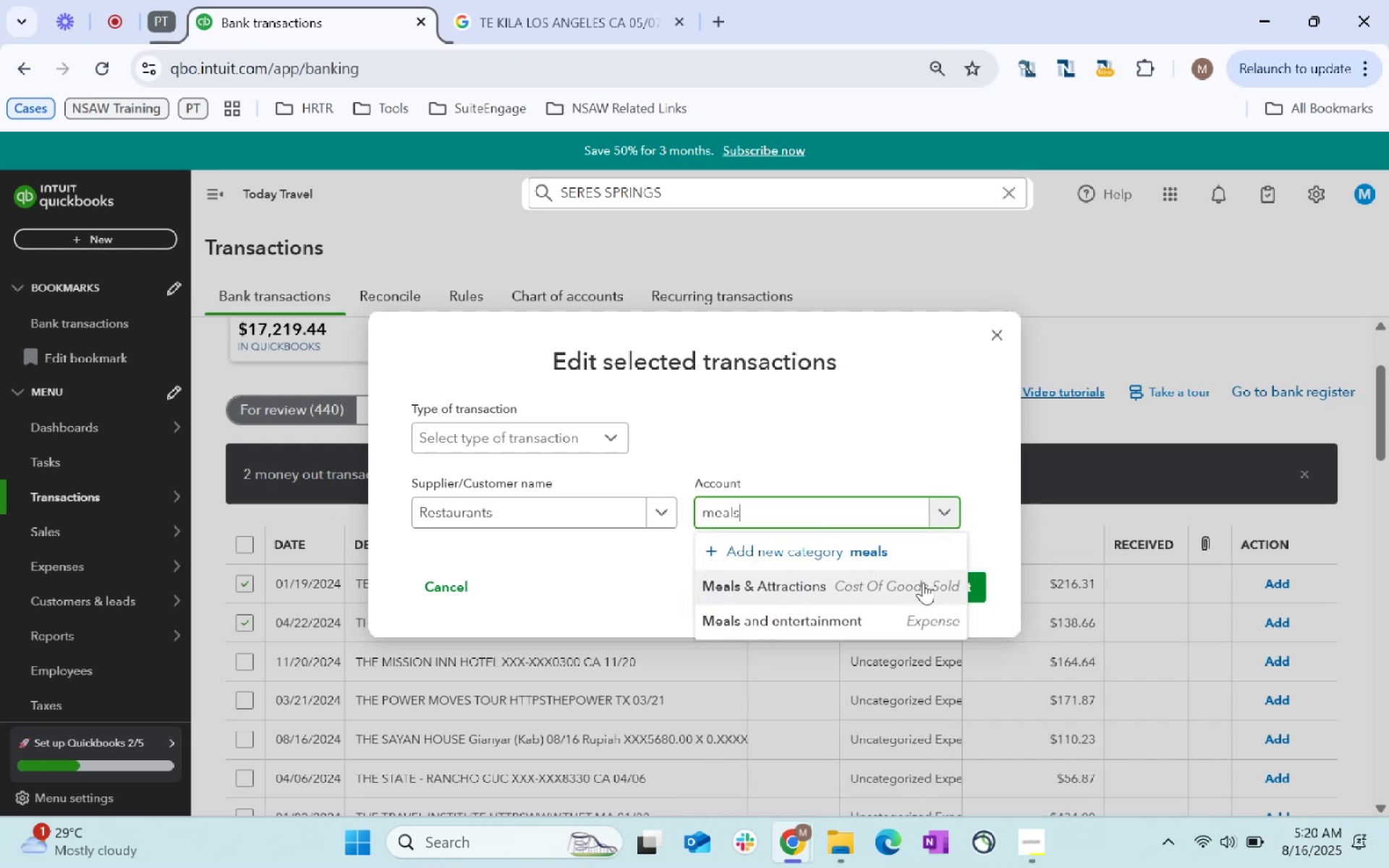 
left_click([923, 582])
 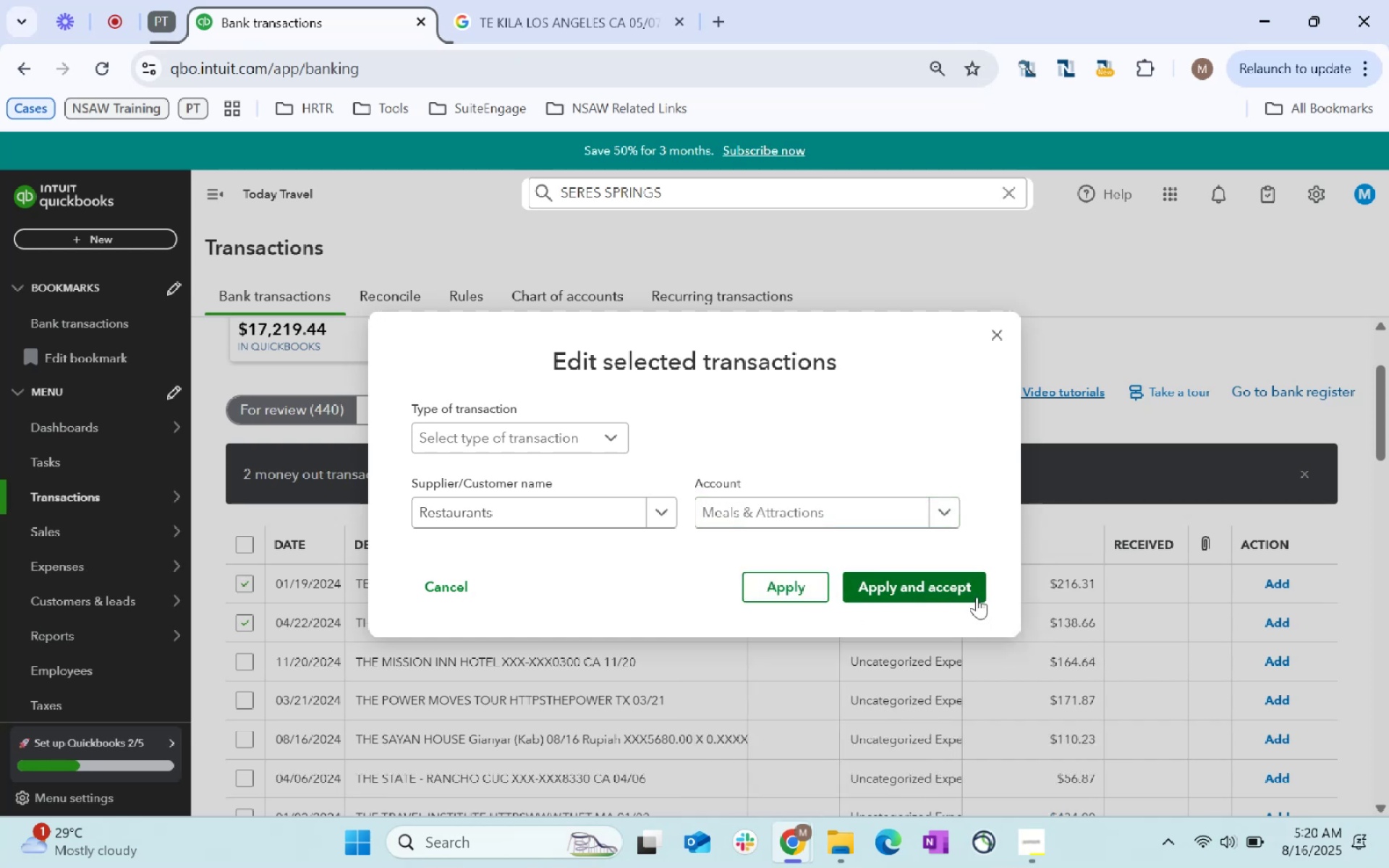 
left_click([954, 587])
 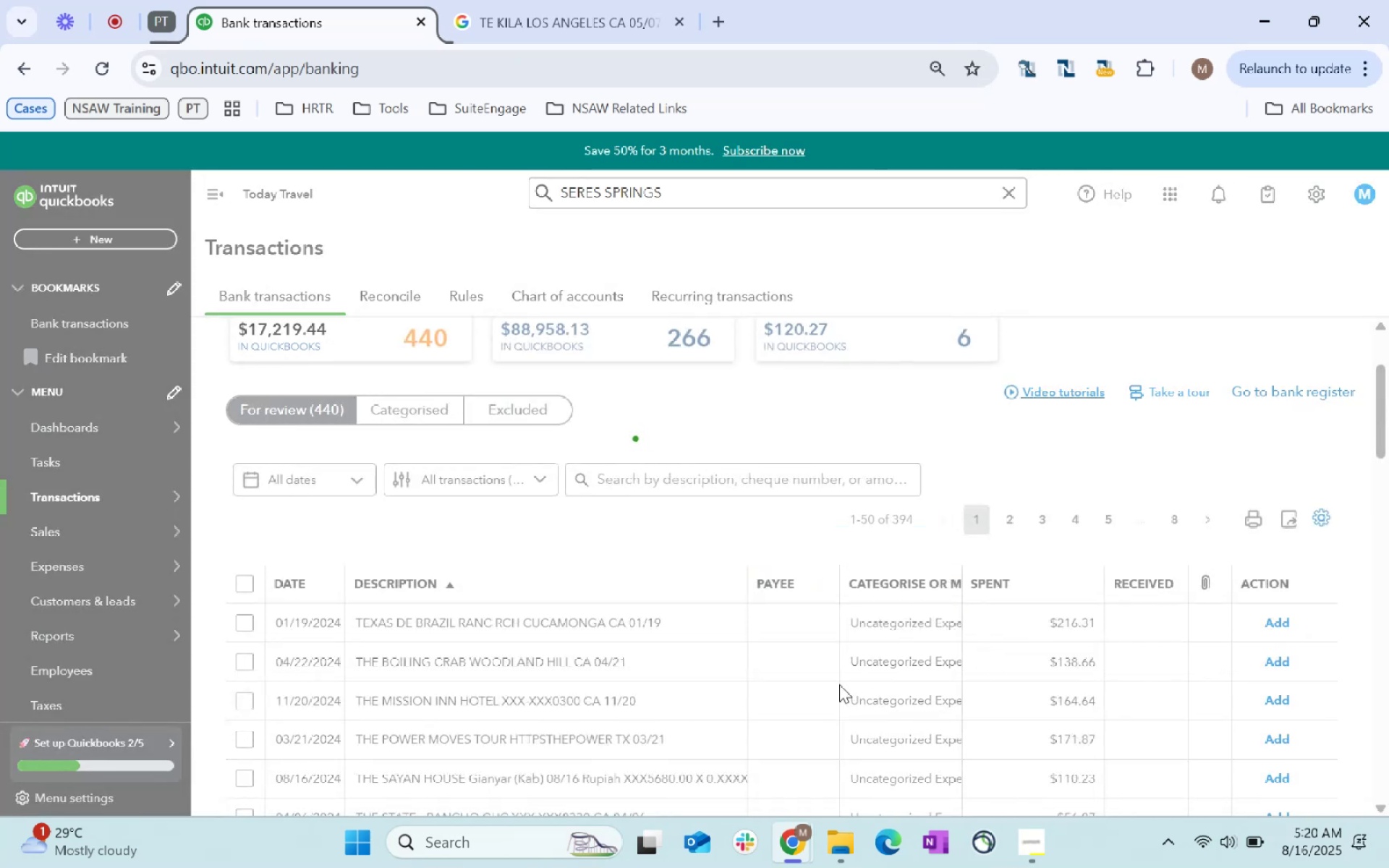 
scroll: coordinate [931, 586], scroll_direction: down, amount: 2.0
 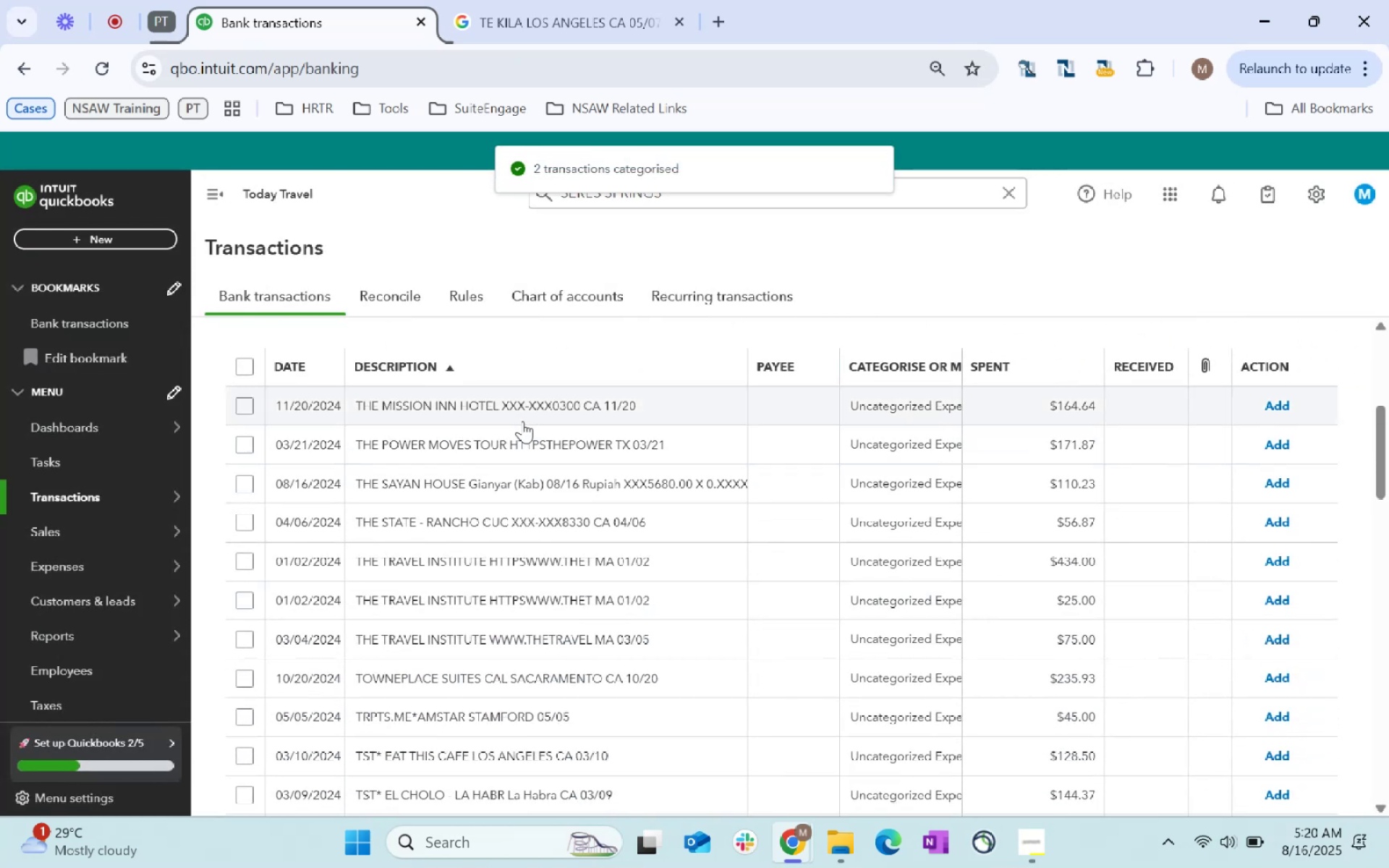 
wait(8.56)
 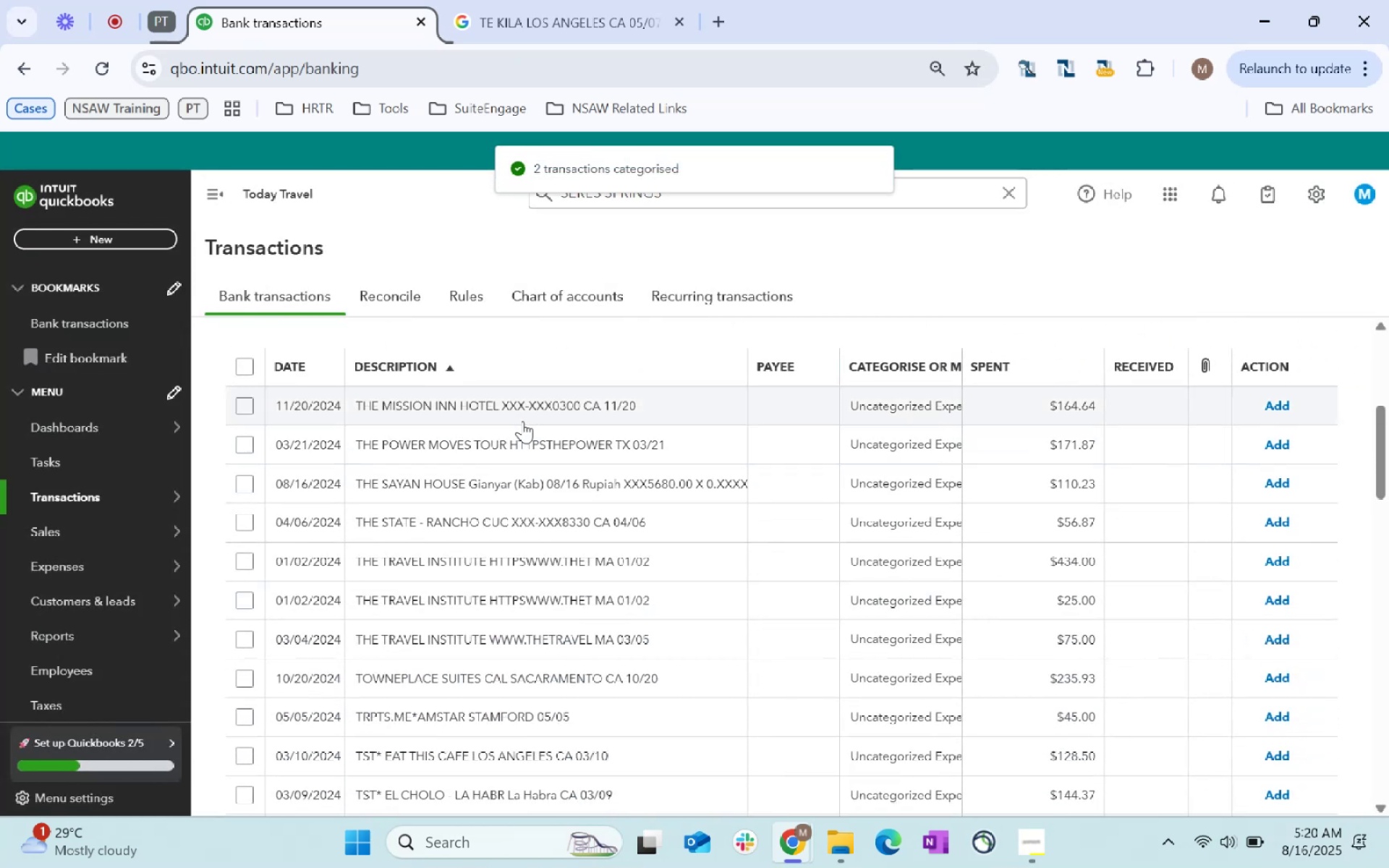 
left_click([246, 681])
 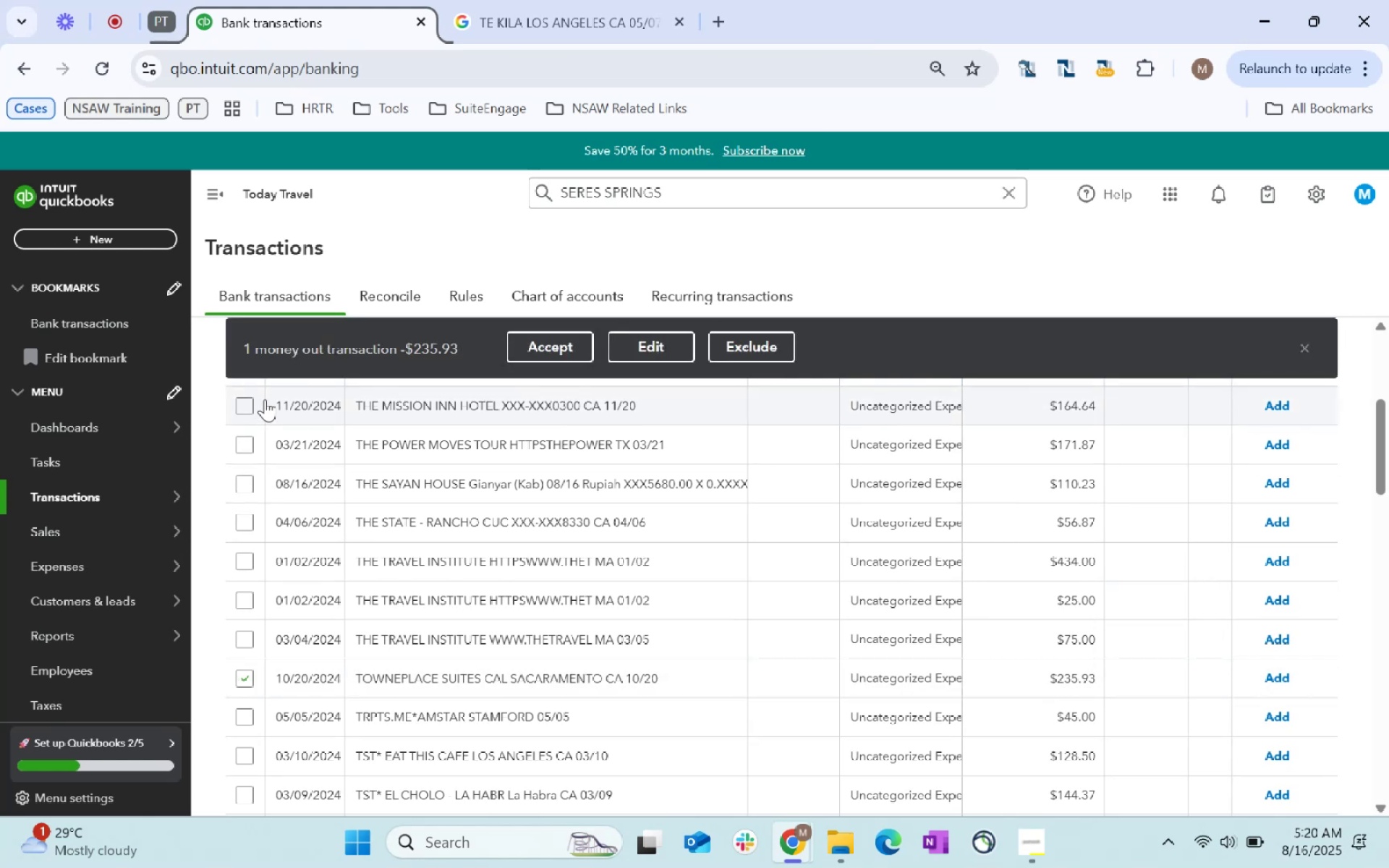 
left_click([248, 409])
 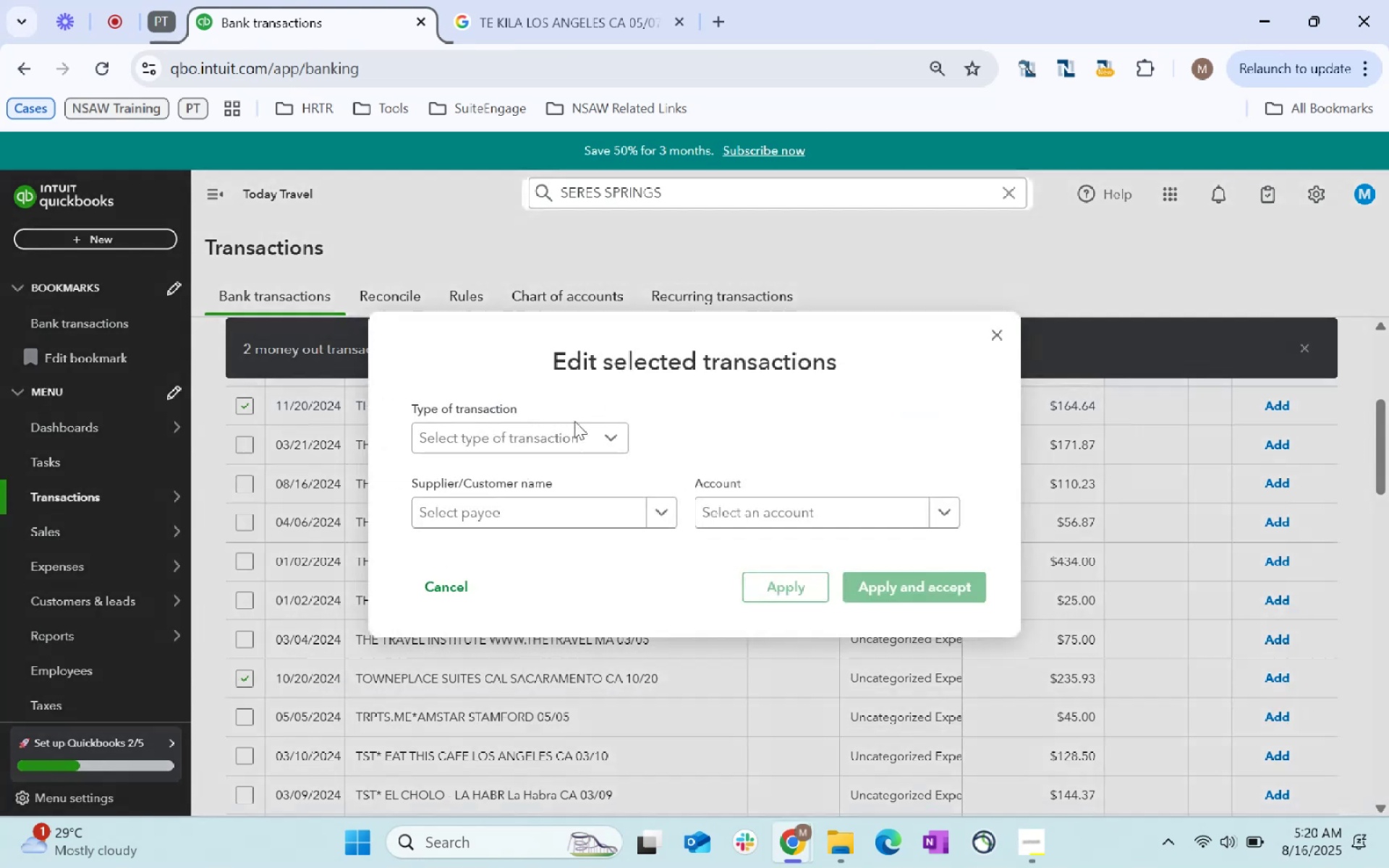 
left_click([517, 519])
 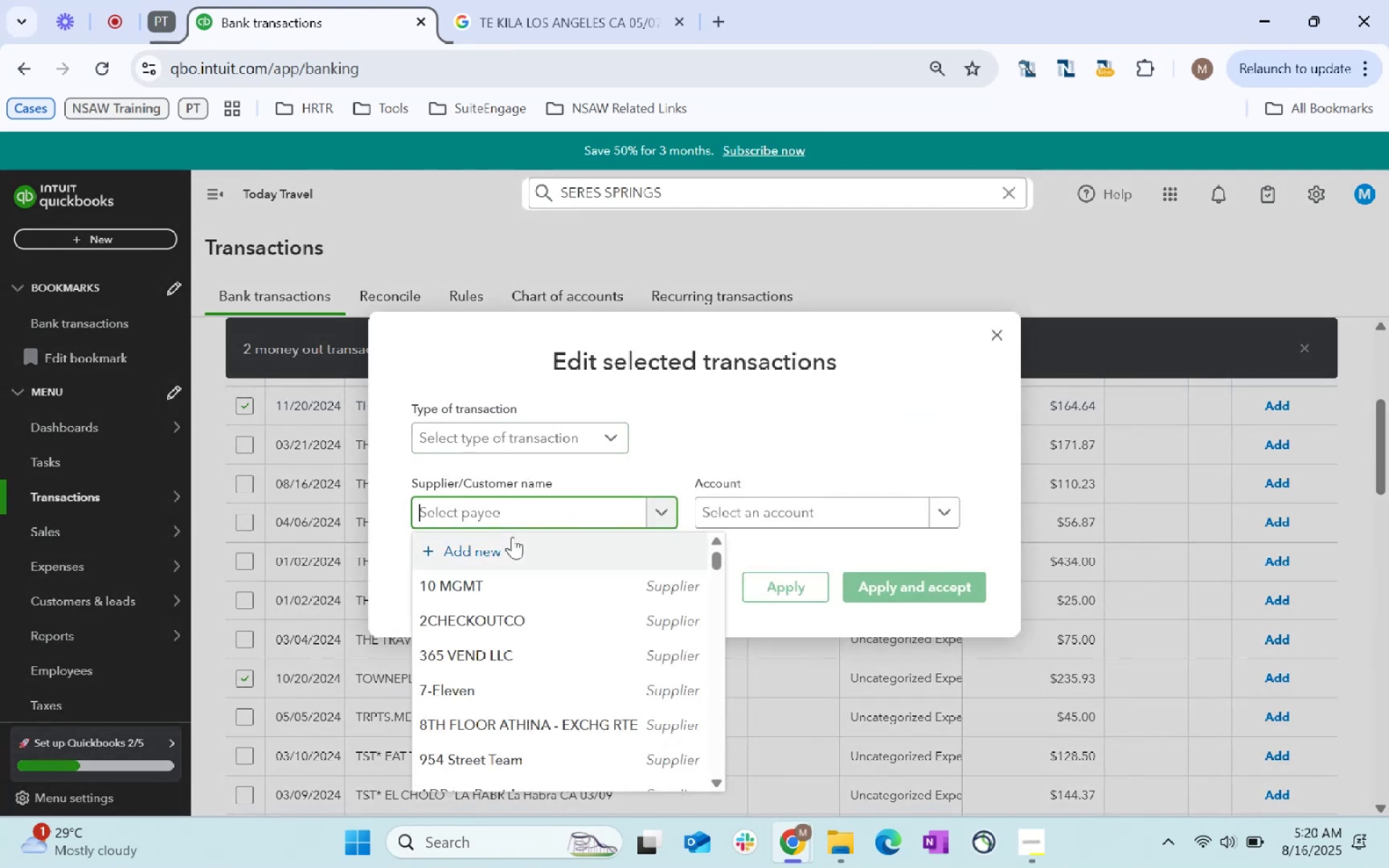 
type(Hotel)
 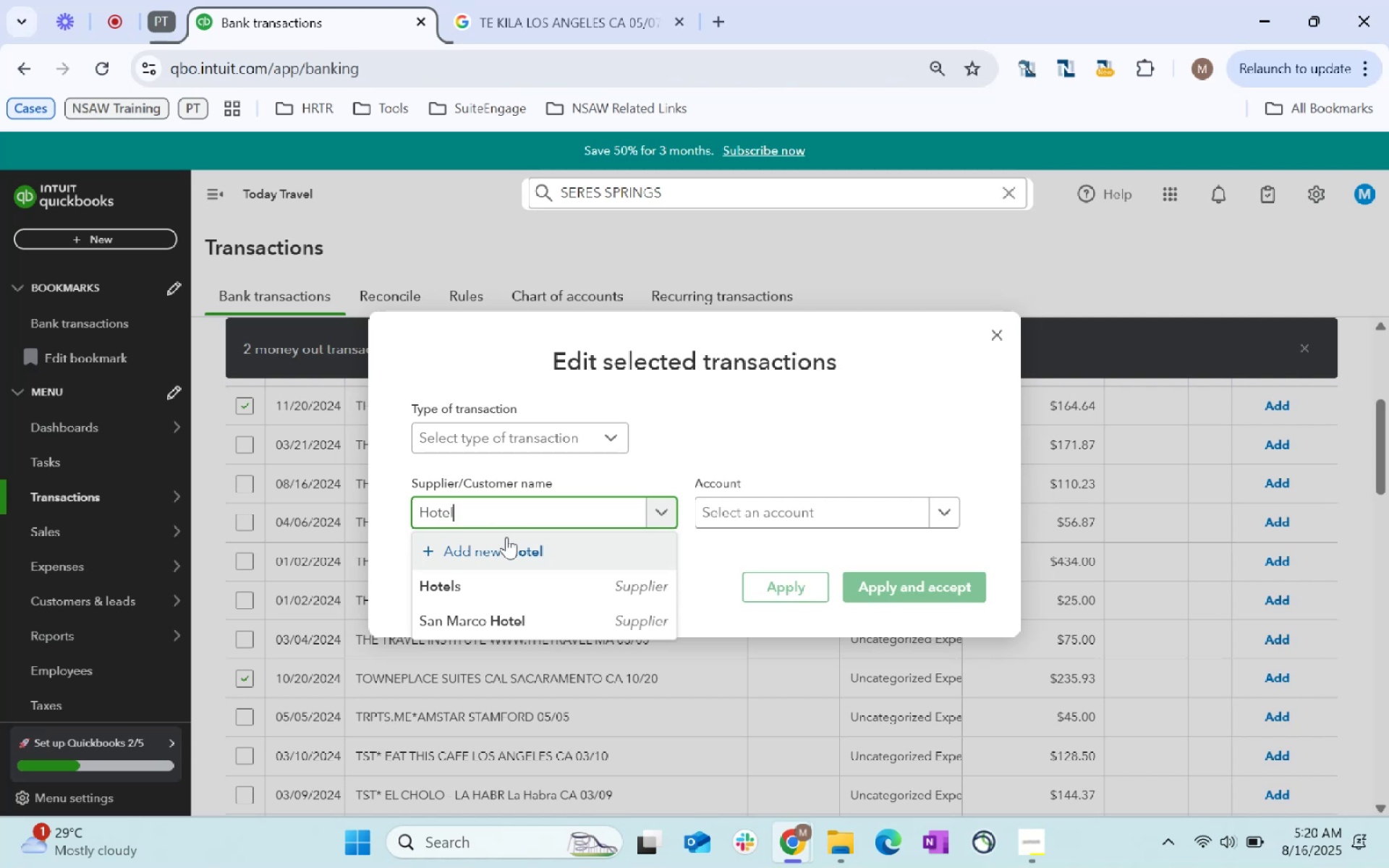 
wait(7.37)
 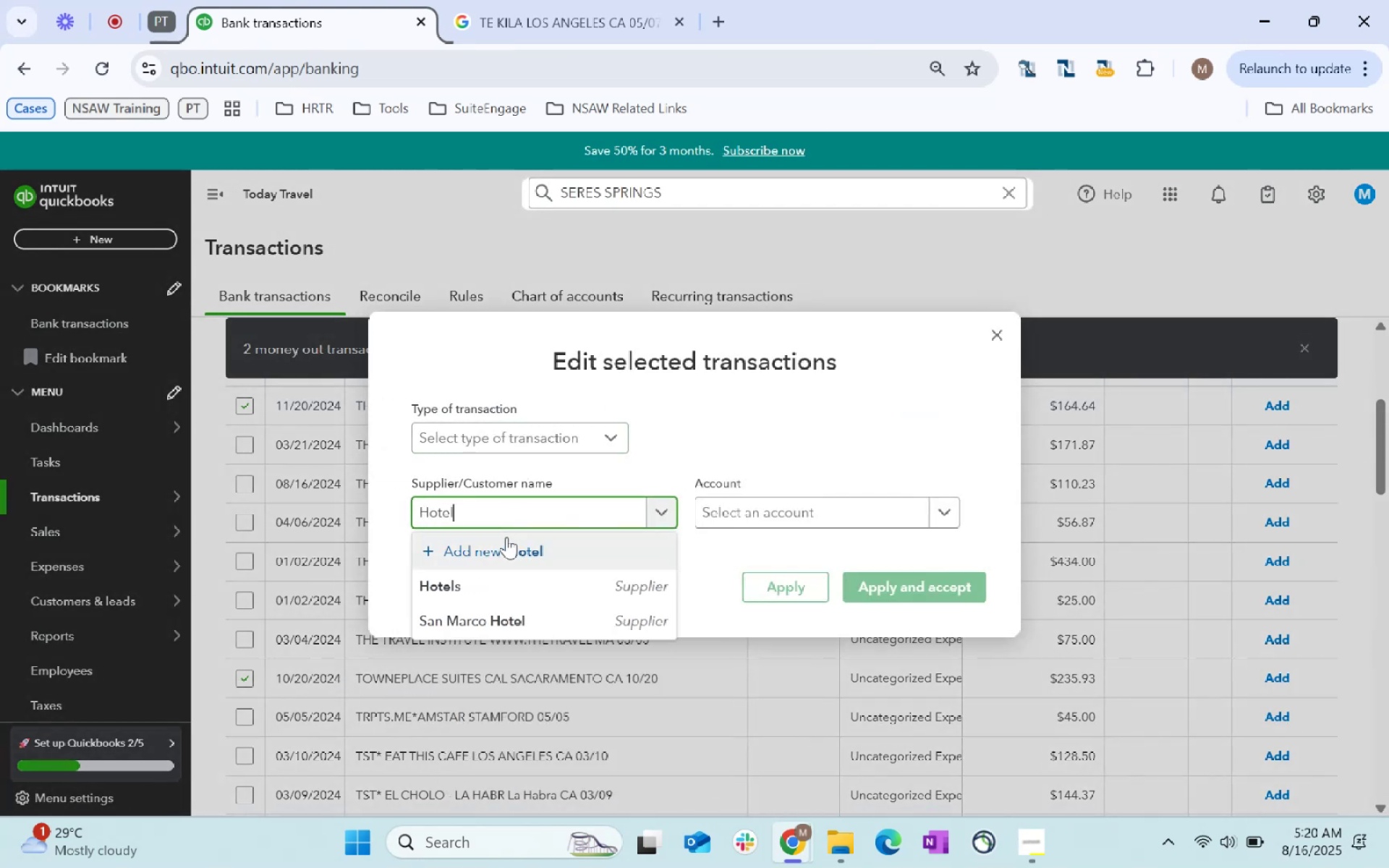 
left_click([491, 580])
 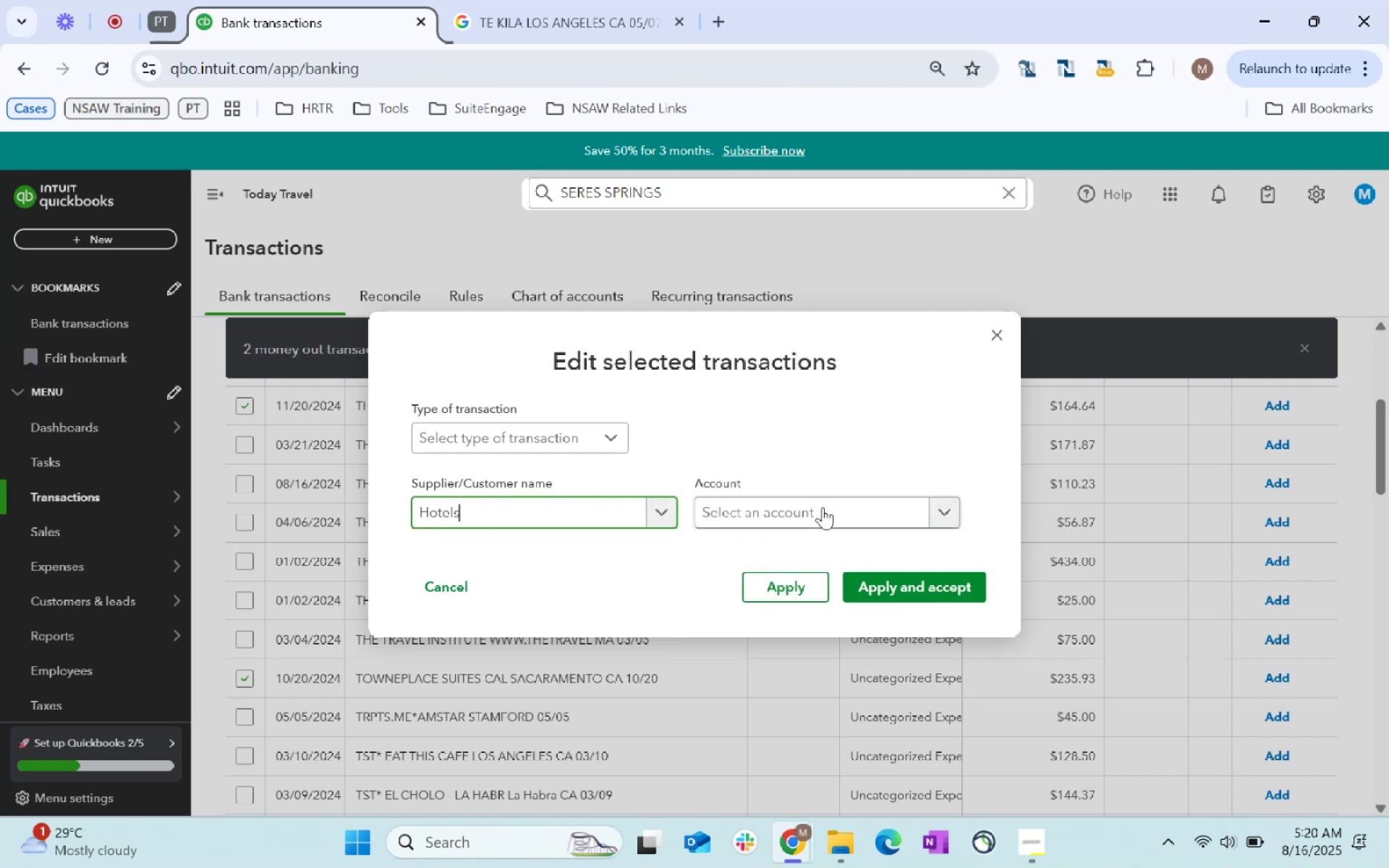 
left_click([838, 498])
 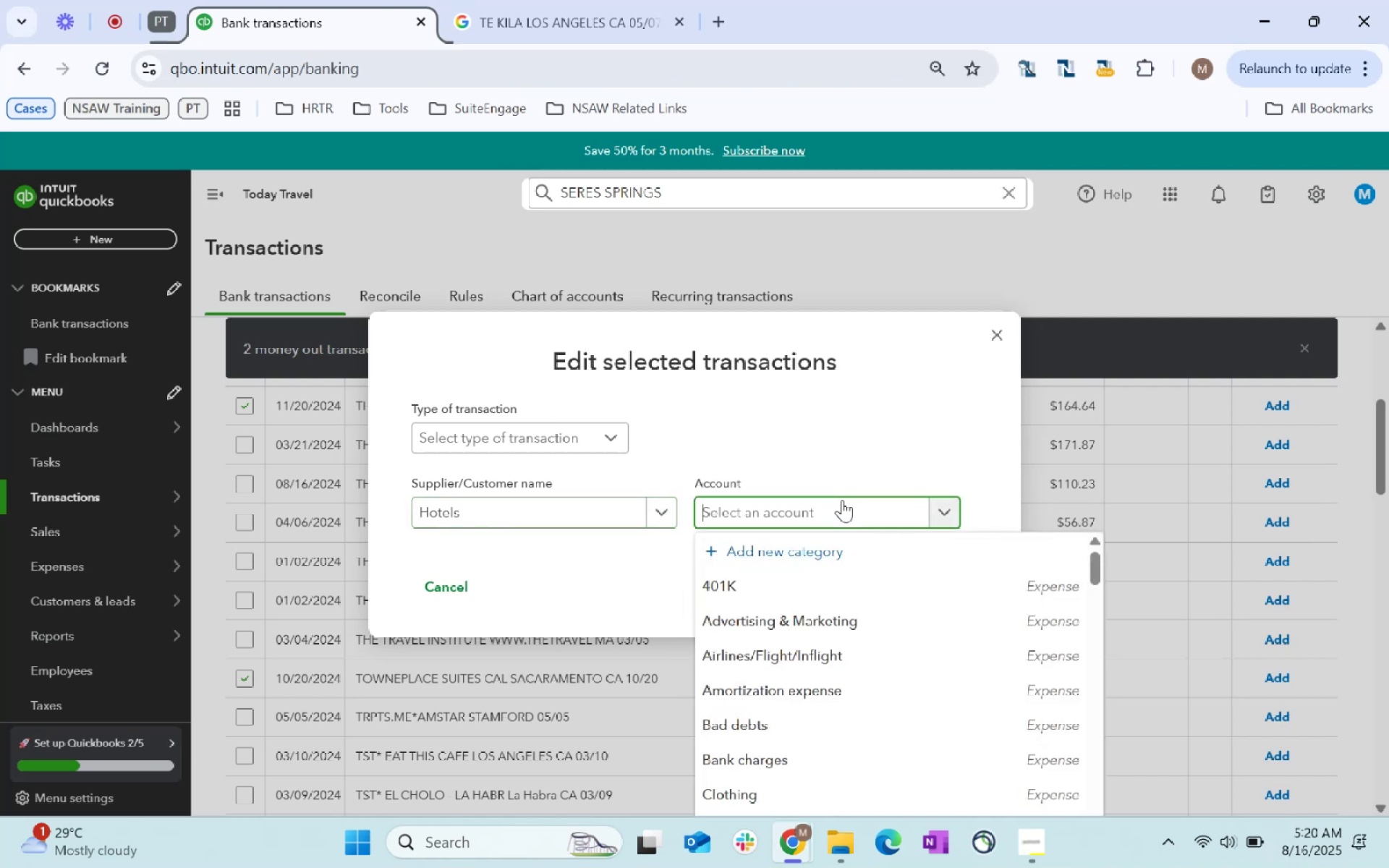 
type(hotel)
 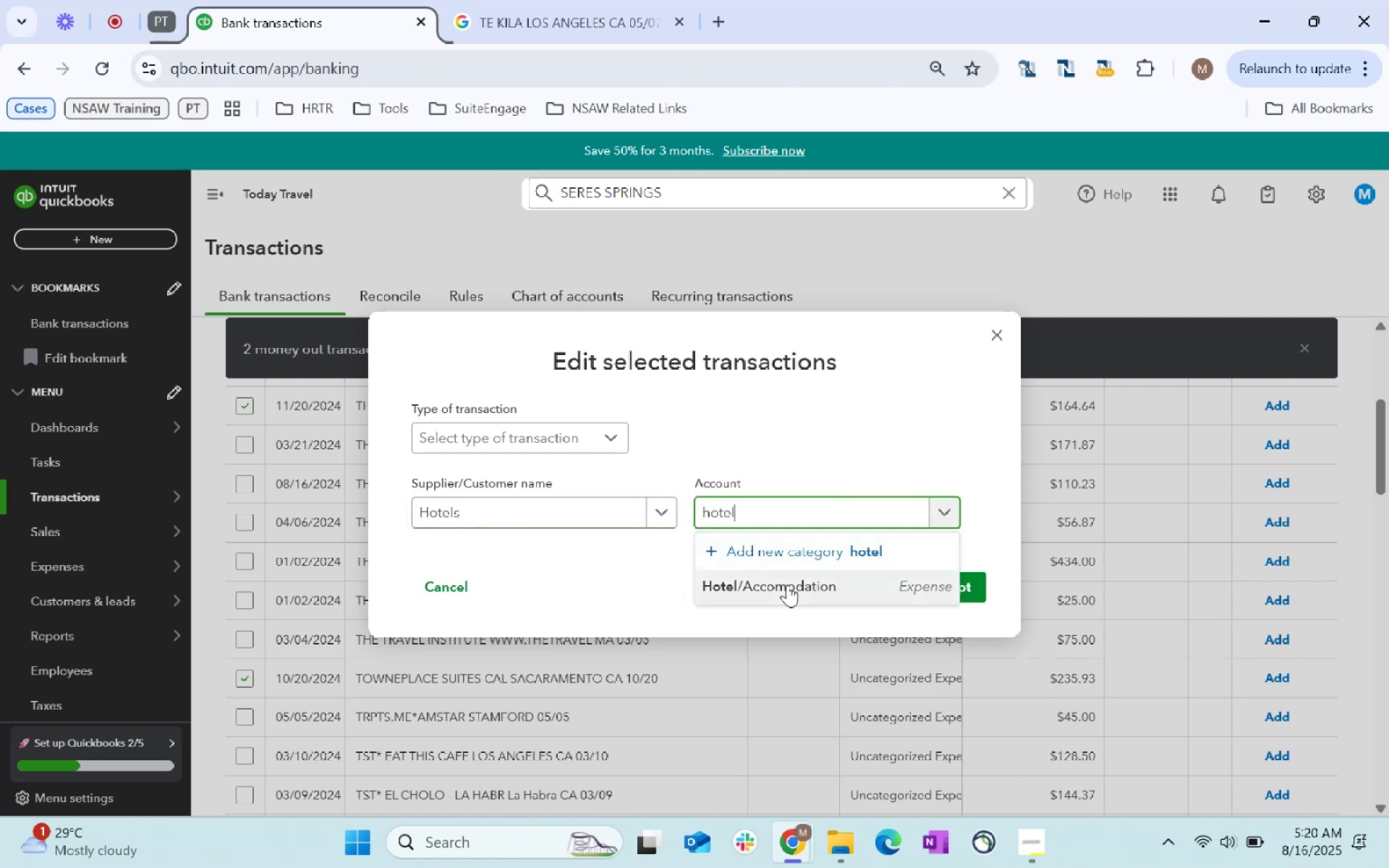 
double_click([905, 592])
 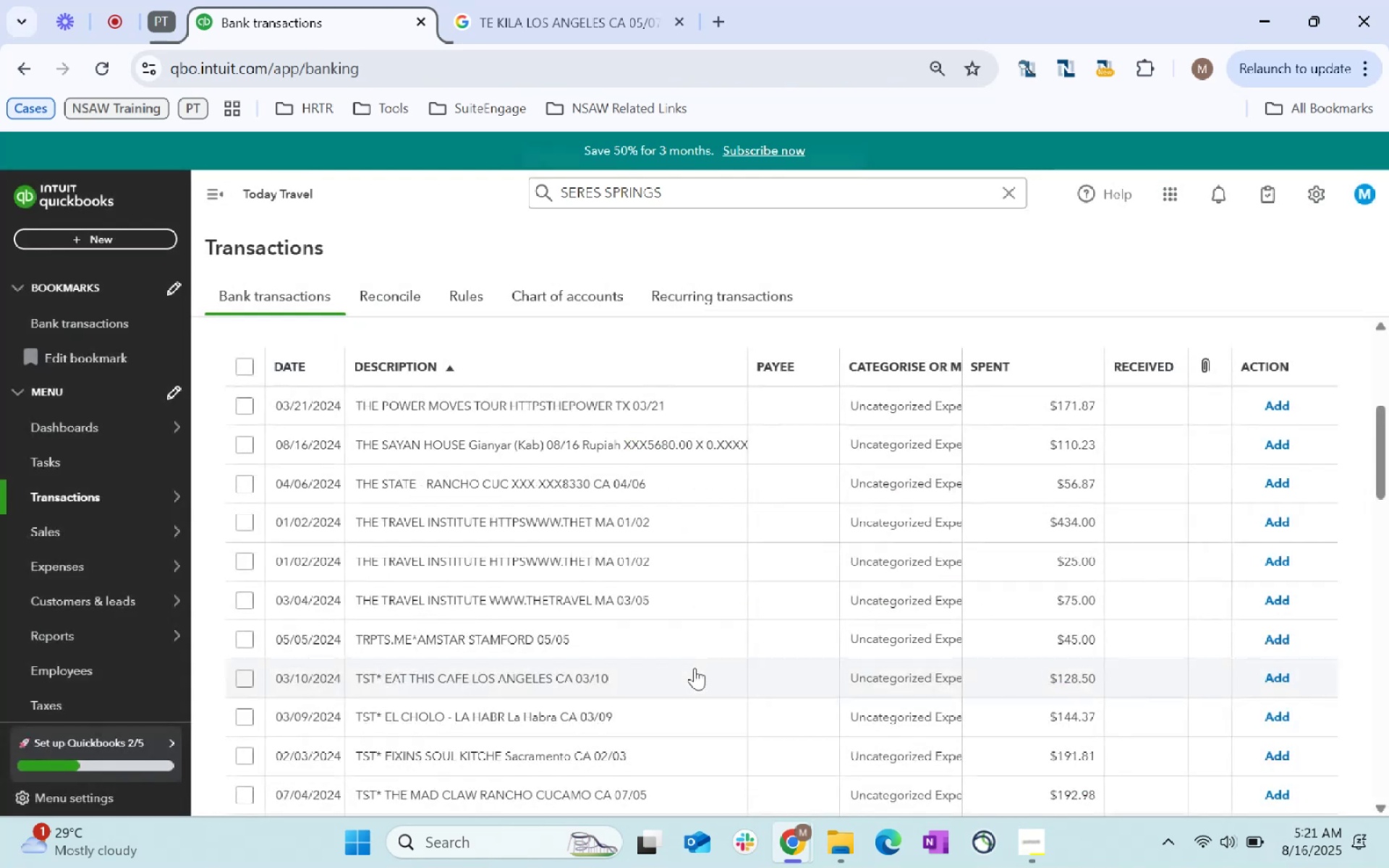 
scroll: coordinate [697, 670], scroll_direction: up, amount: 1.0
 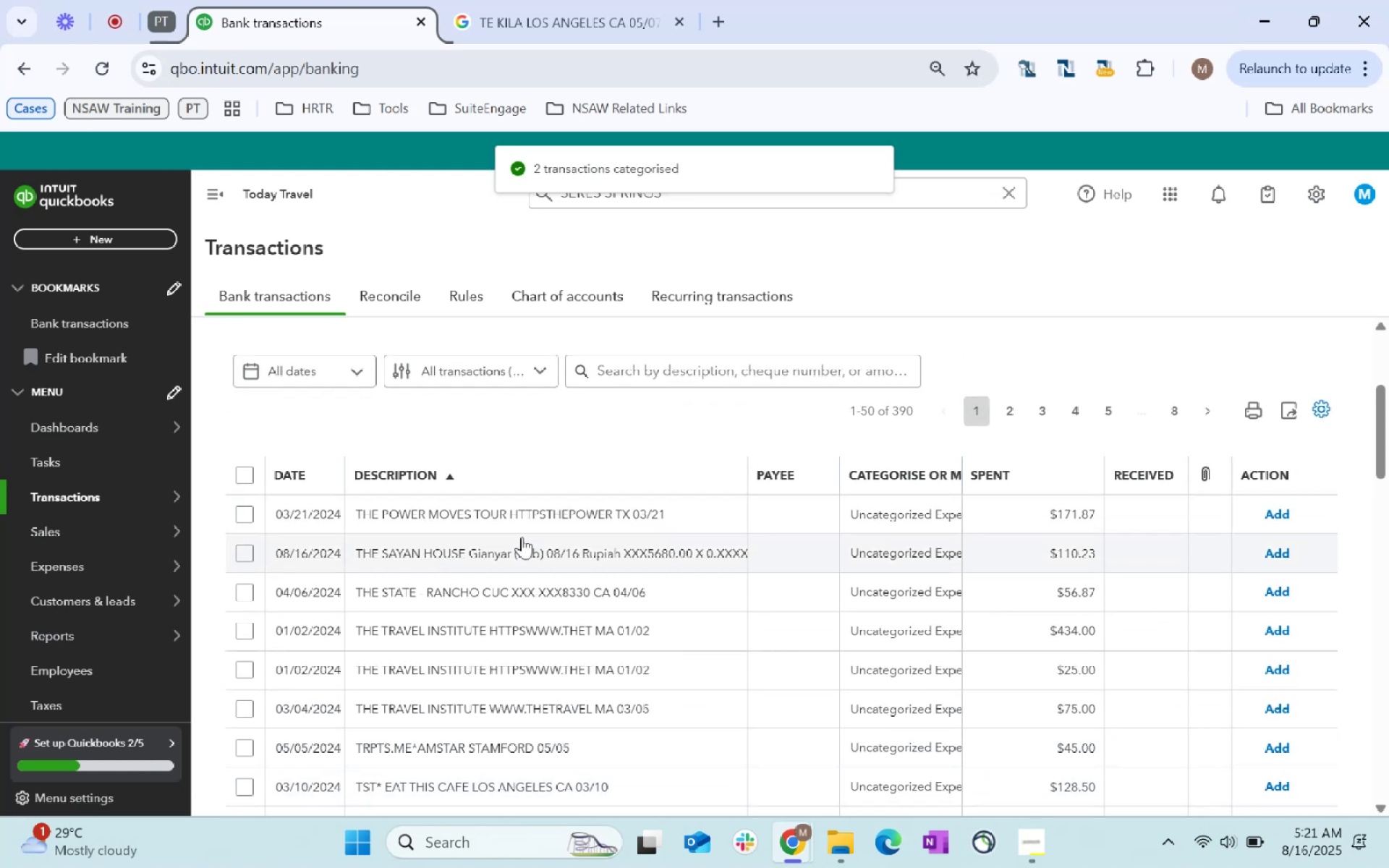 
left_click([428, 517])
 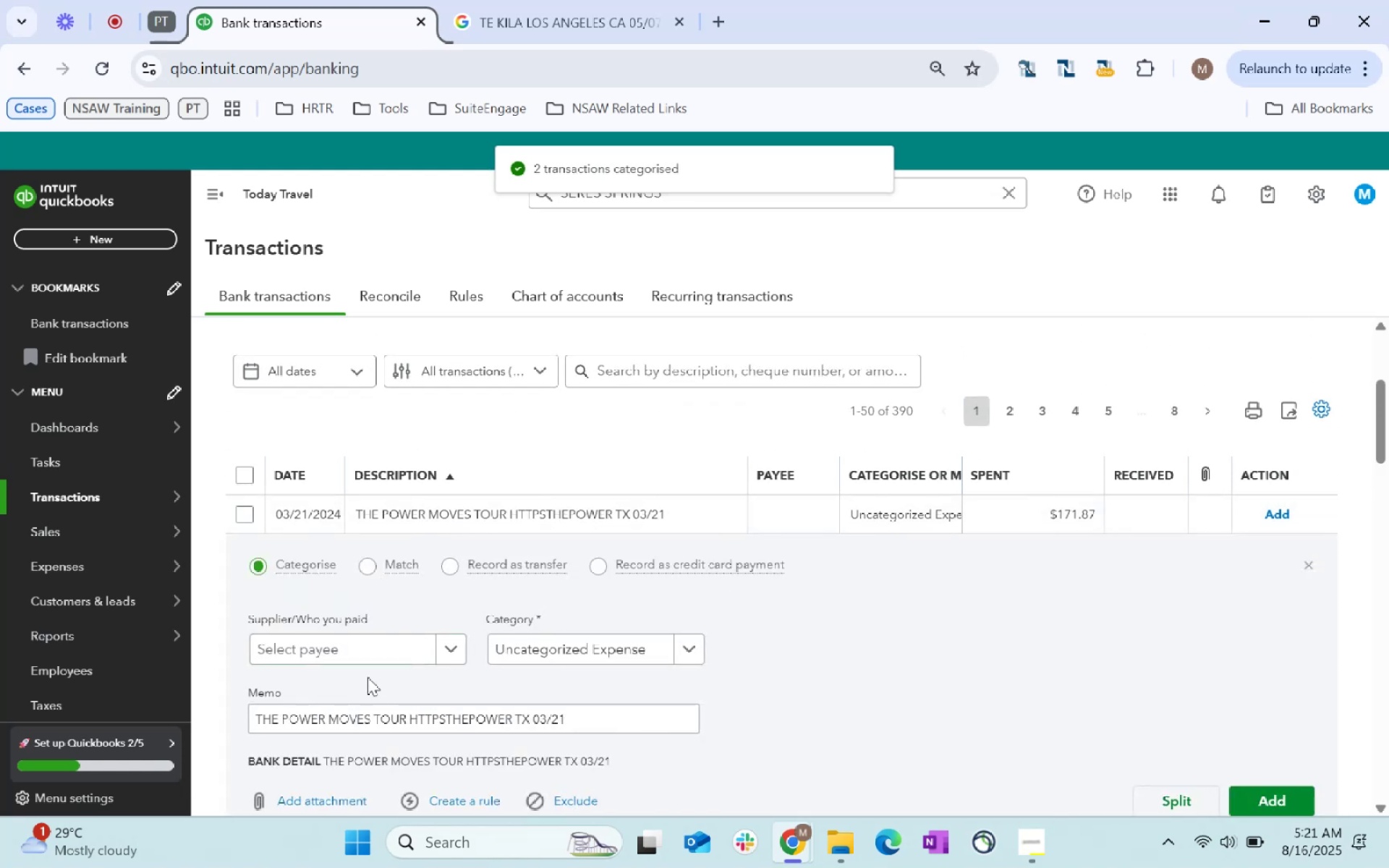 
left_click([383, 647])
 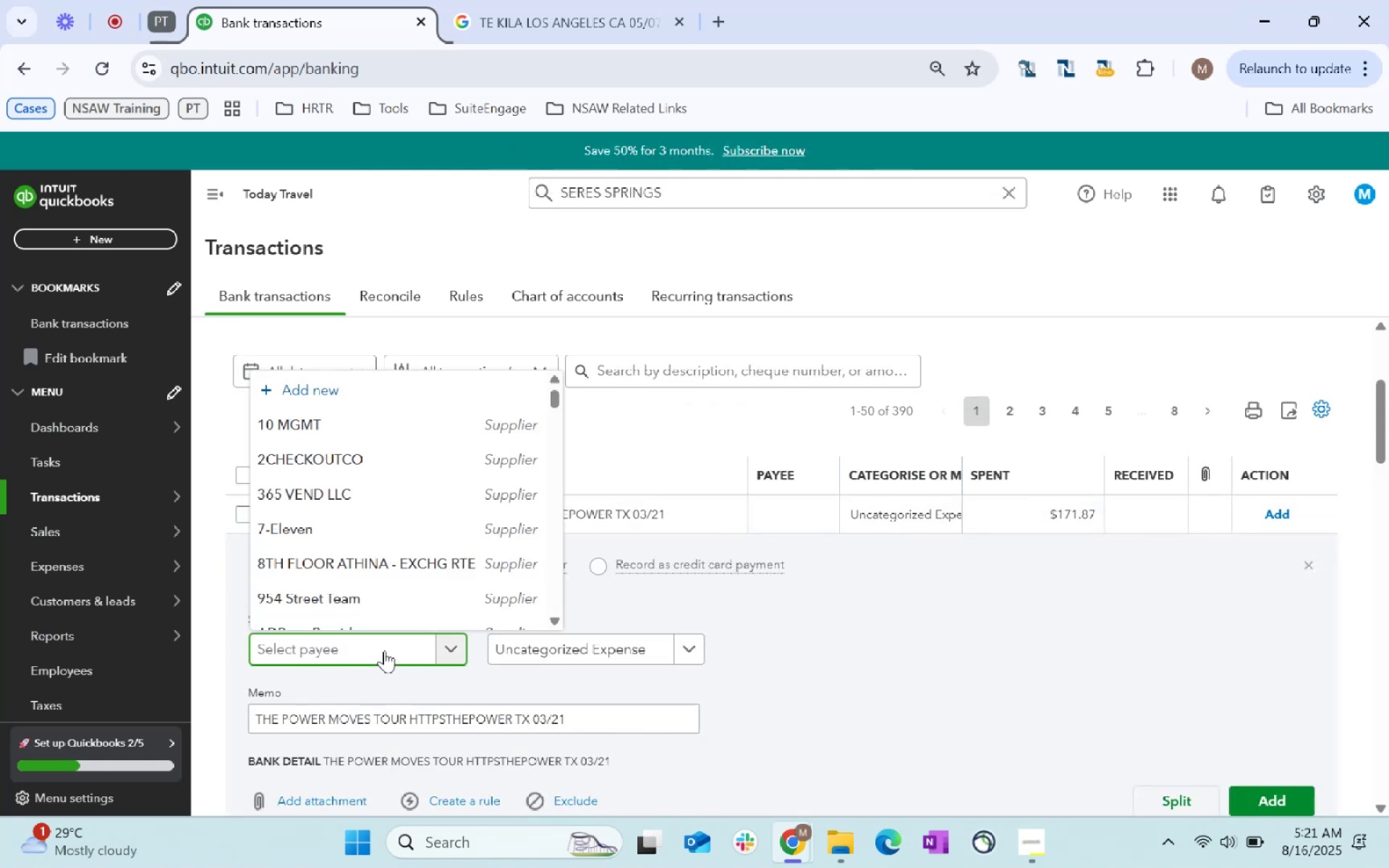 
type(Travel)
 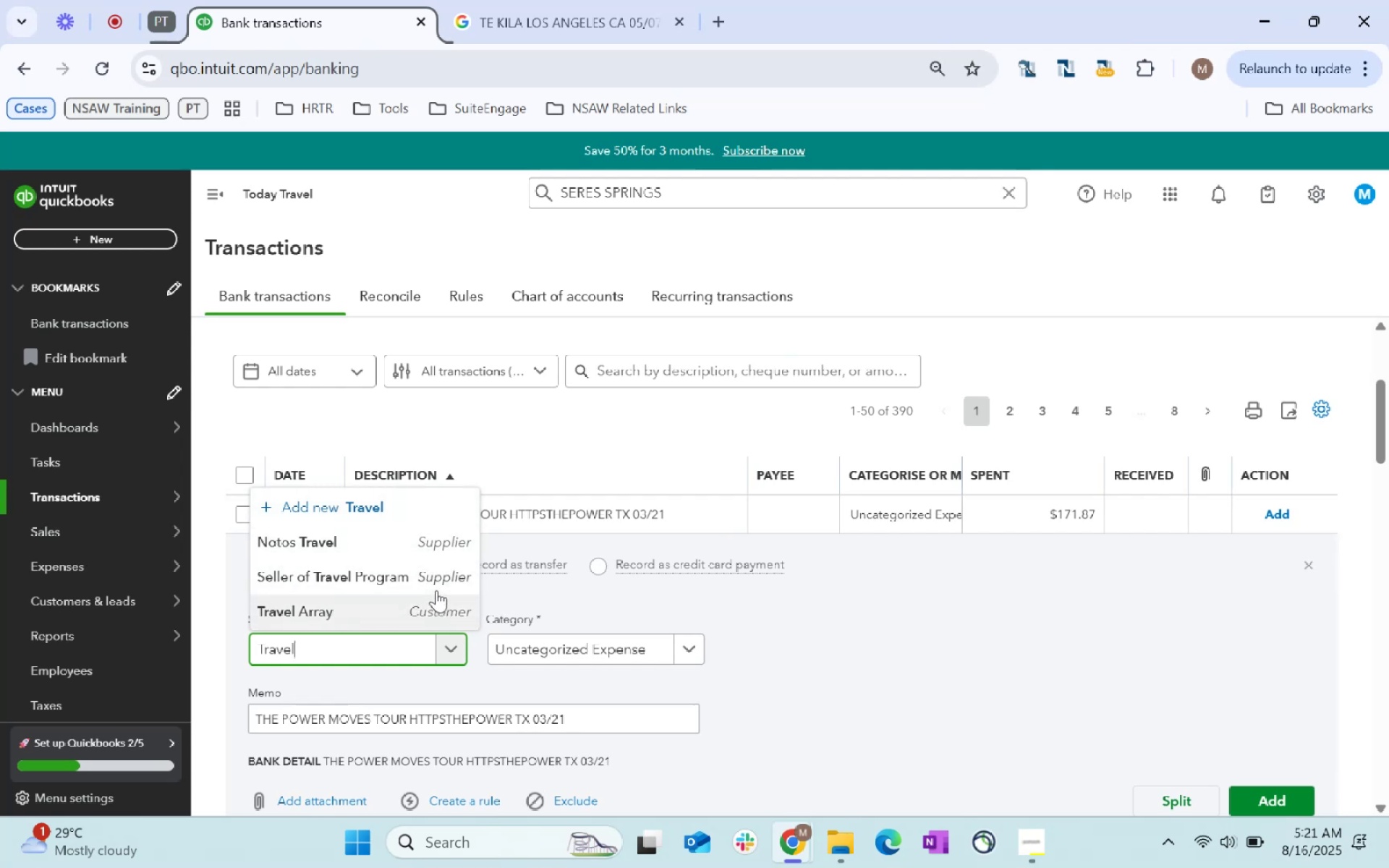 
wait(8.37)
 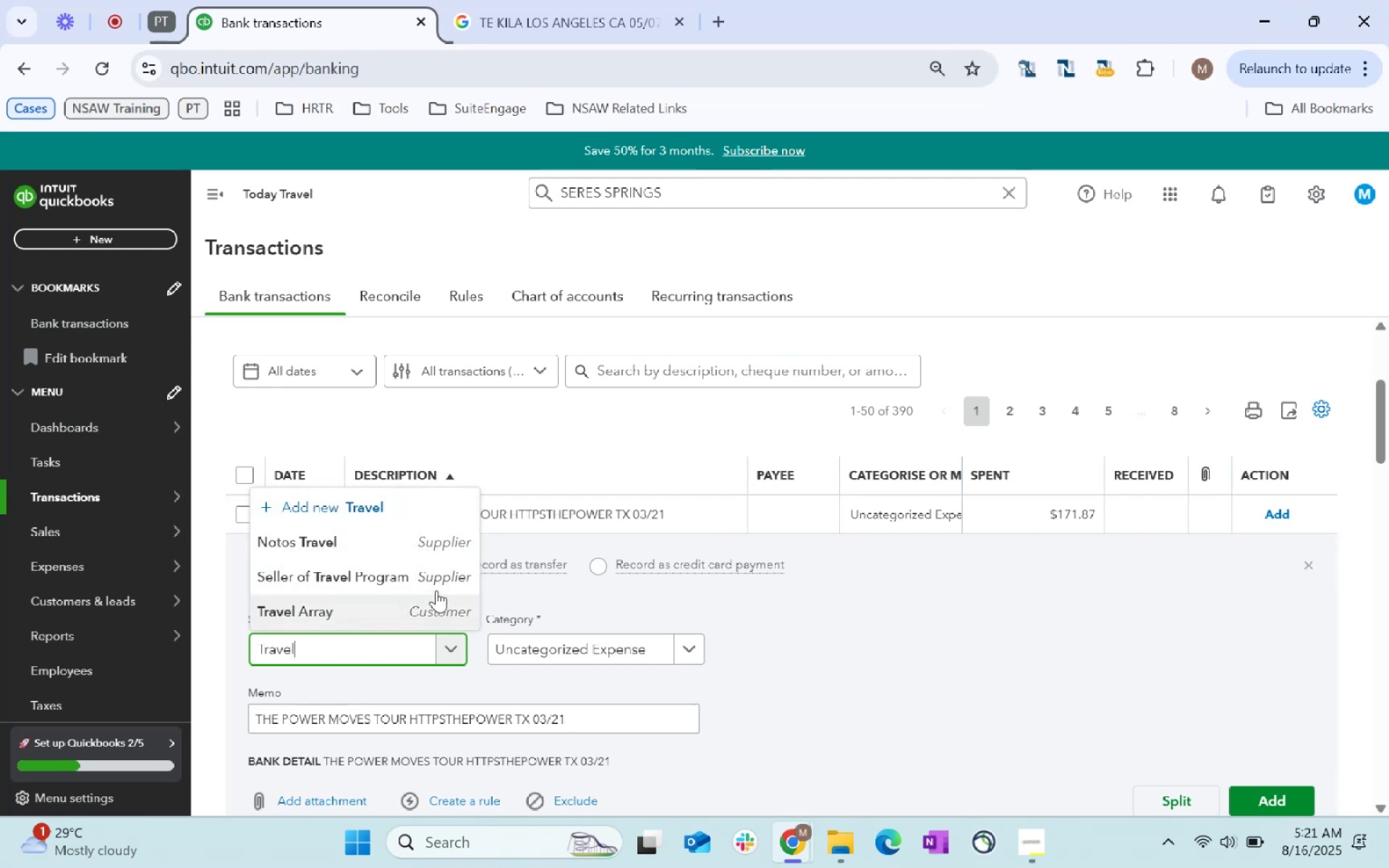 
left_click([438, 579])
 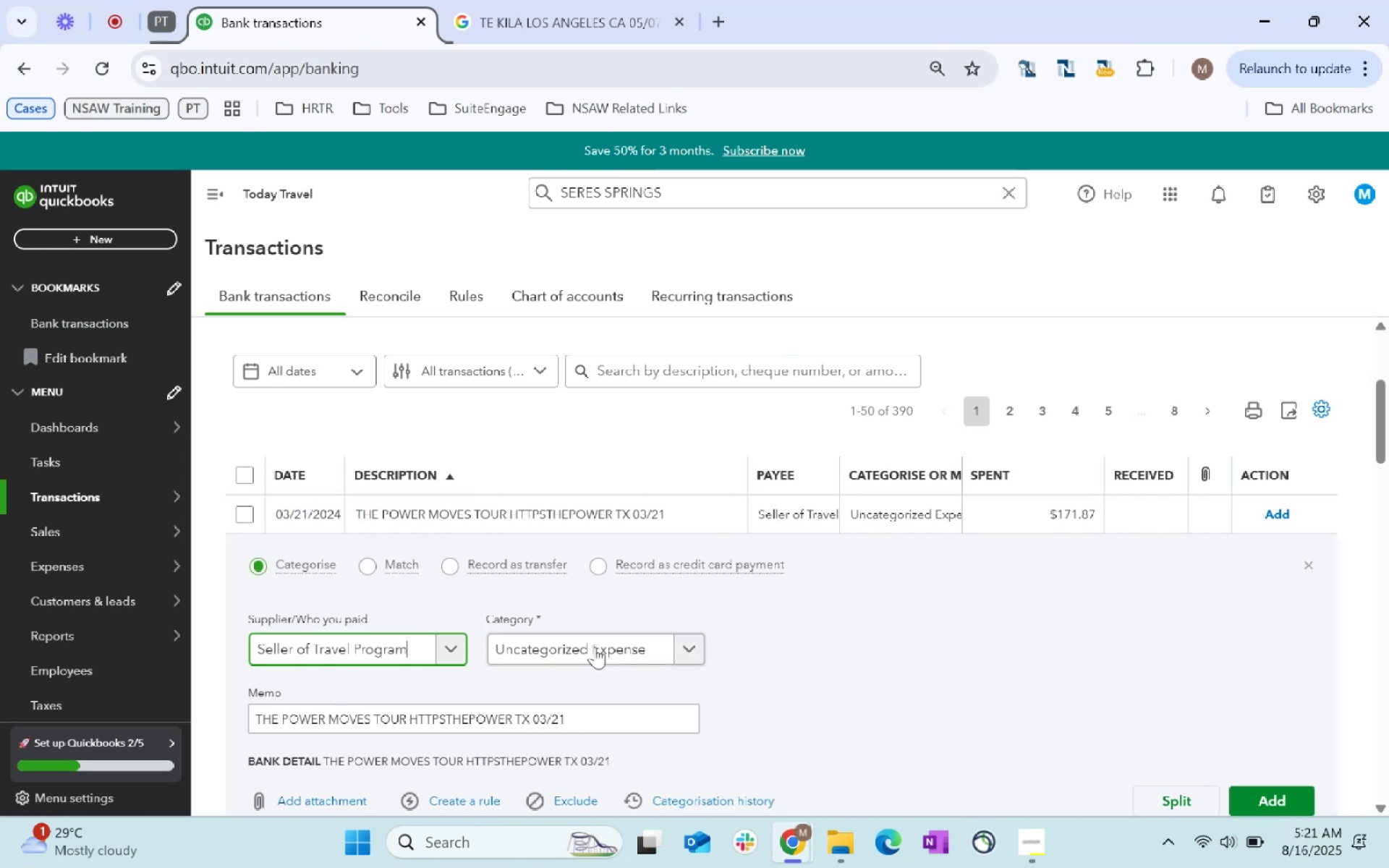 
left_click([595, 647])
 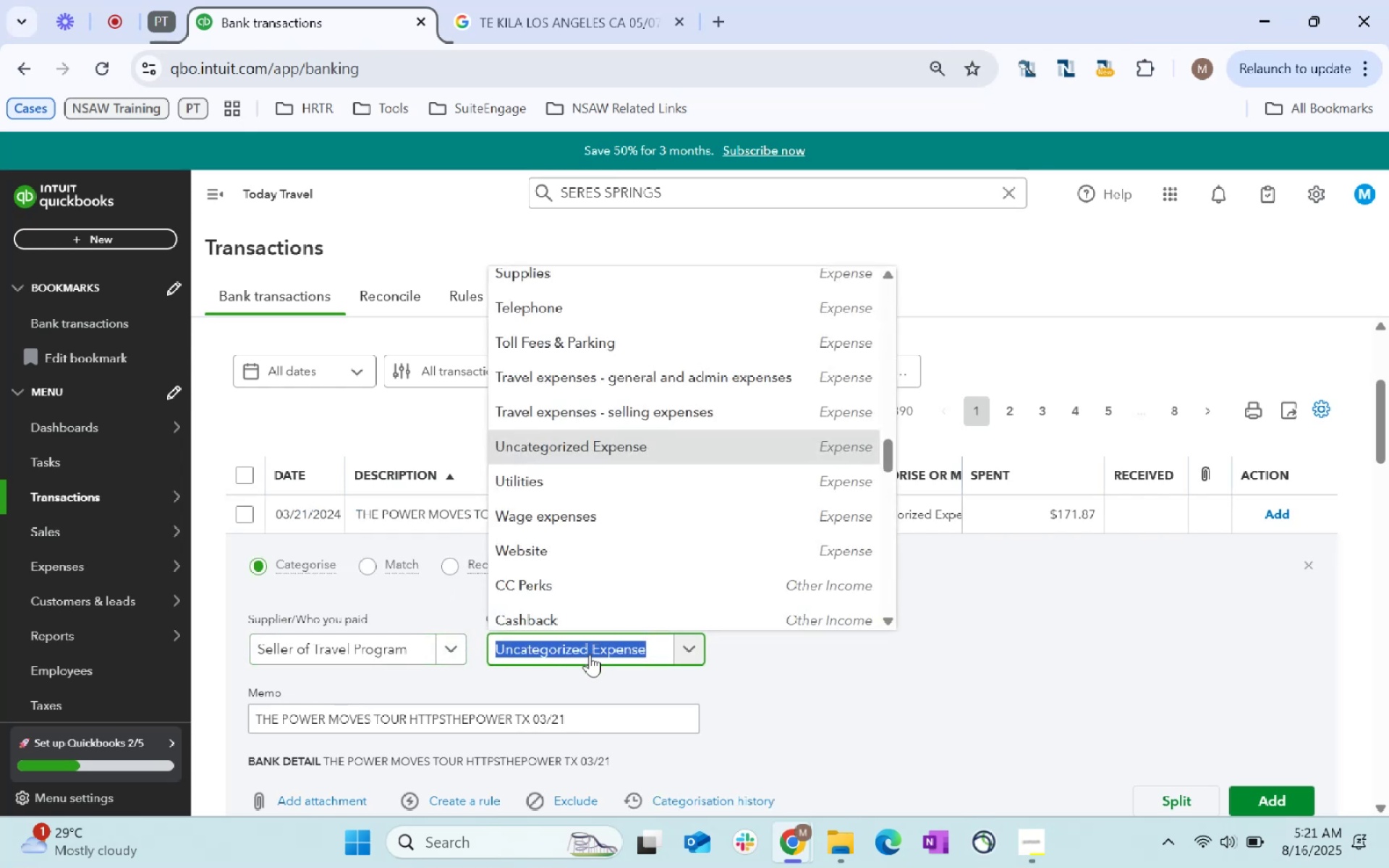 
type(Travel)
 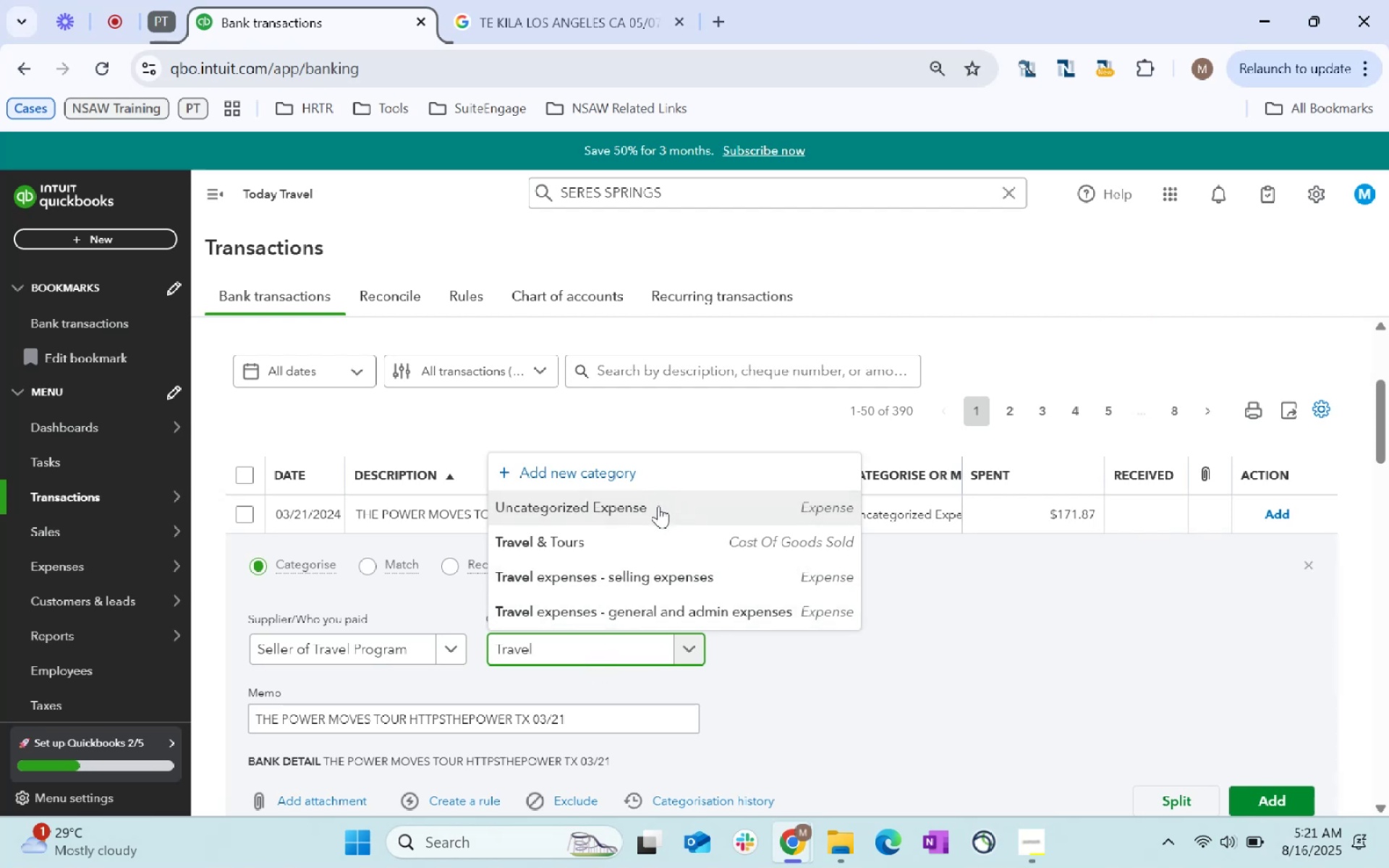 
left_click([673, 546])
 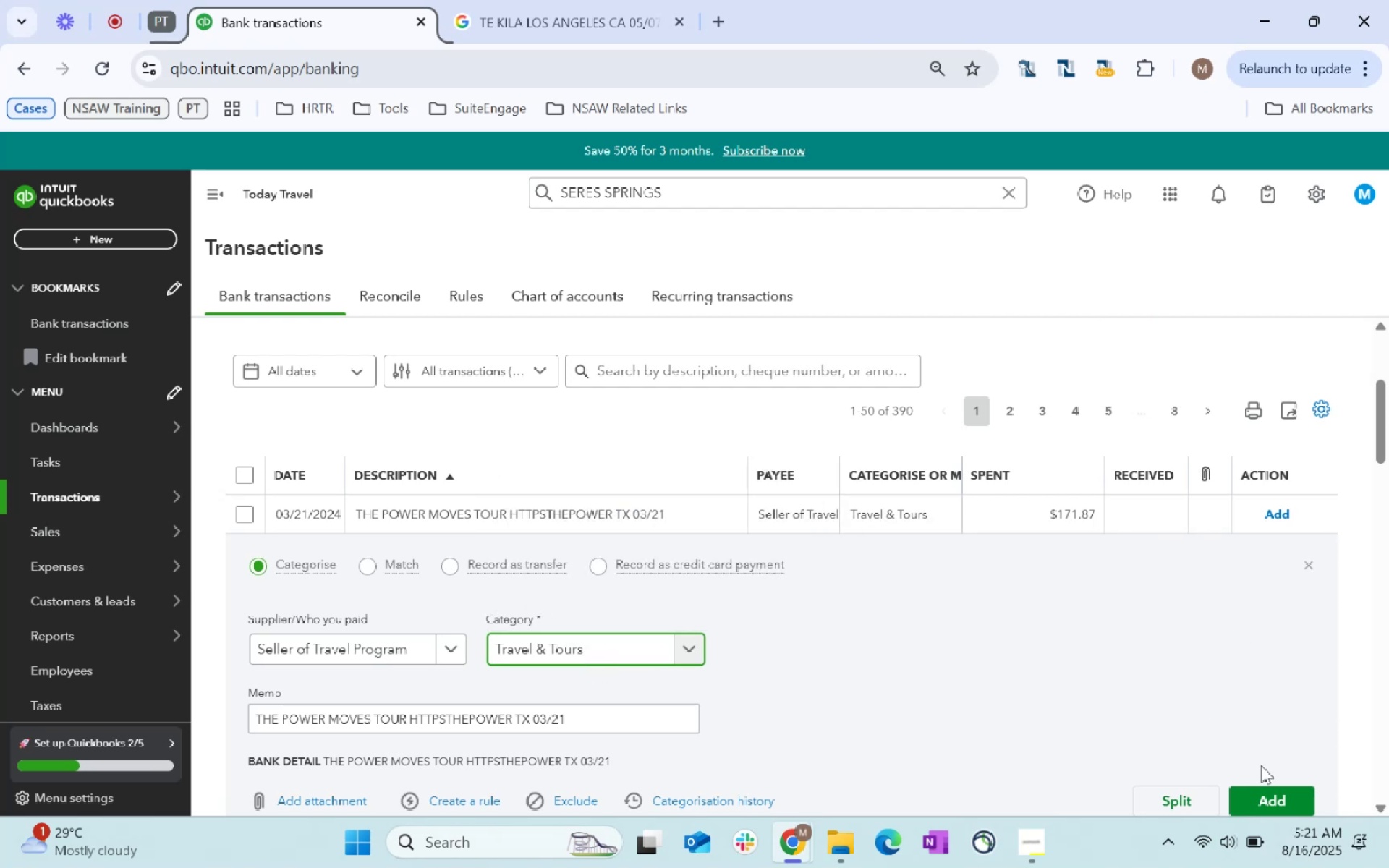 
left_click([1257, 799])
 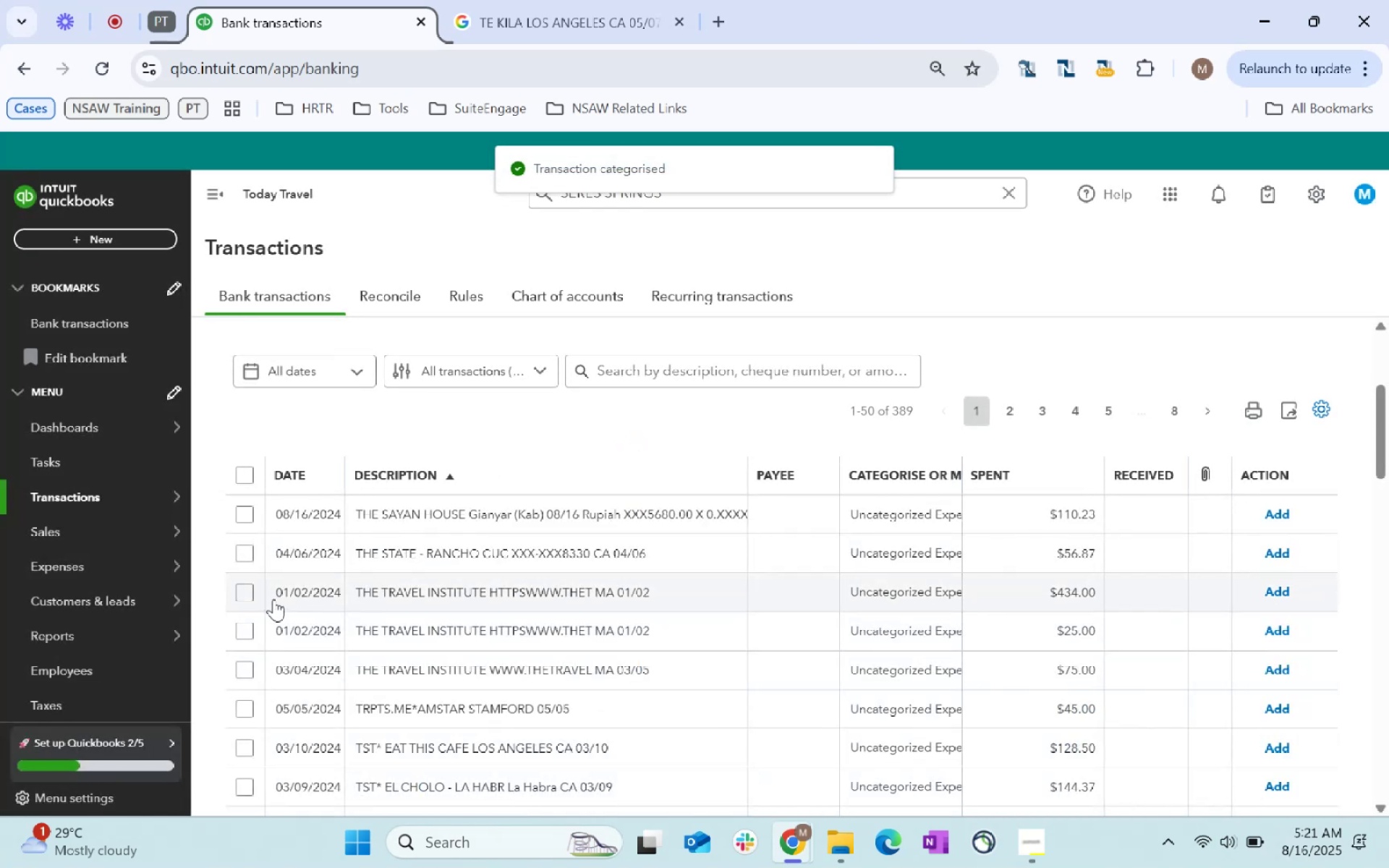 
left_click([245, 598])
 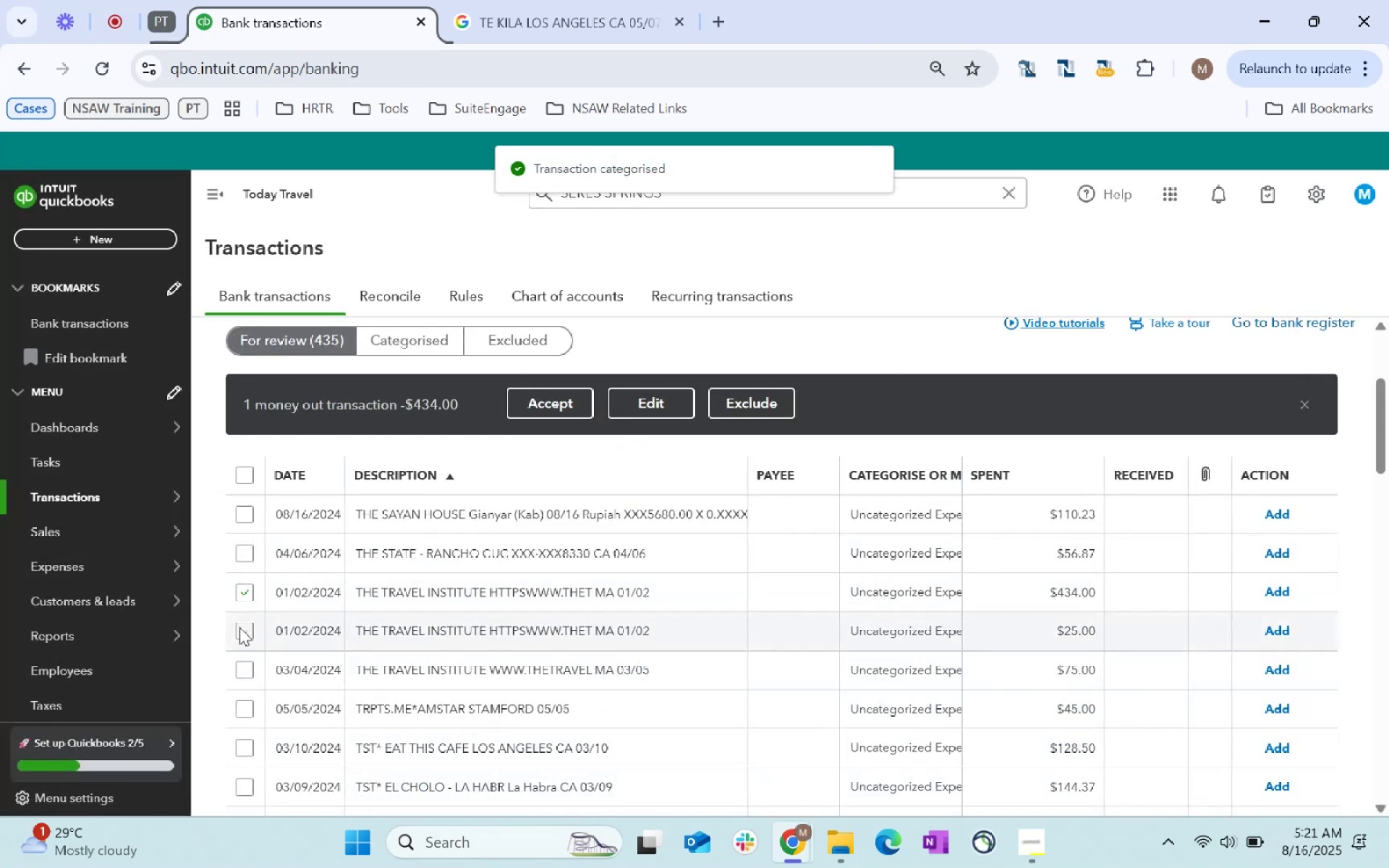 
left_click([242, 632])
 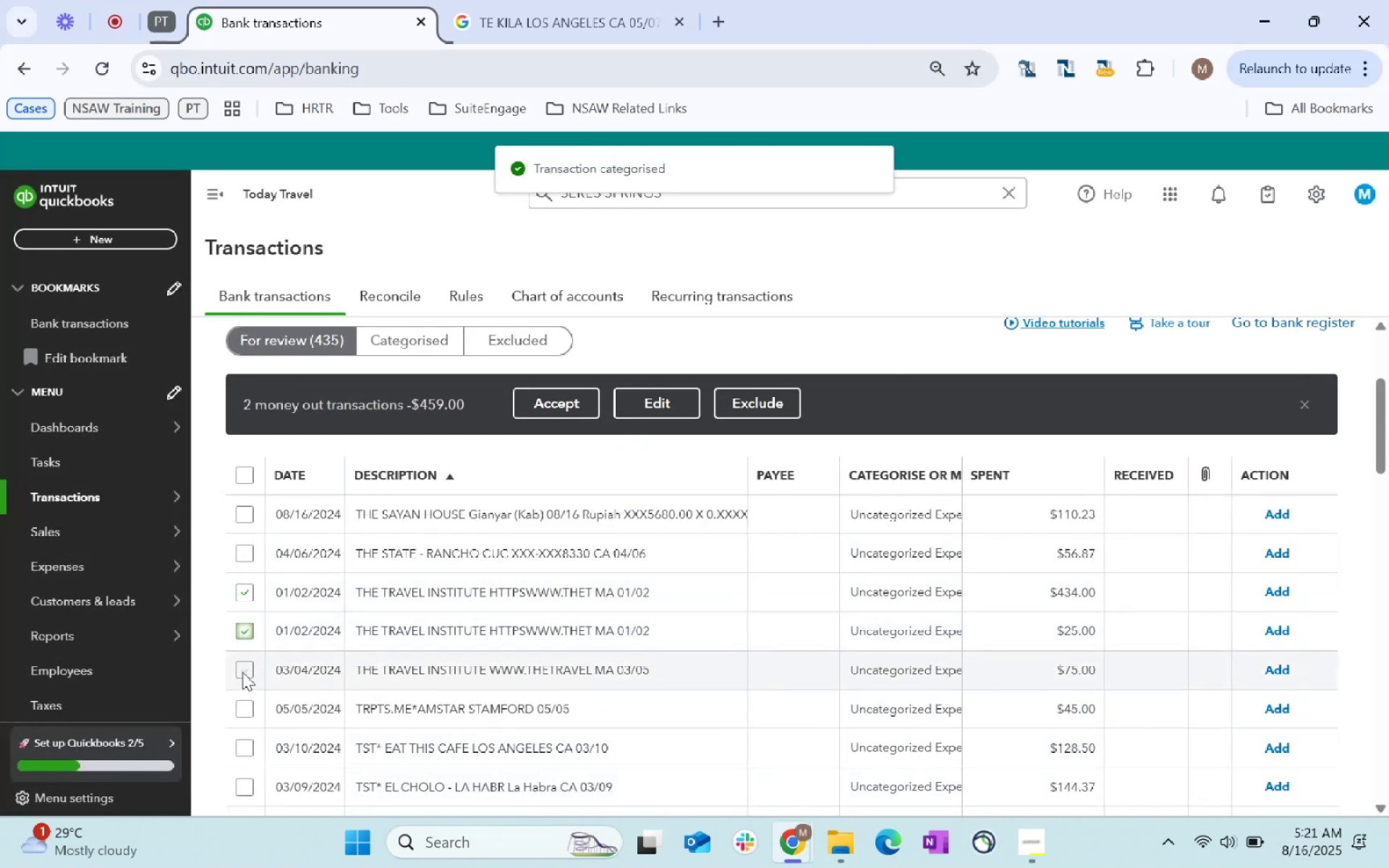 
left_click([245, 665])
 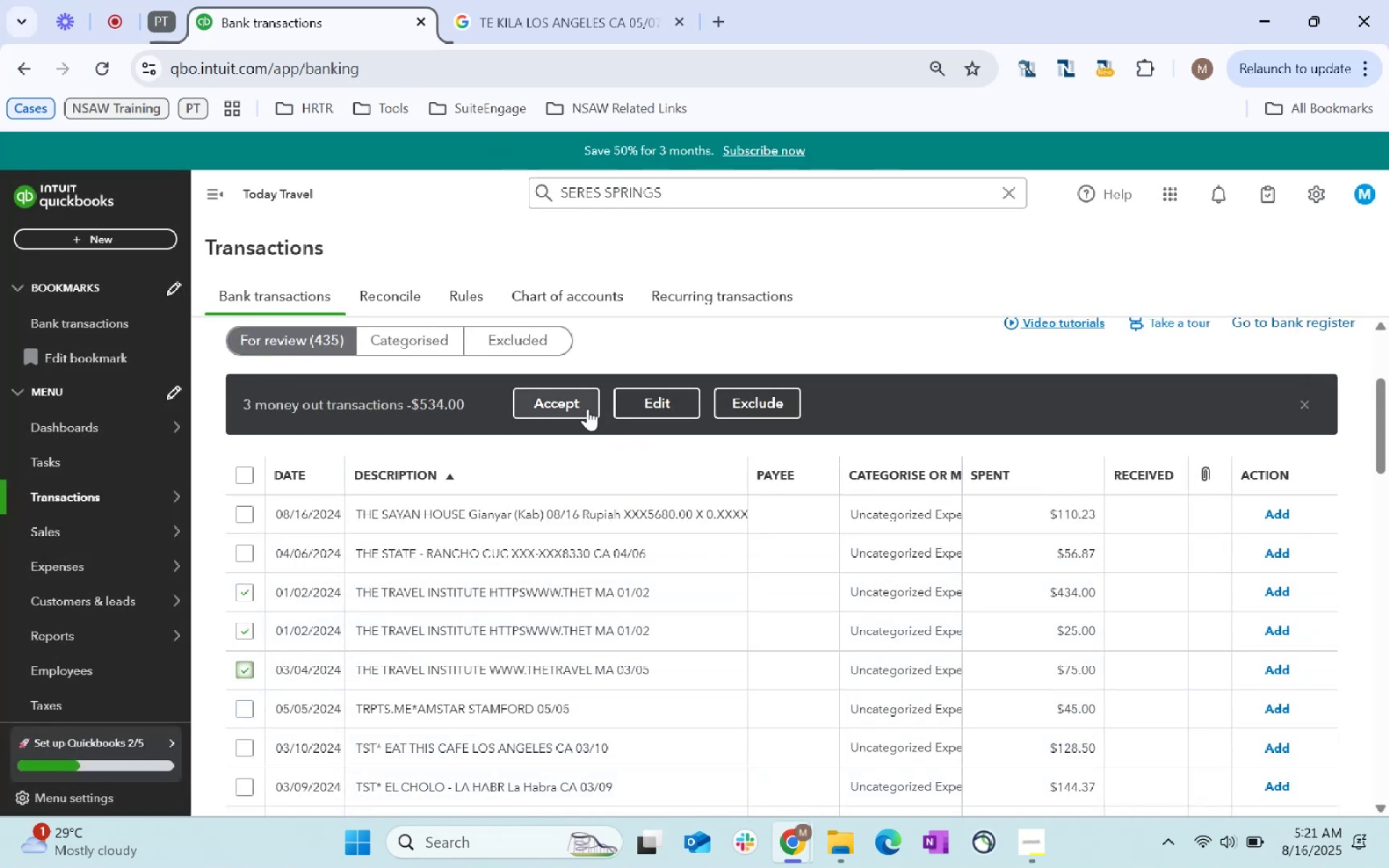 
left_click([659, 405])
 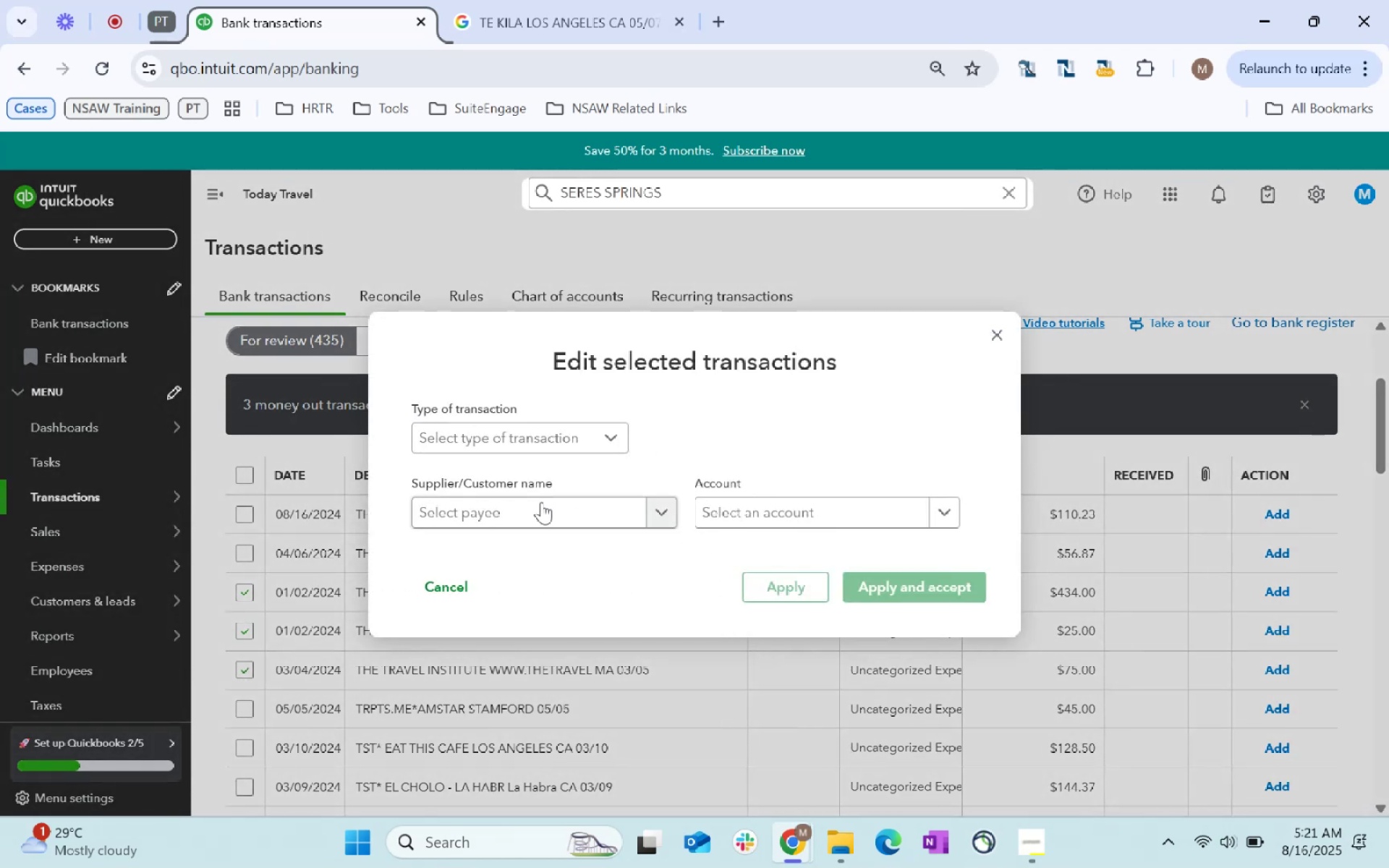 
left_click([543, 516])
 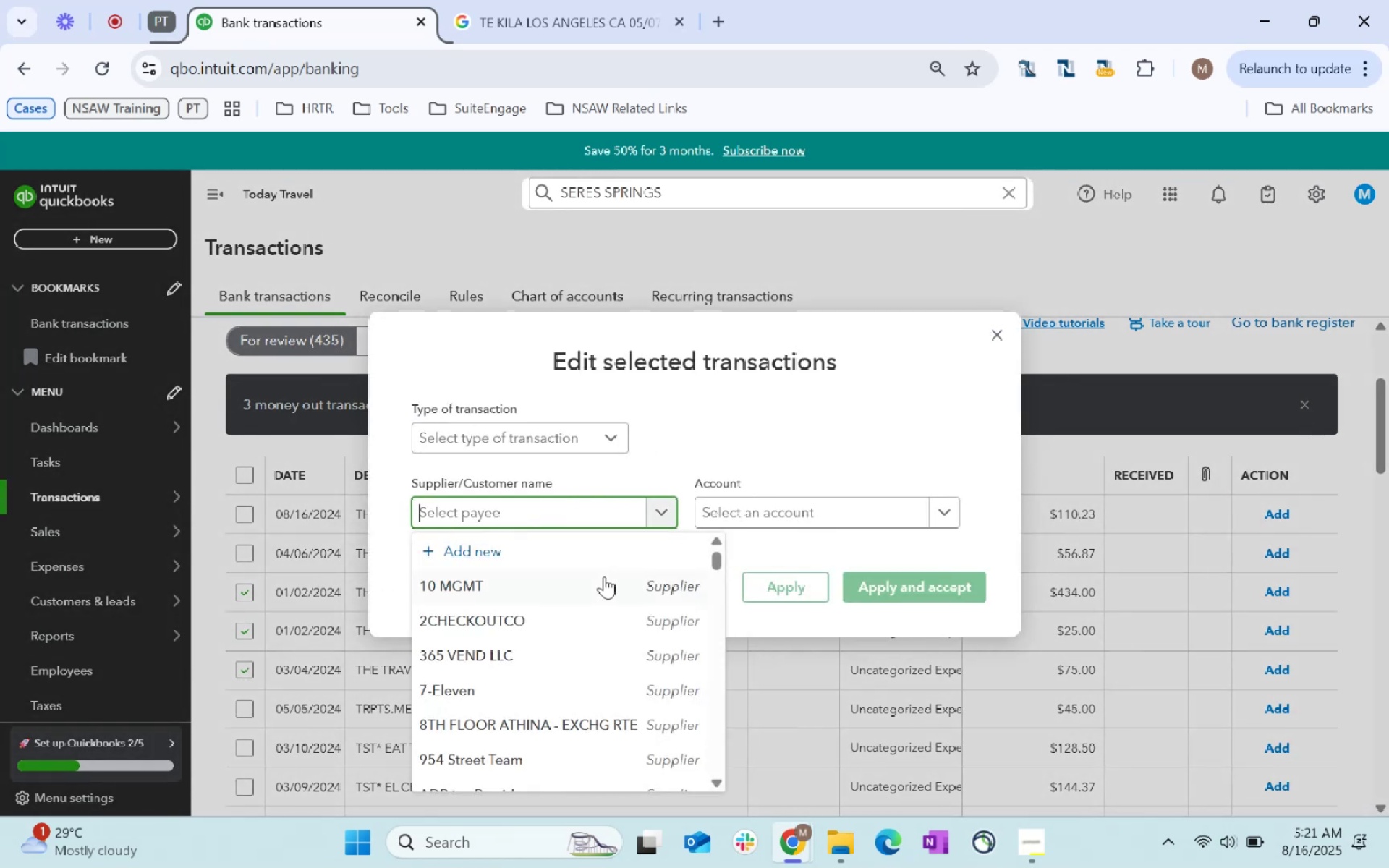 
type(Travel)
 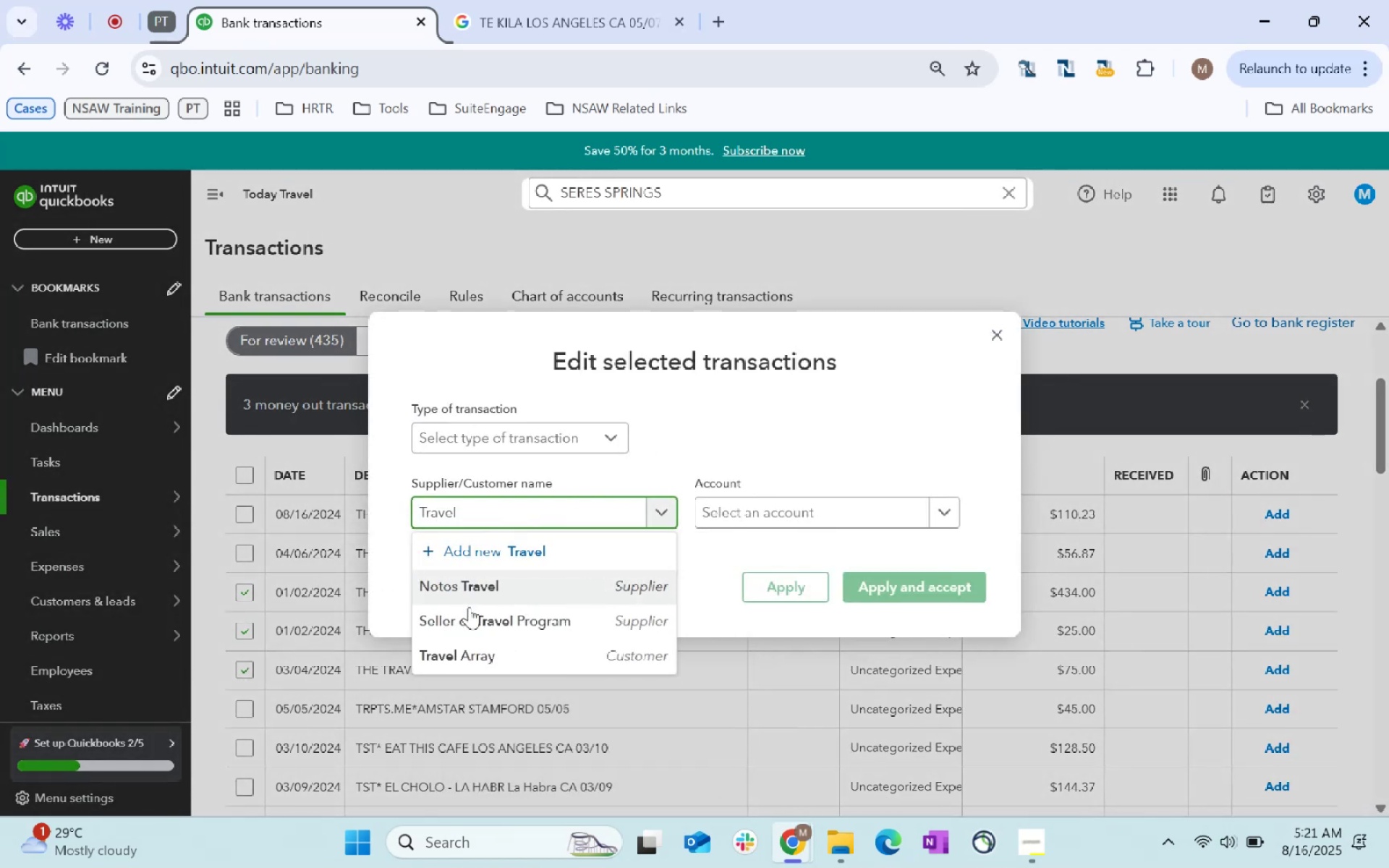 
left_click([475, 614])
 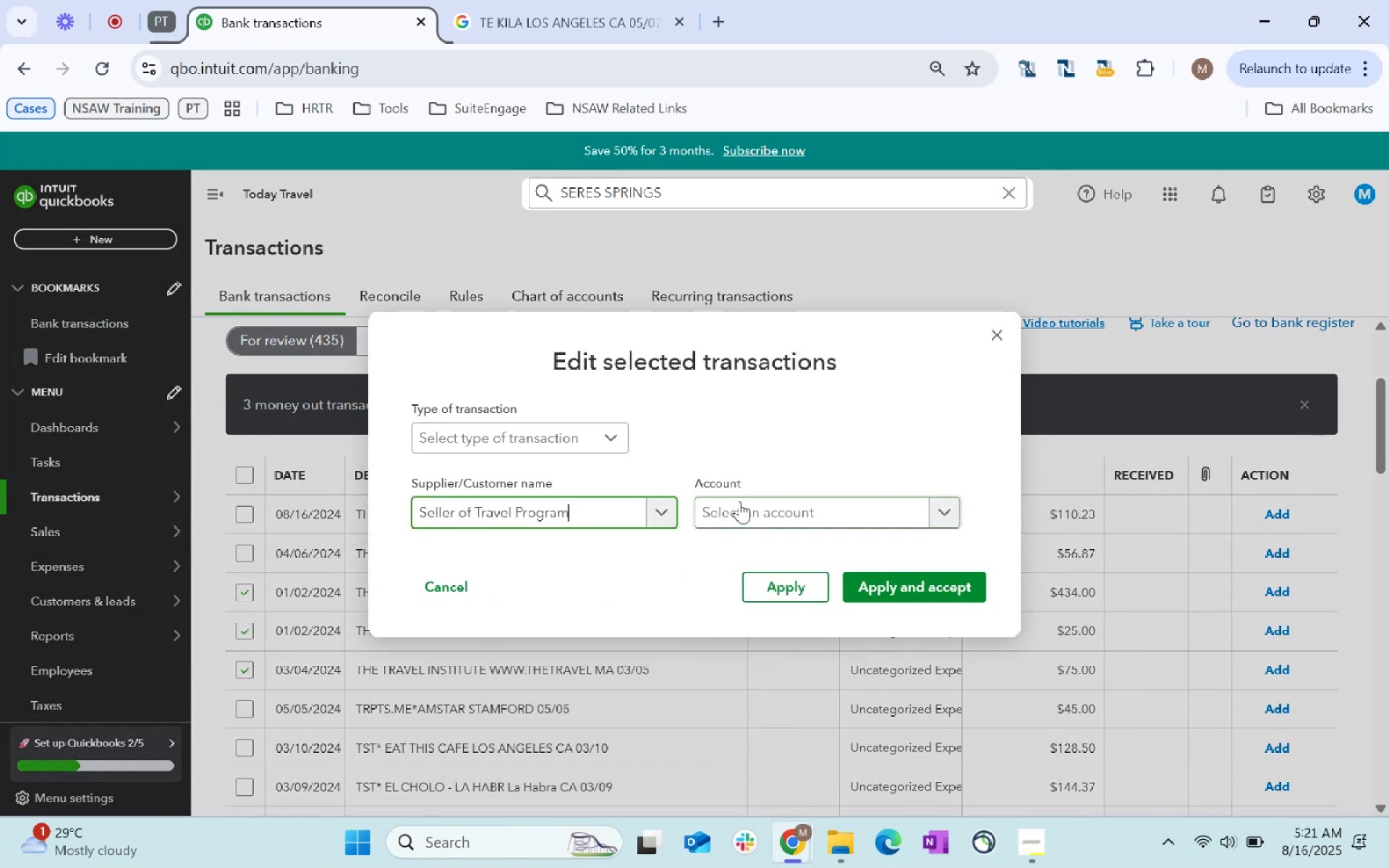 
left_click([740, 501])
 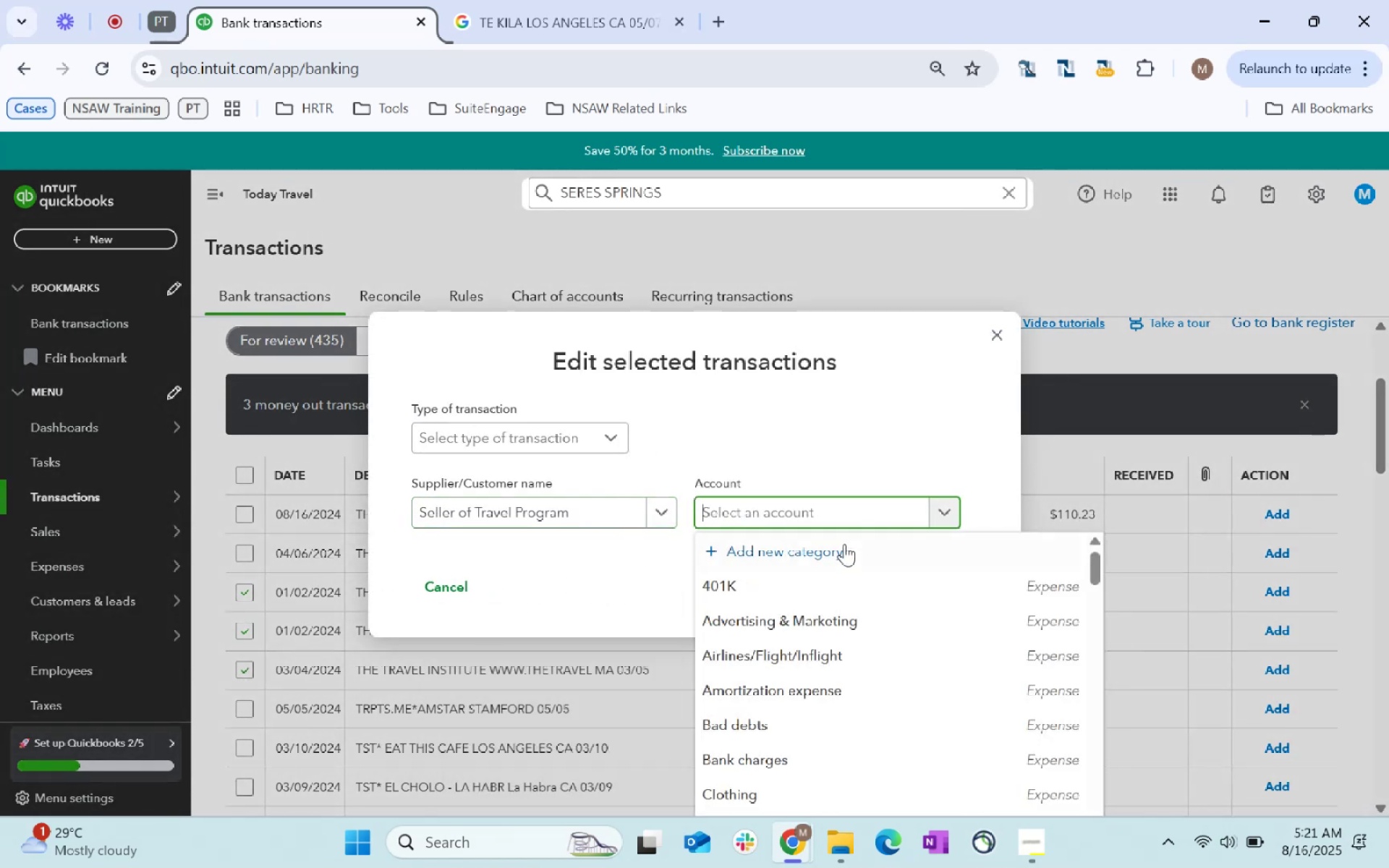 
type(Travel)
 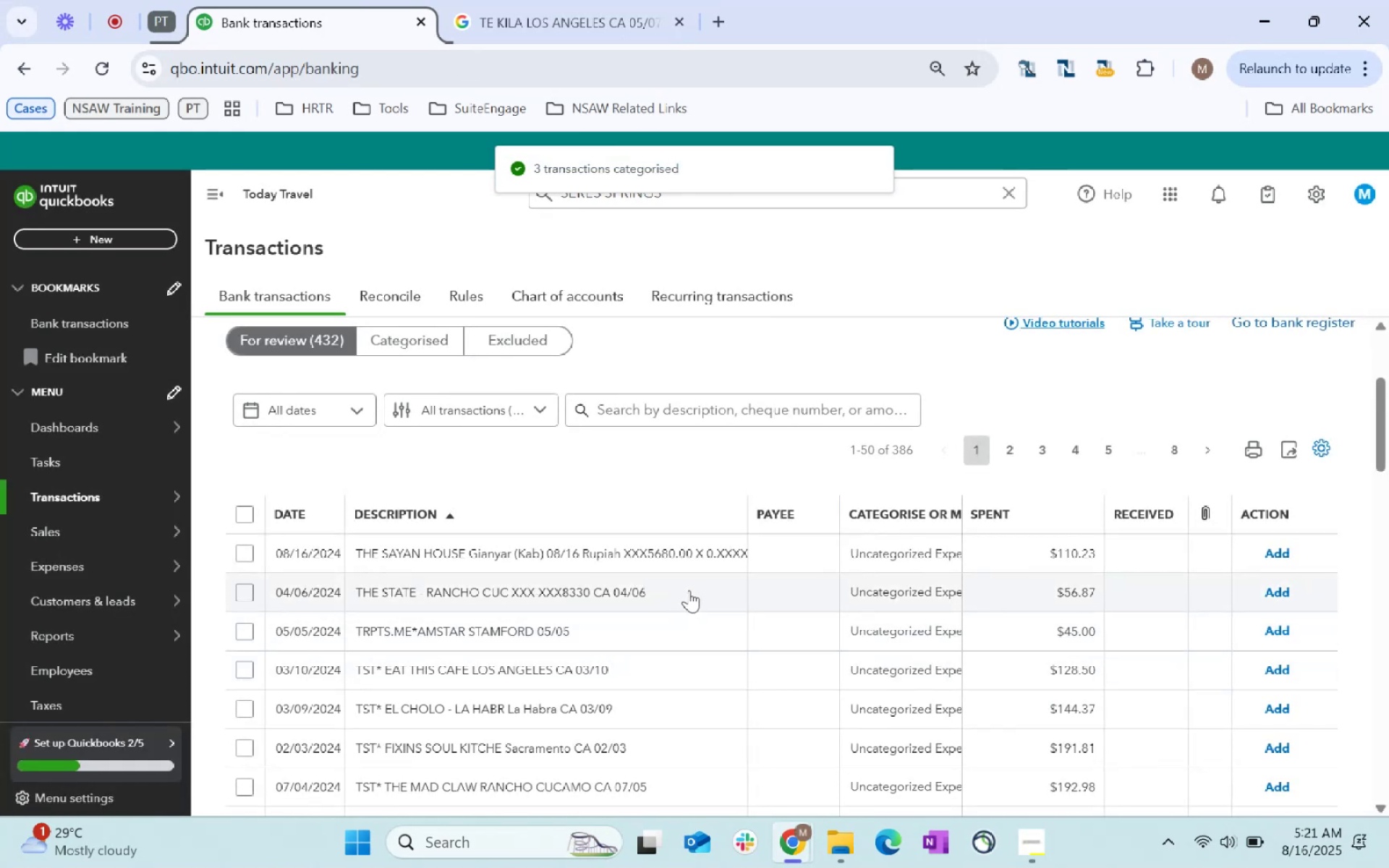 
wait(7.52)
 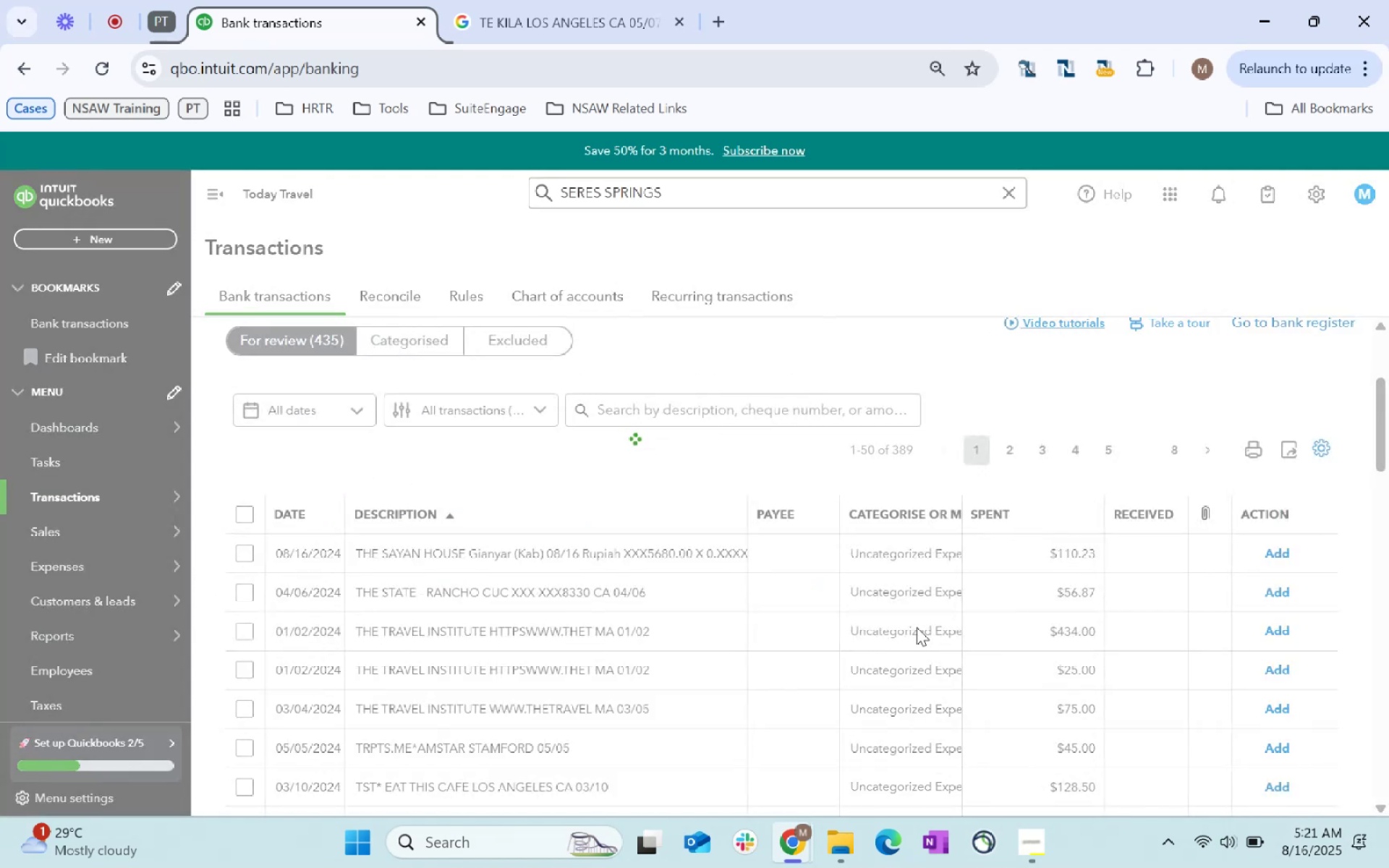 
left_click([249, 553])
 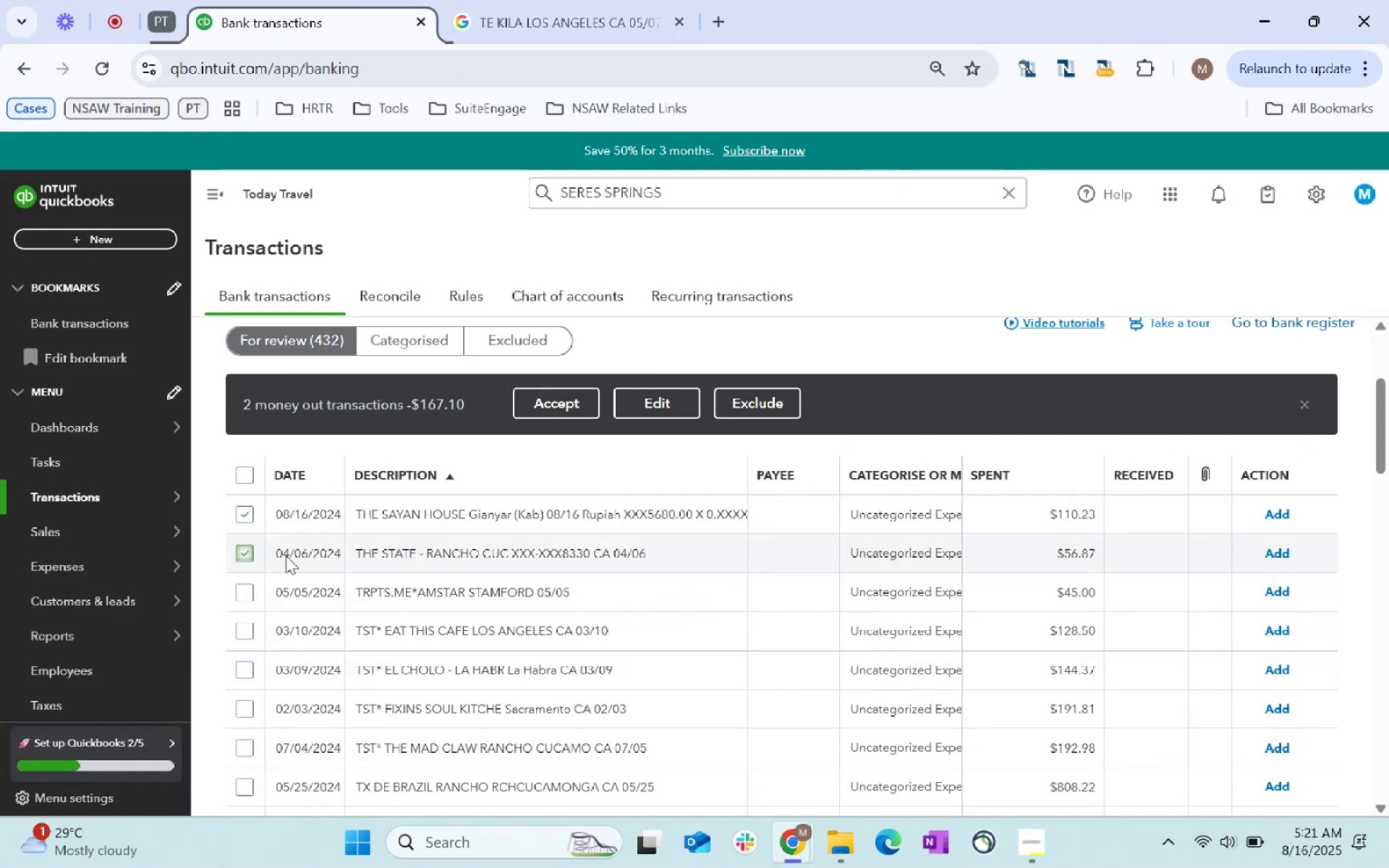 
left_click([669, 402])
 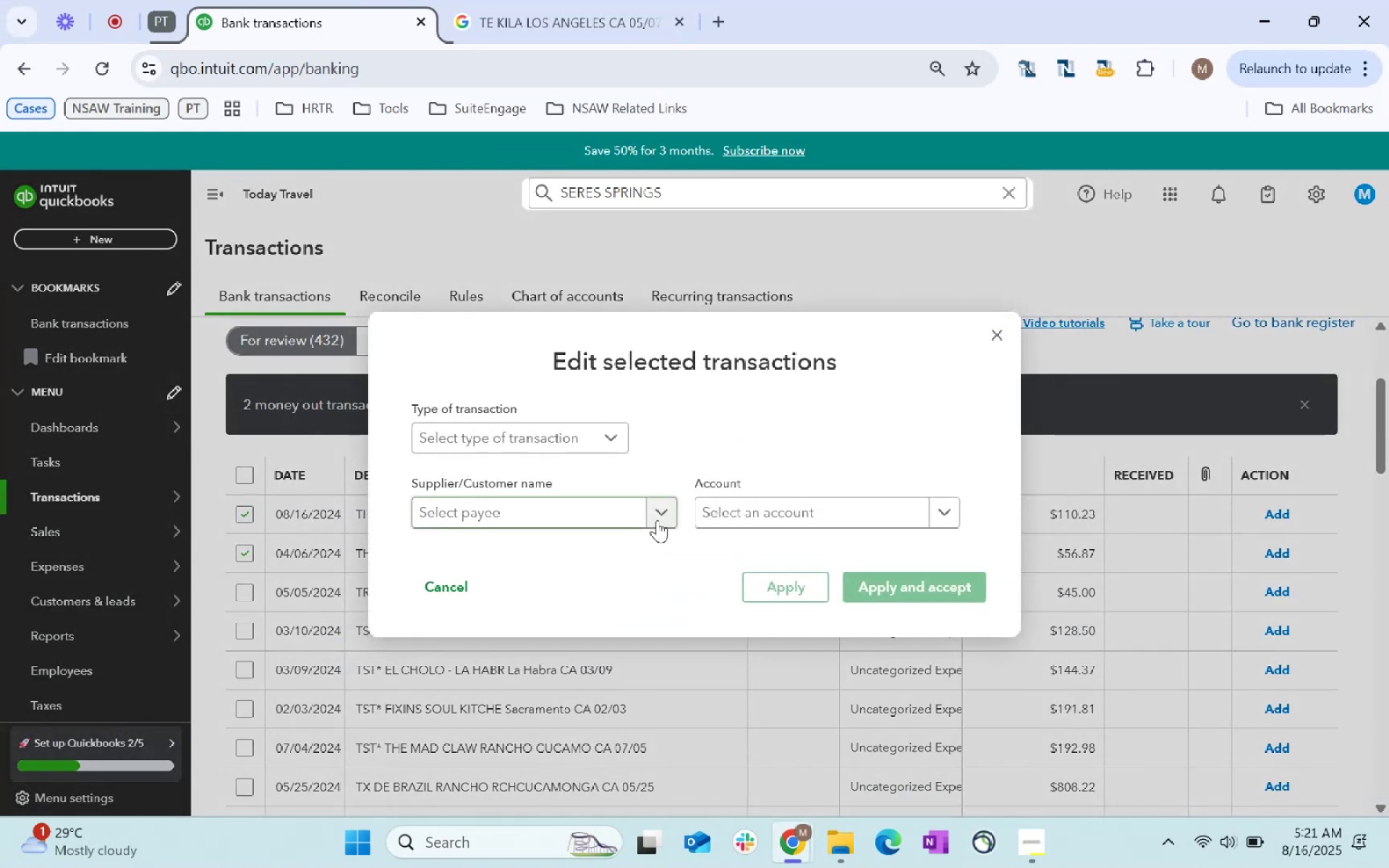 
left_click([606, 518])
 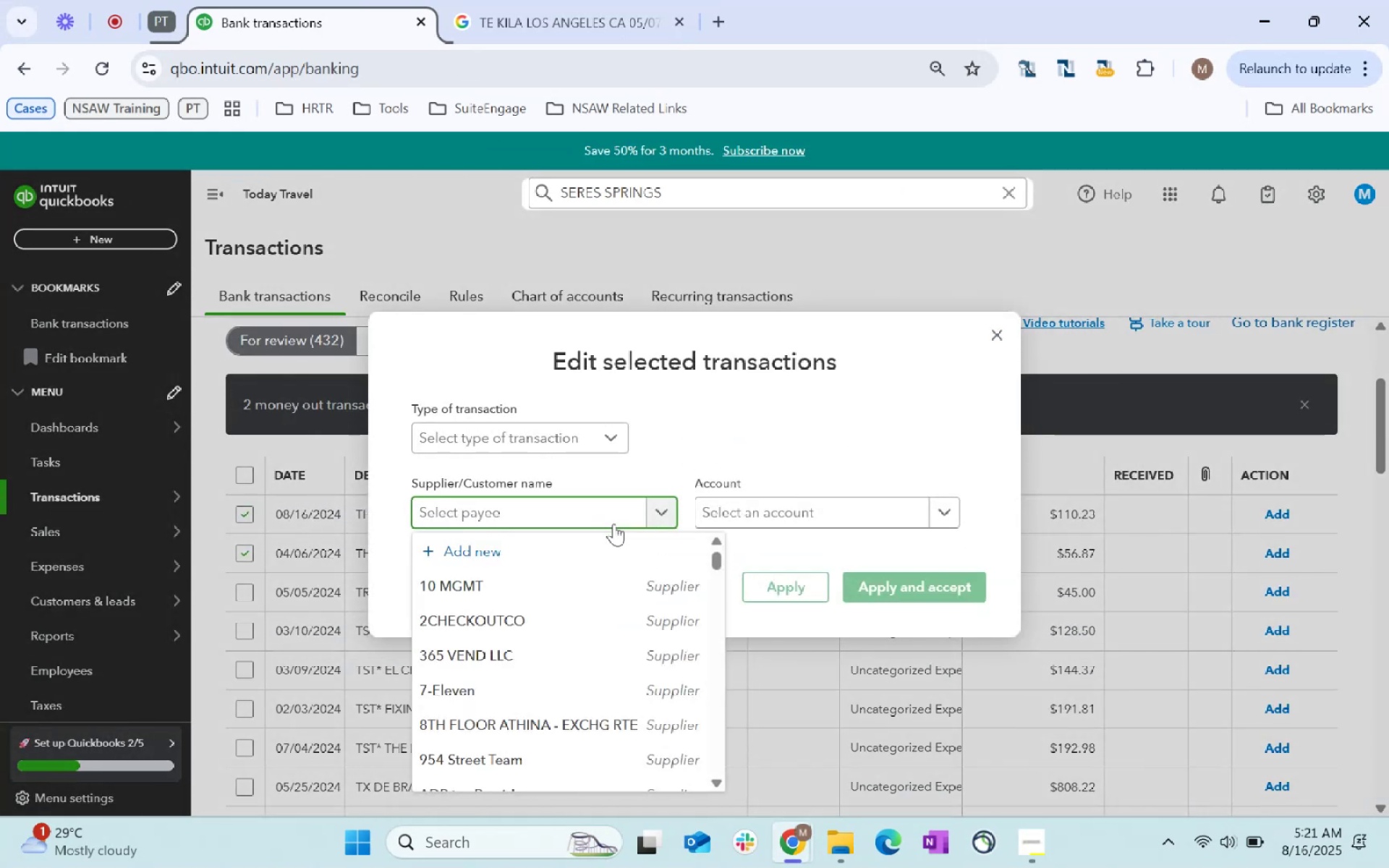 
type(restaurant)
key(Tab)
type(meal)
 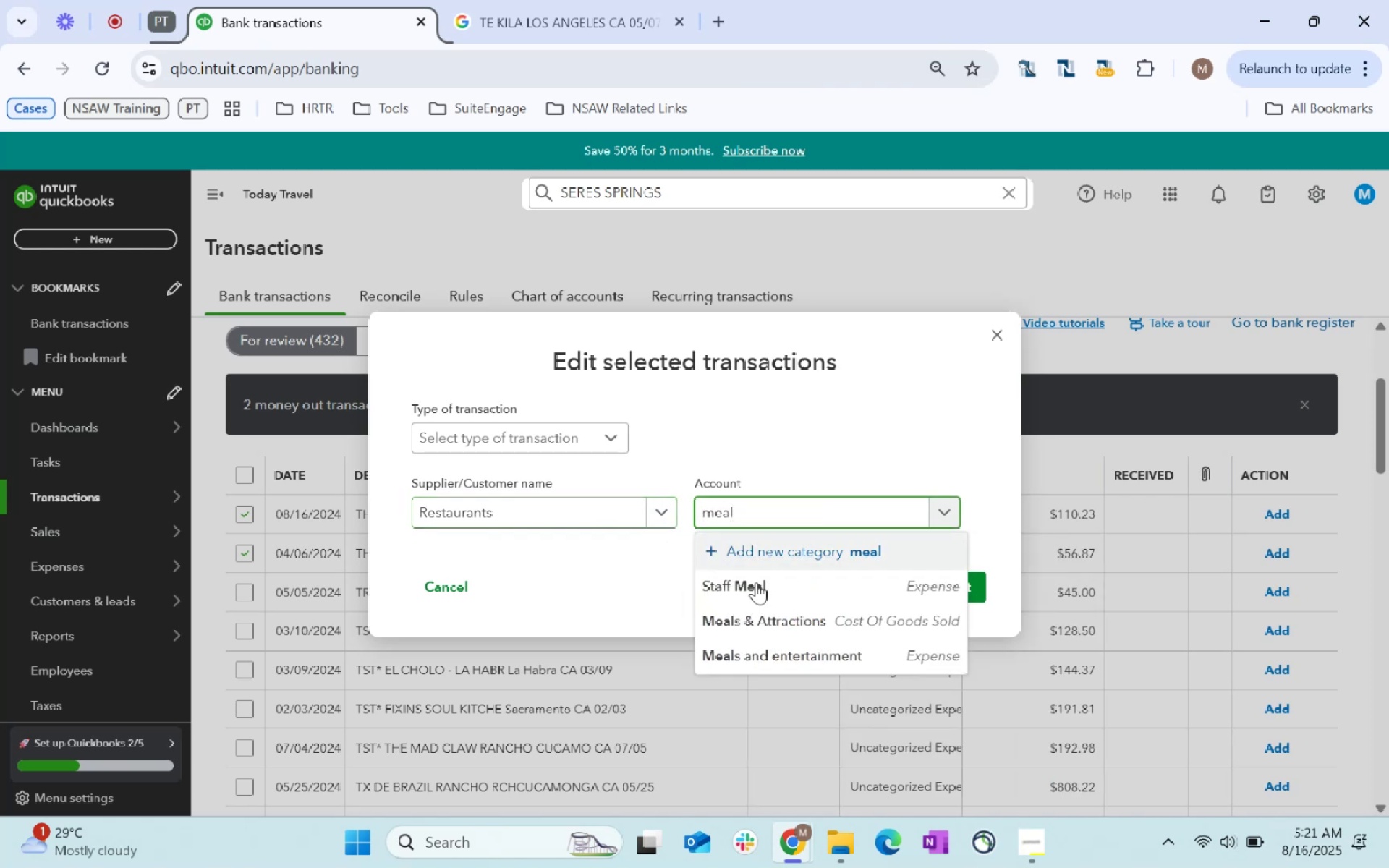 
left_click([782, 614])
 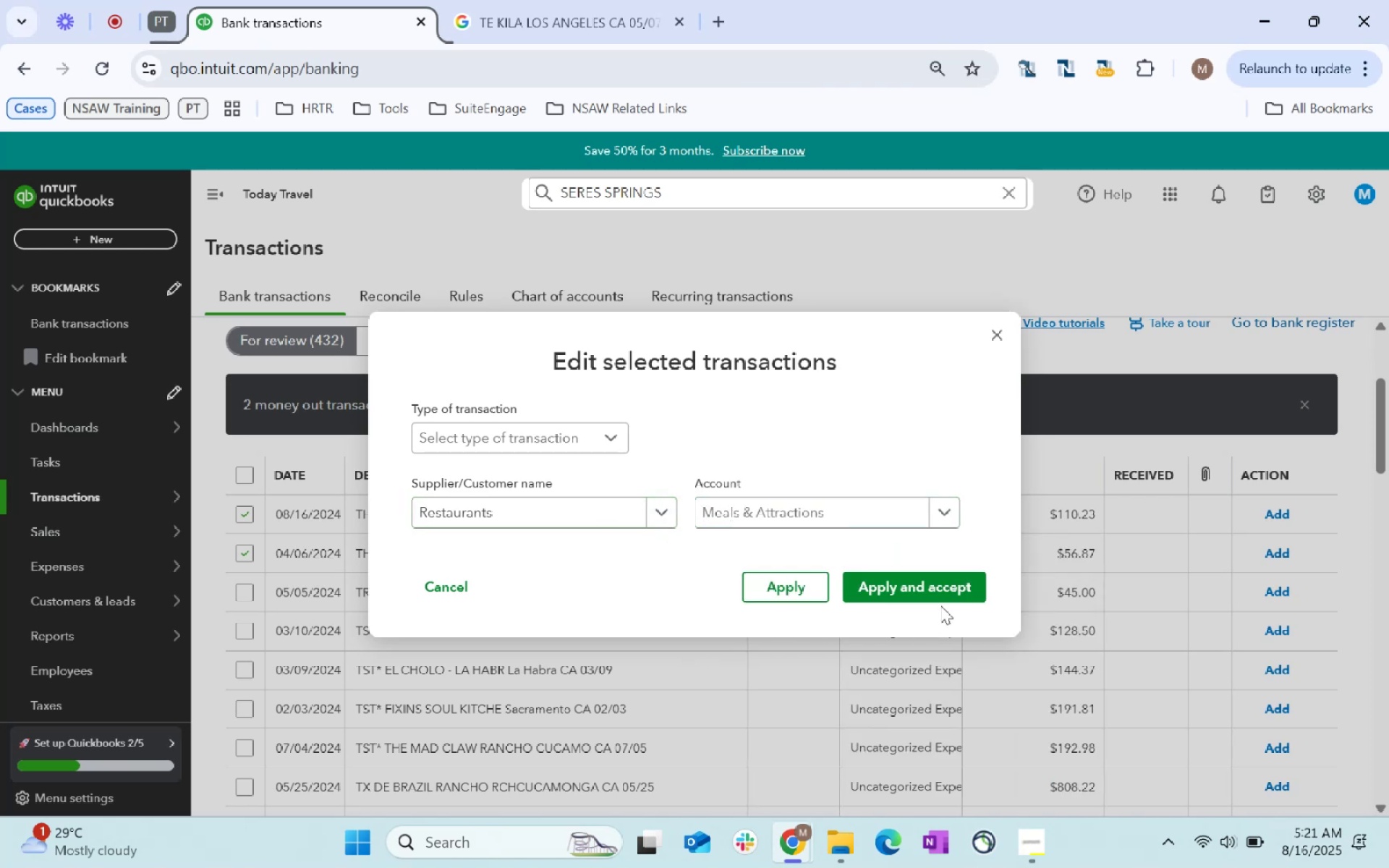 
left_click([953, 574])
 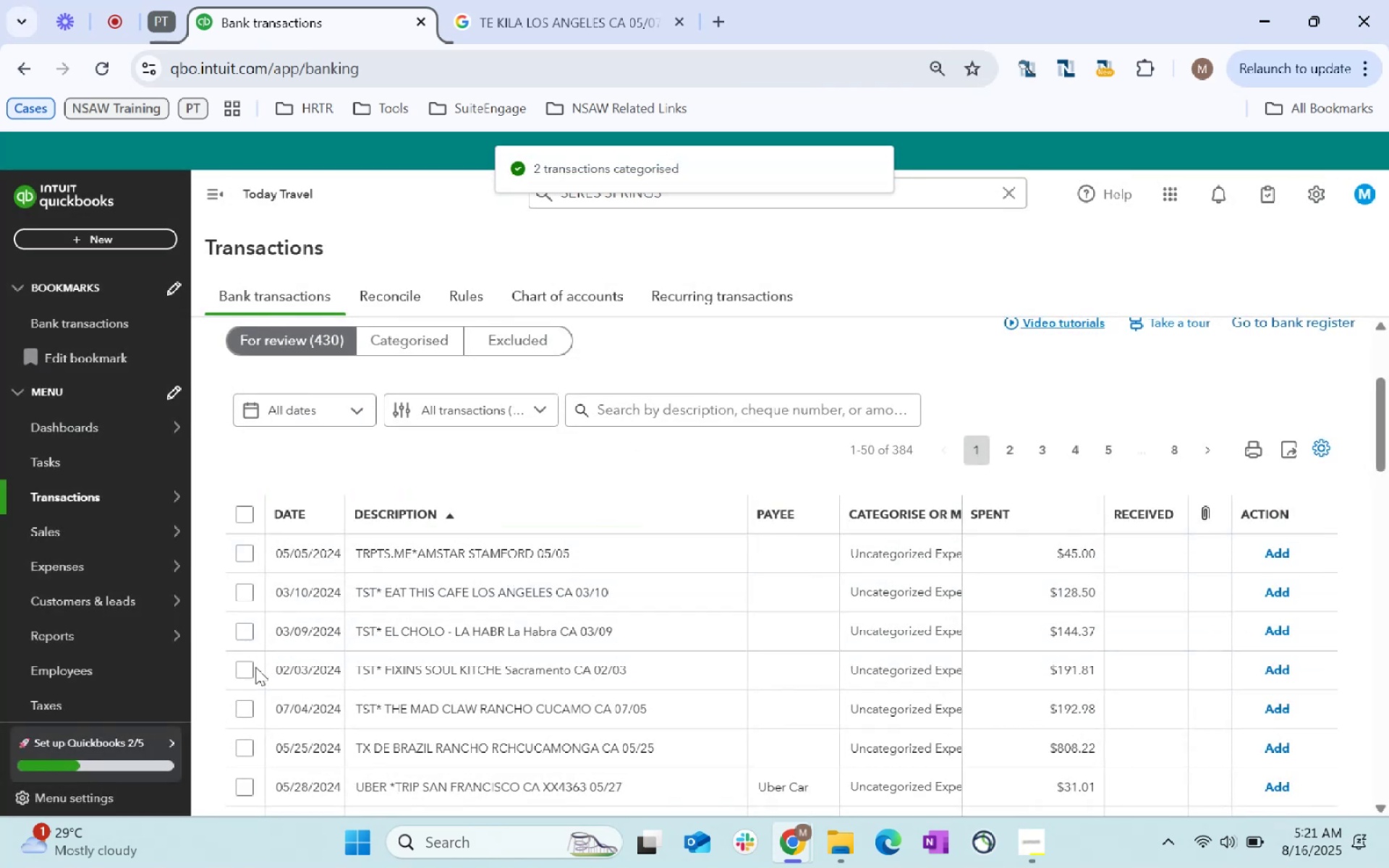 
wait(5.69)
 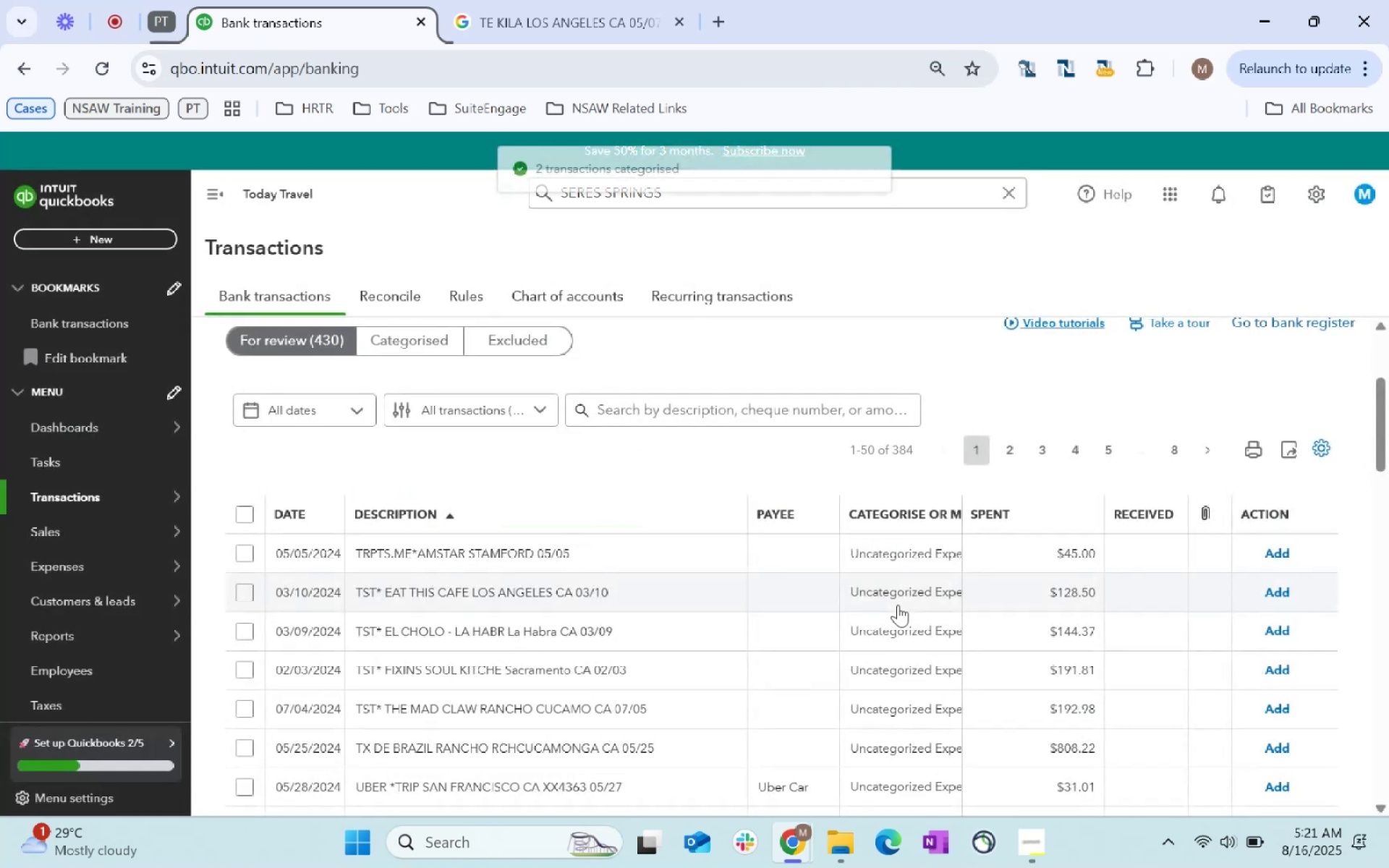 
left_click([245, 710])
 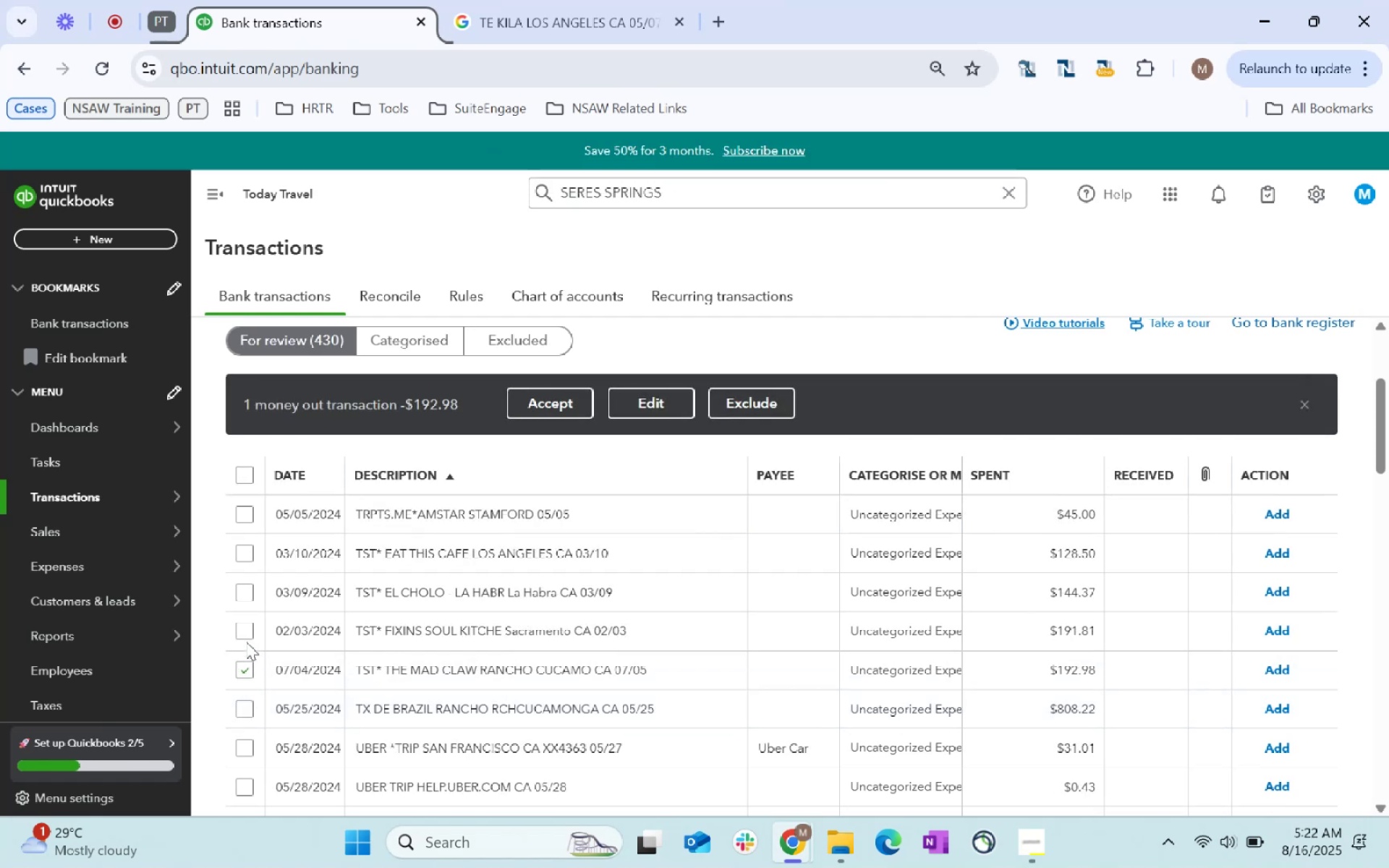 
left_click([245, 634])
 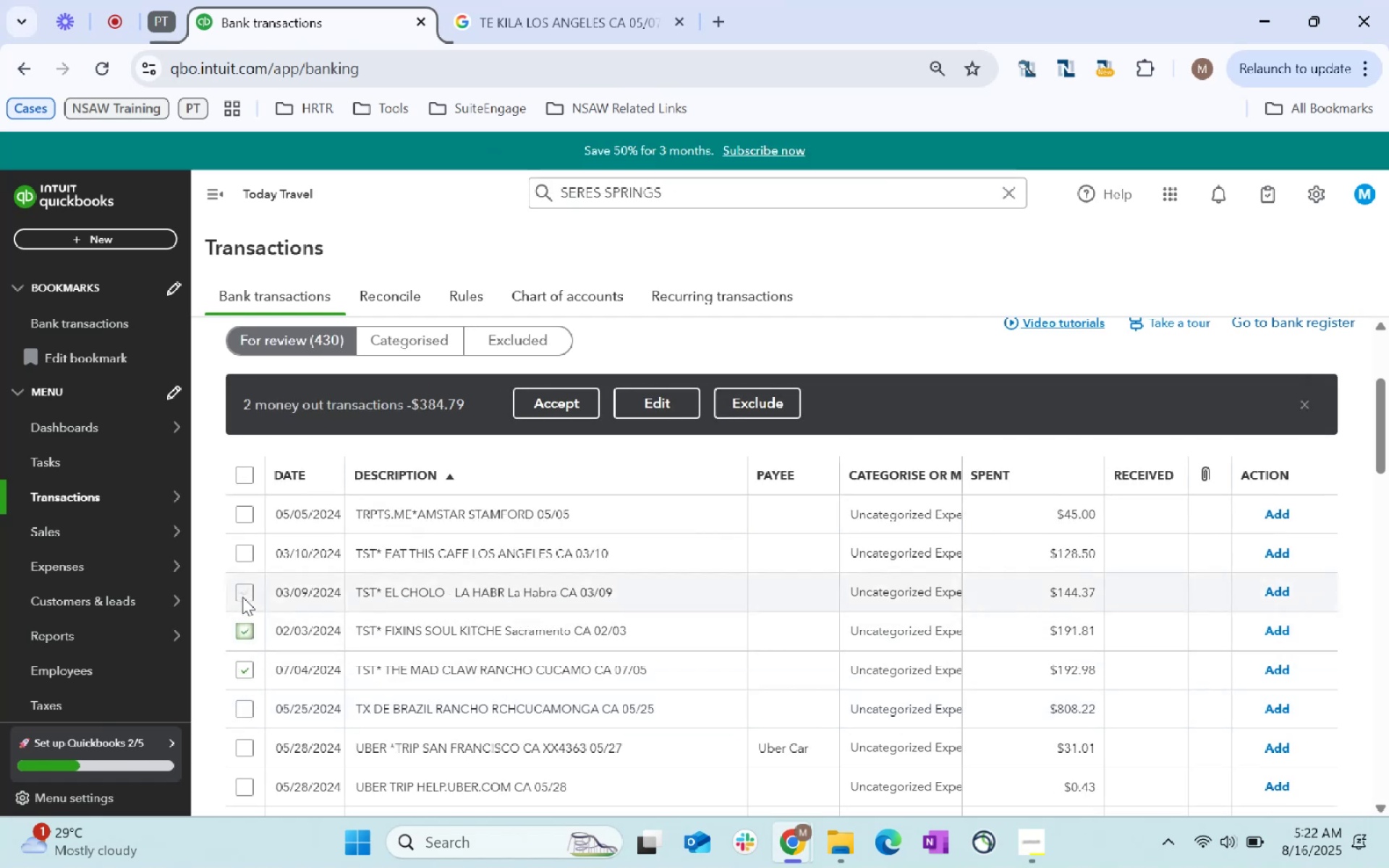 
left_click([242, 597])
 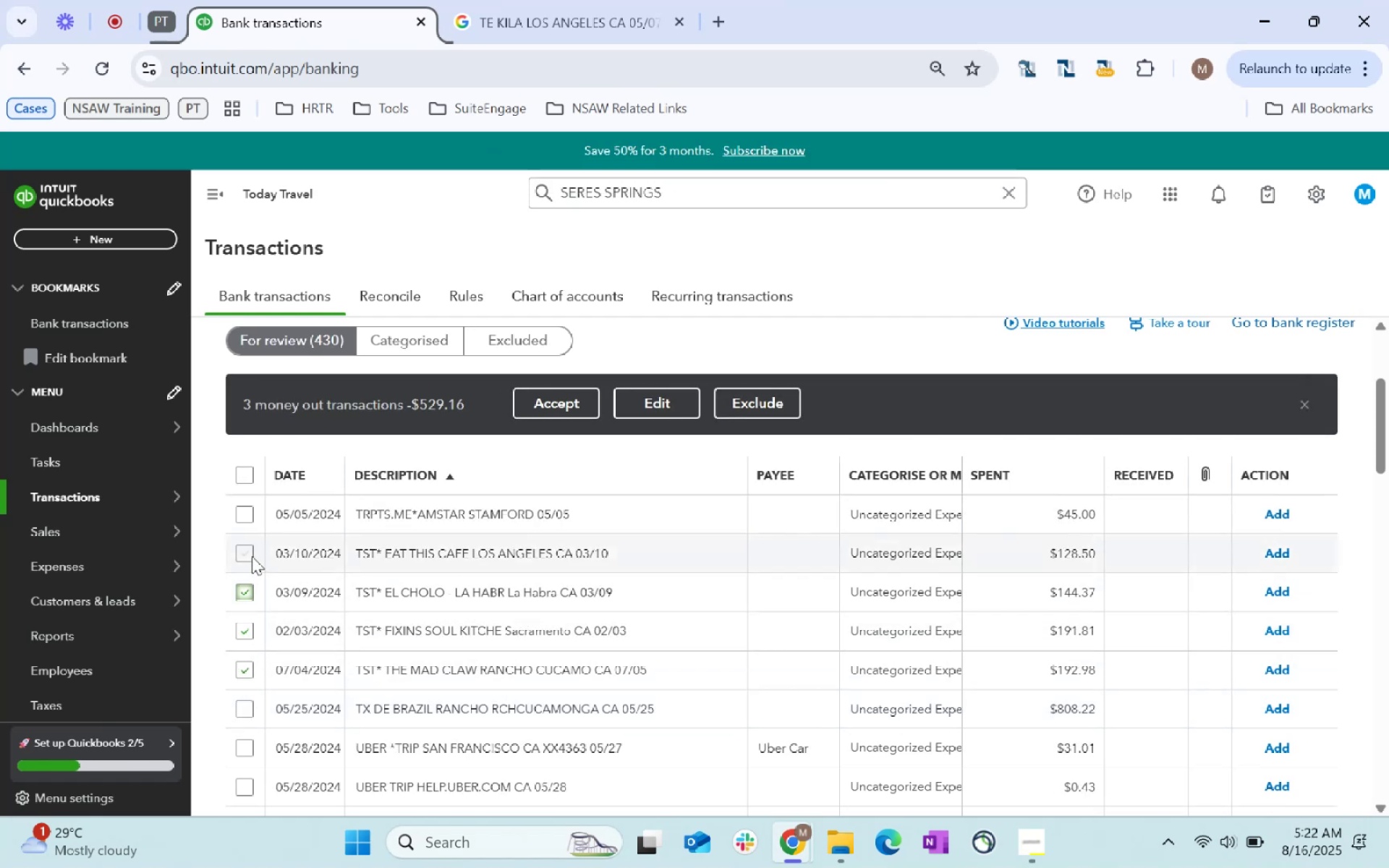 
left_click([251, 555])
 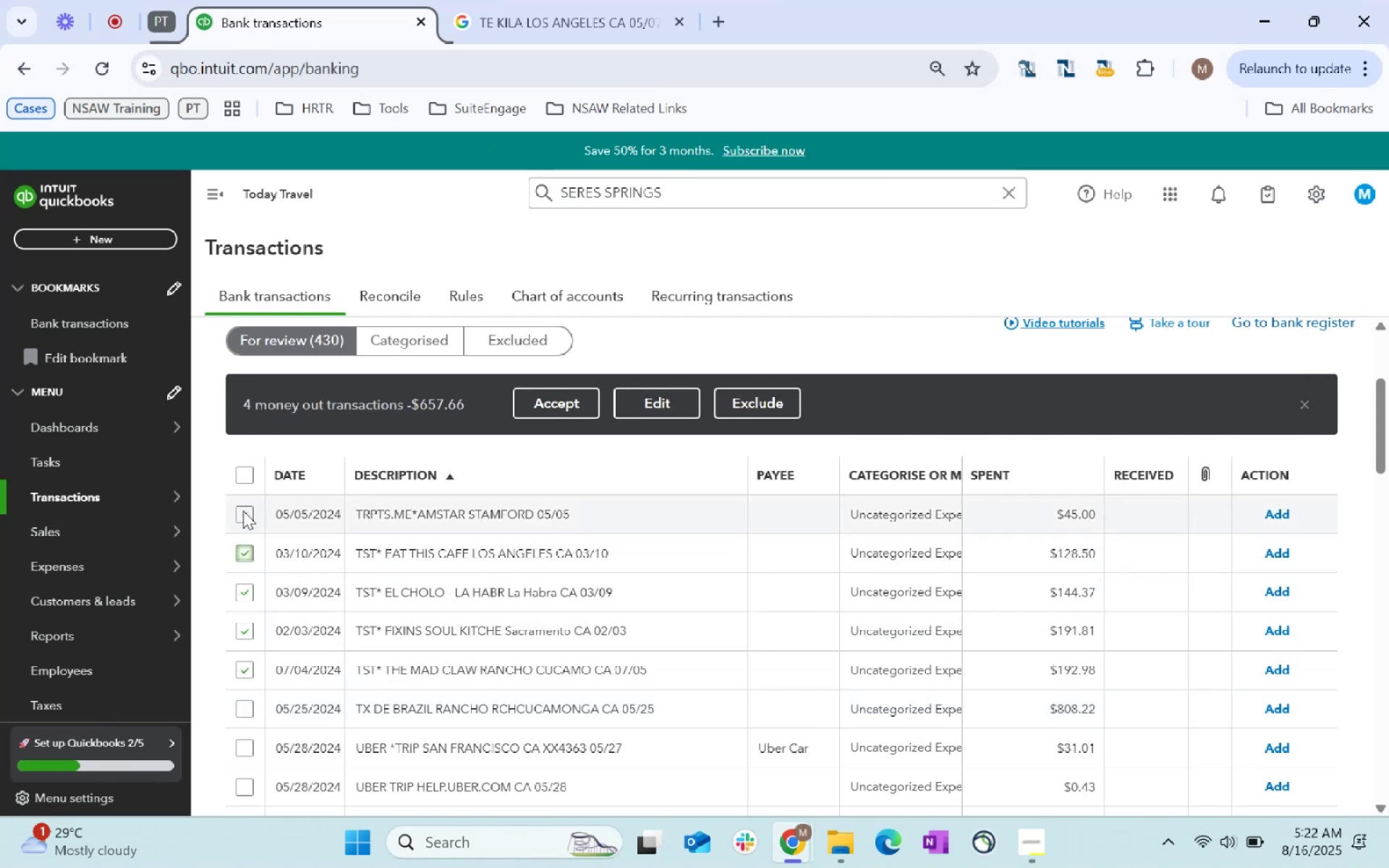 
left_click([245, 509])
 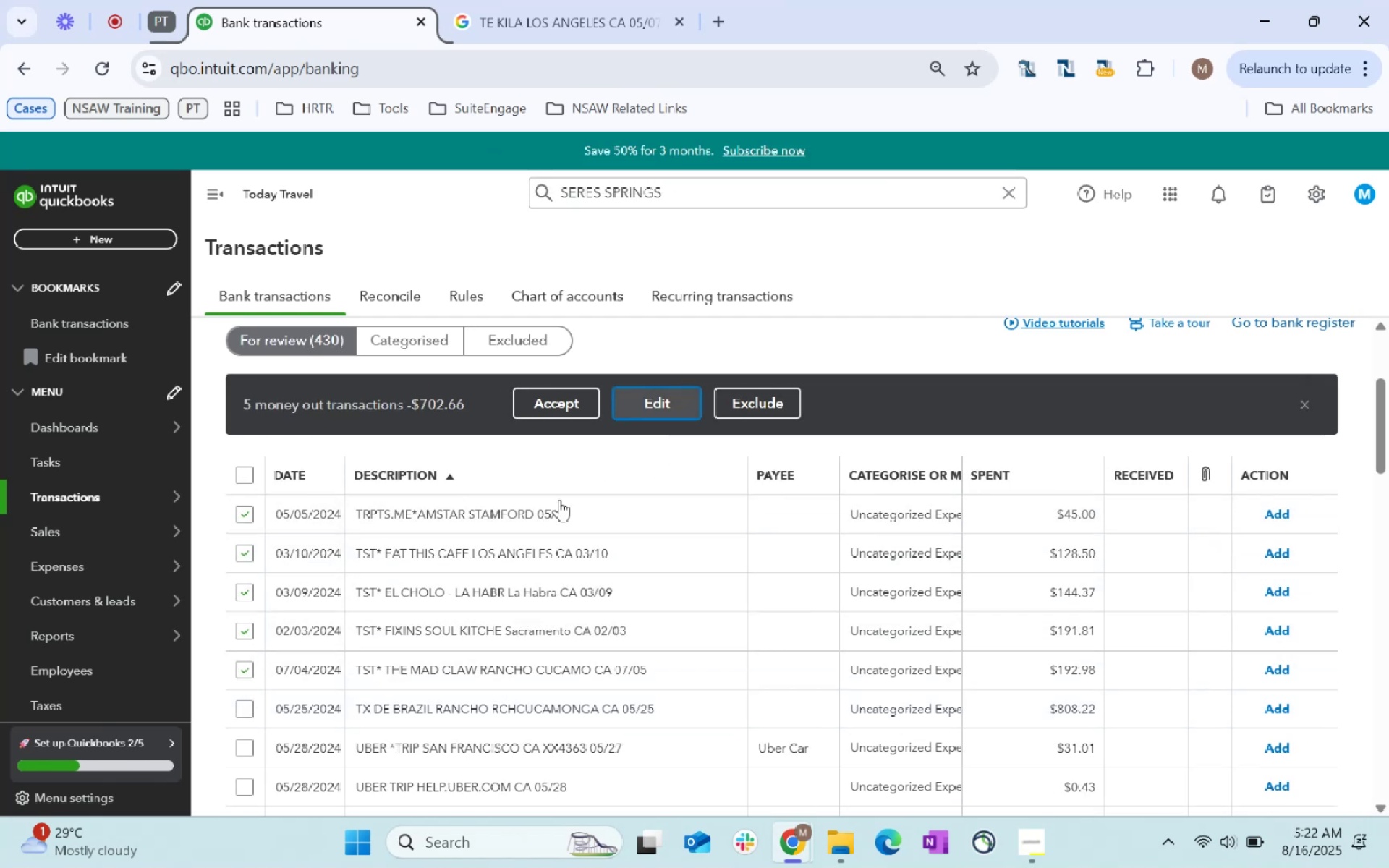 
left_click([553, 518])
 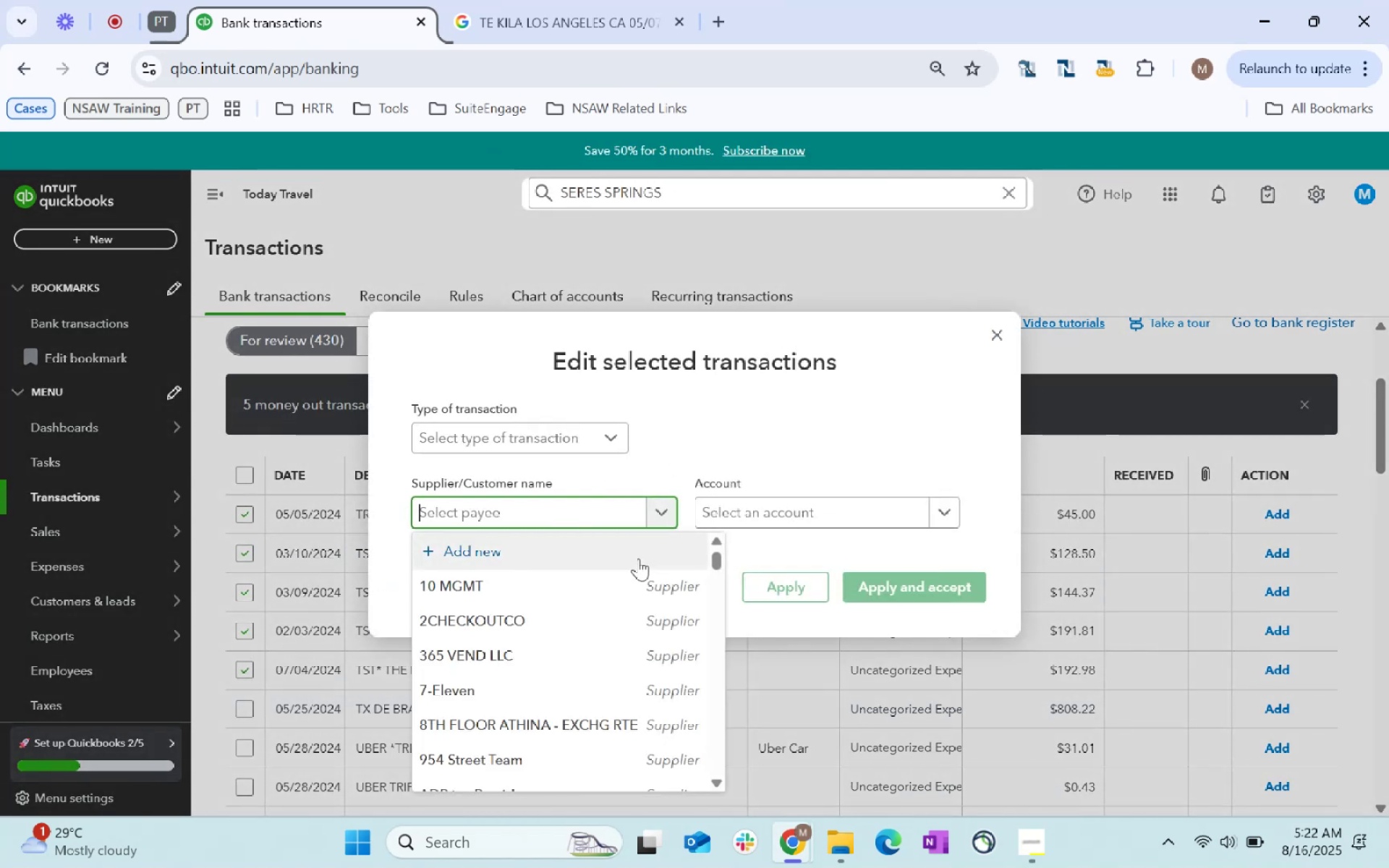 
type(food)
key(Tab)
 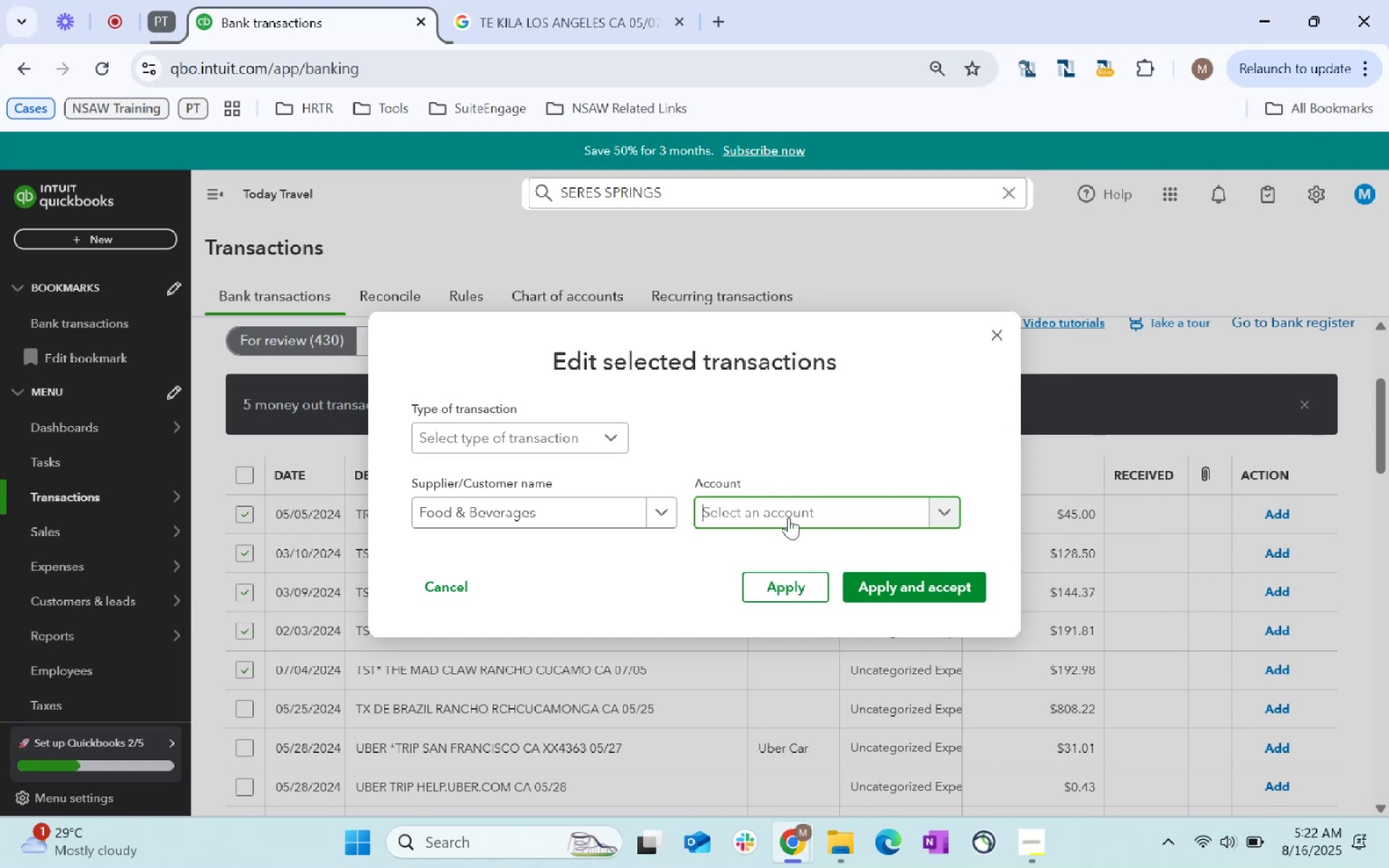 
type(meals)
 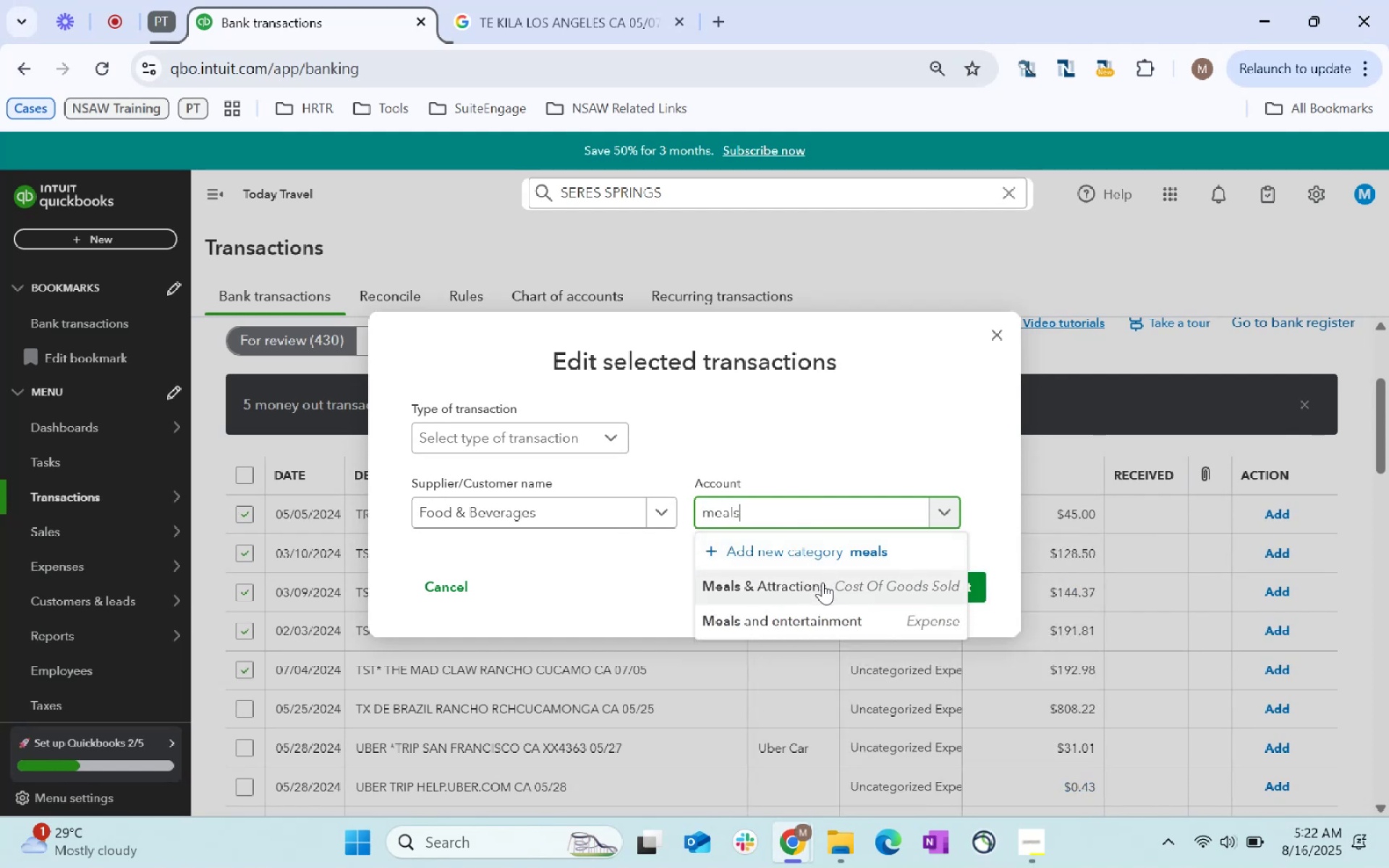 
left_click([823, 582])
 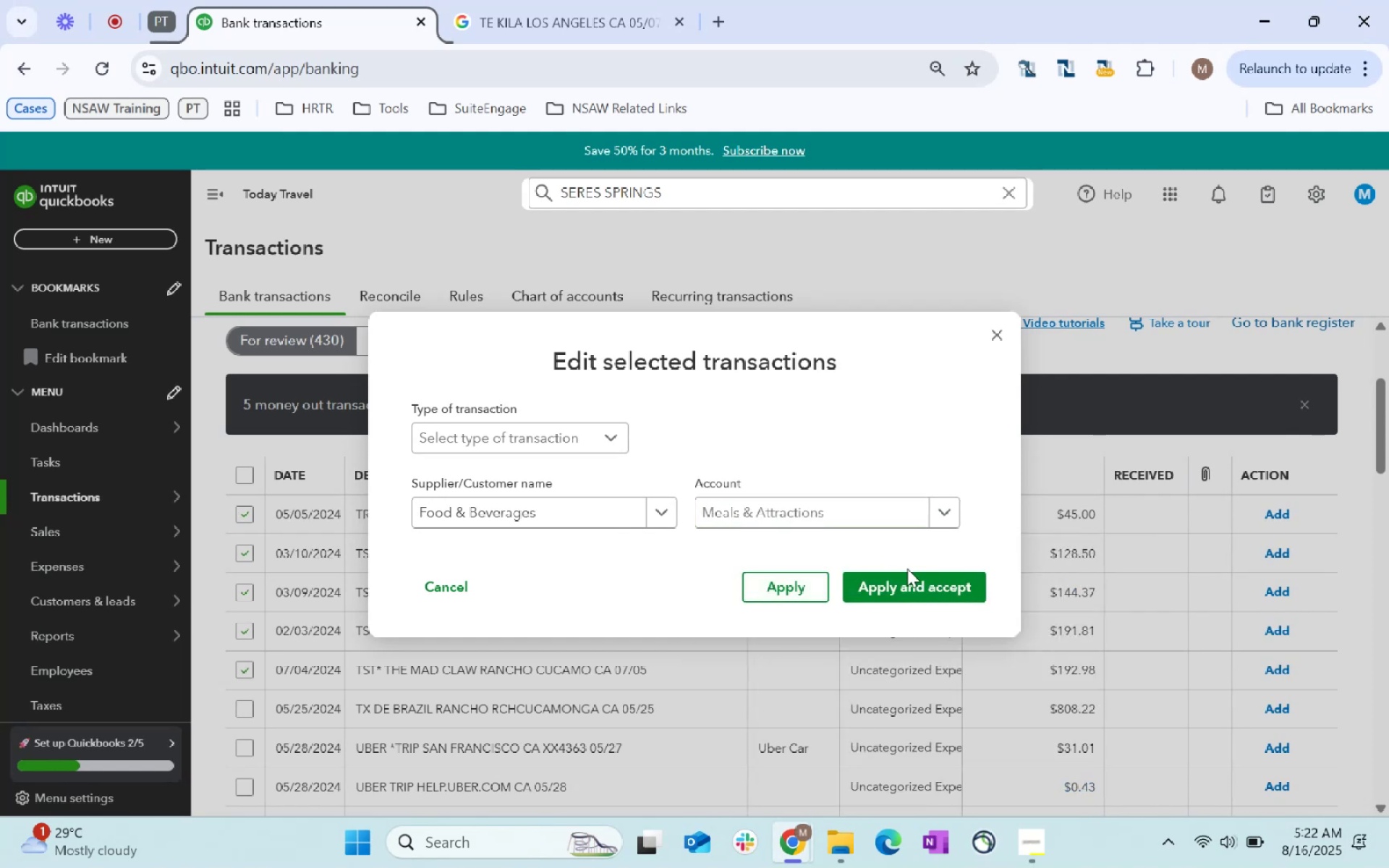 
left_click([905, 589])
 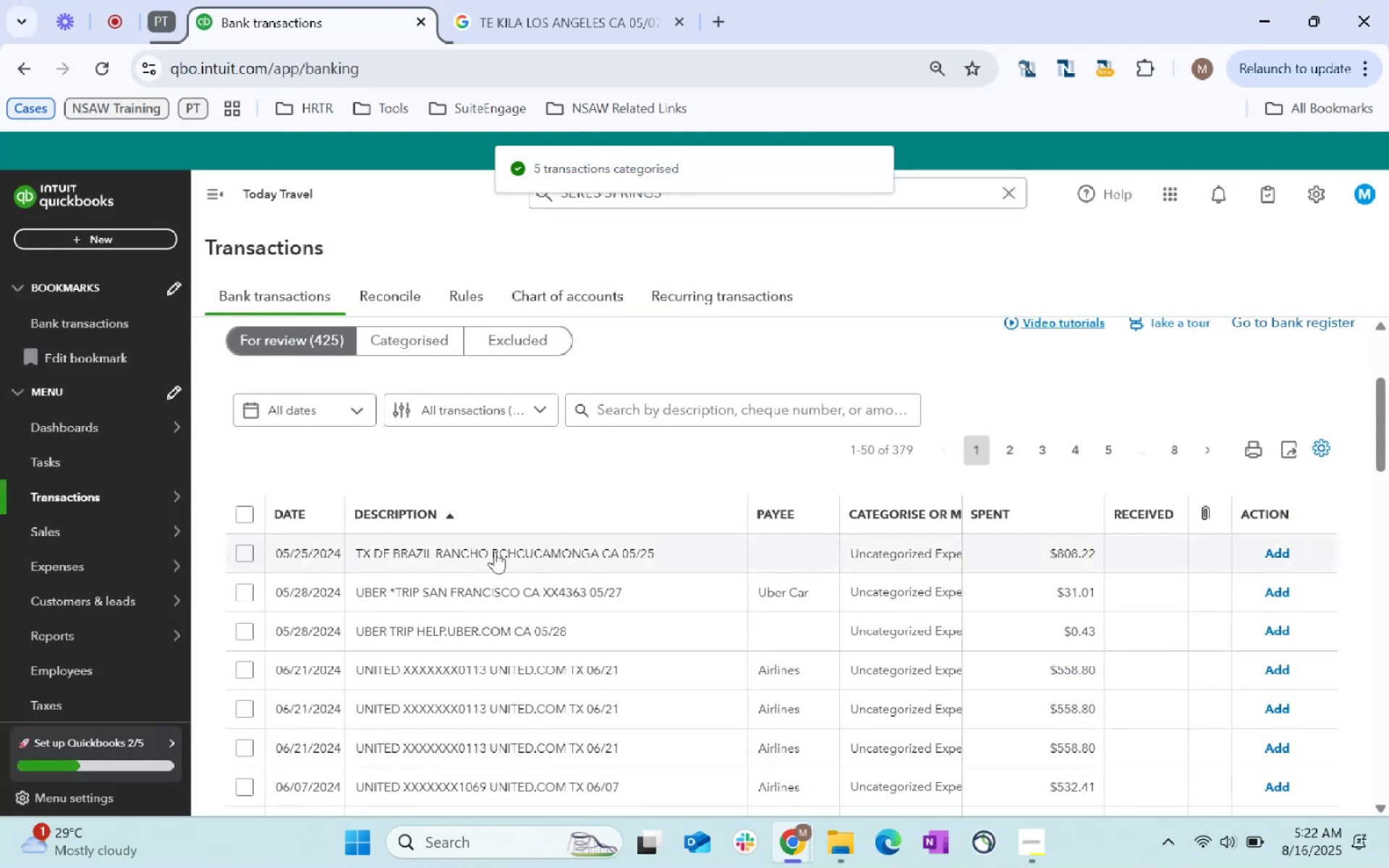 
wait(8.39)
 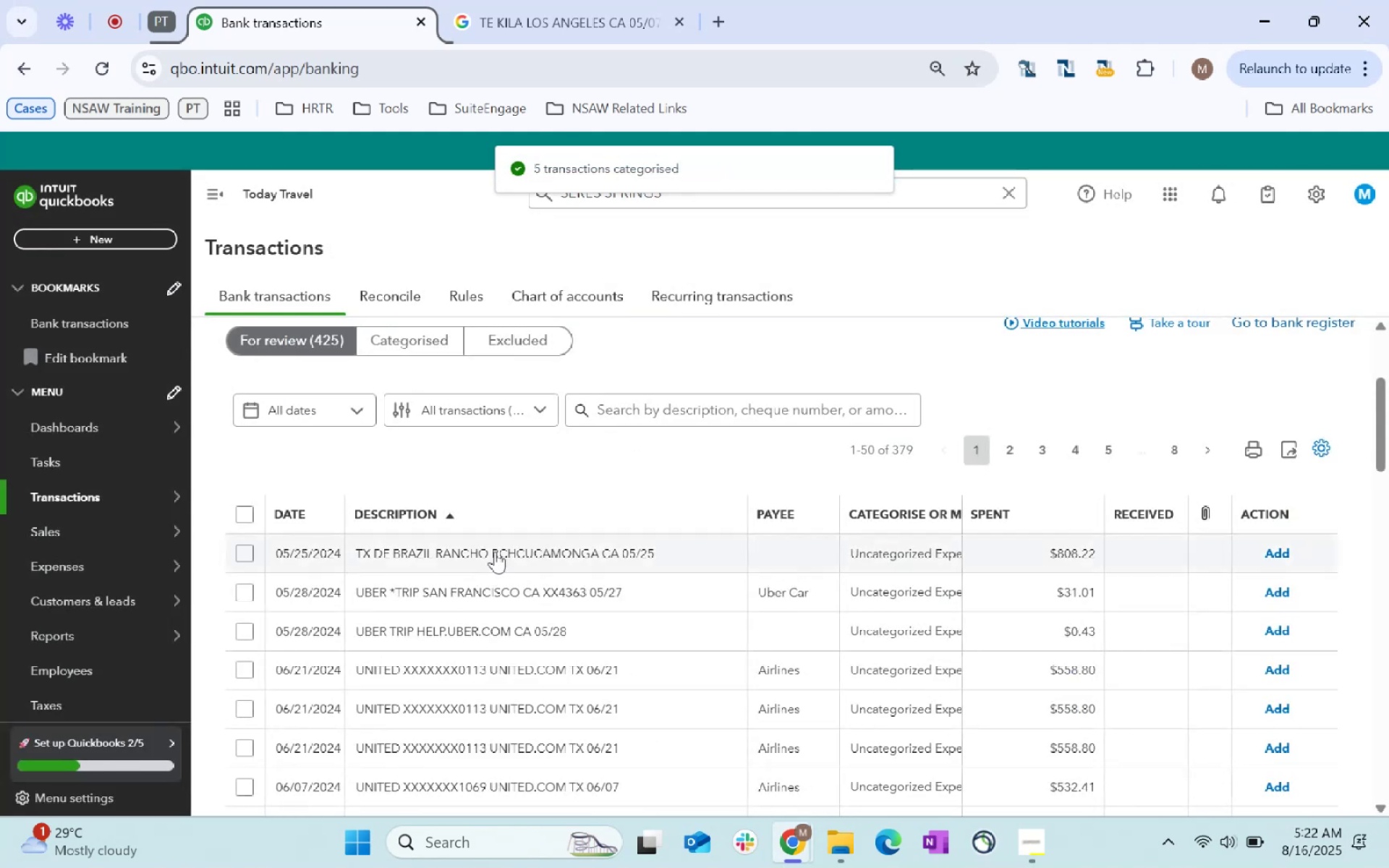 
left_click([239, 550])
 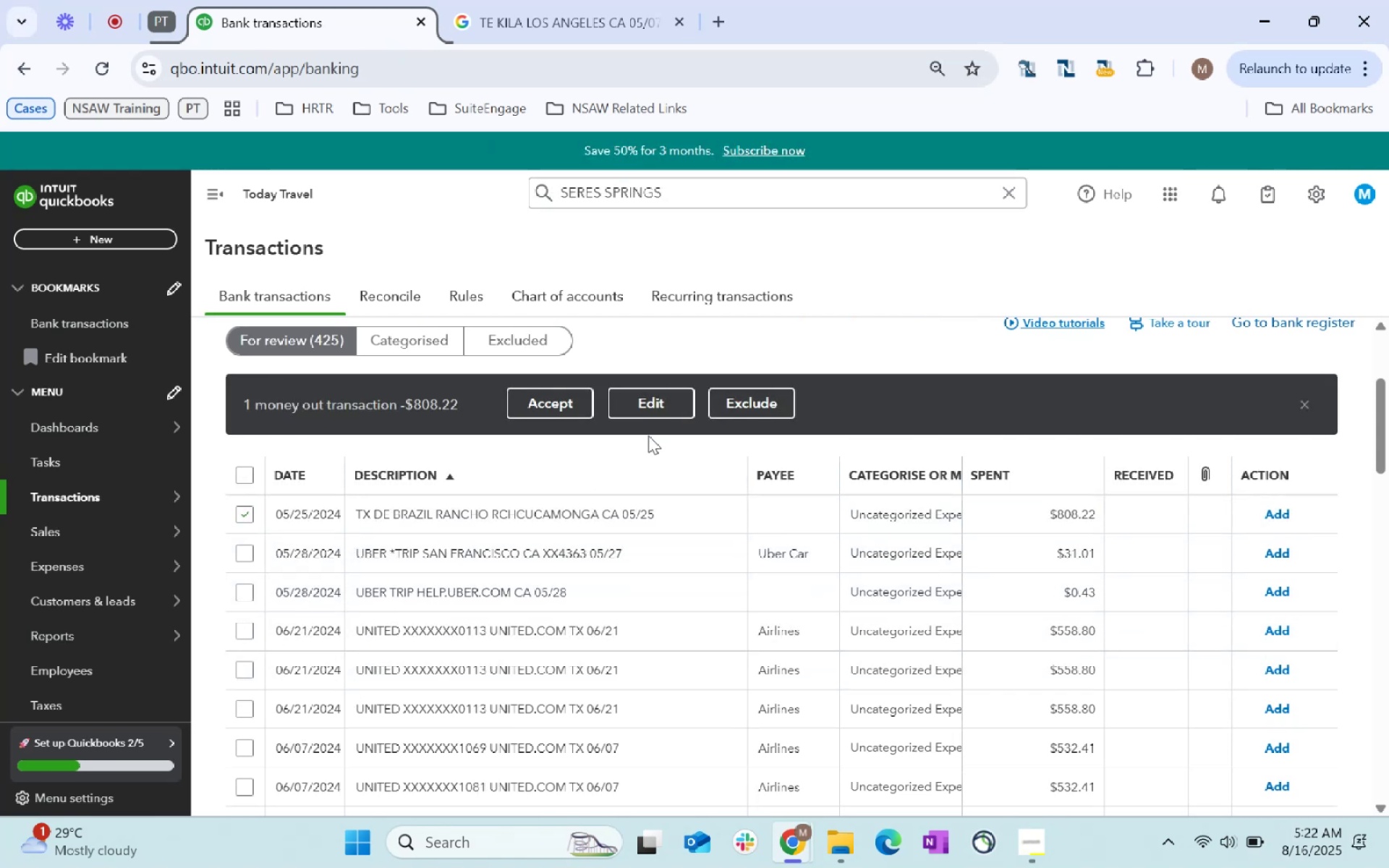 
left_click([655, 399])
 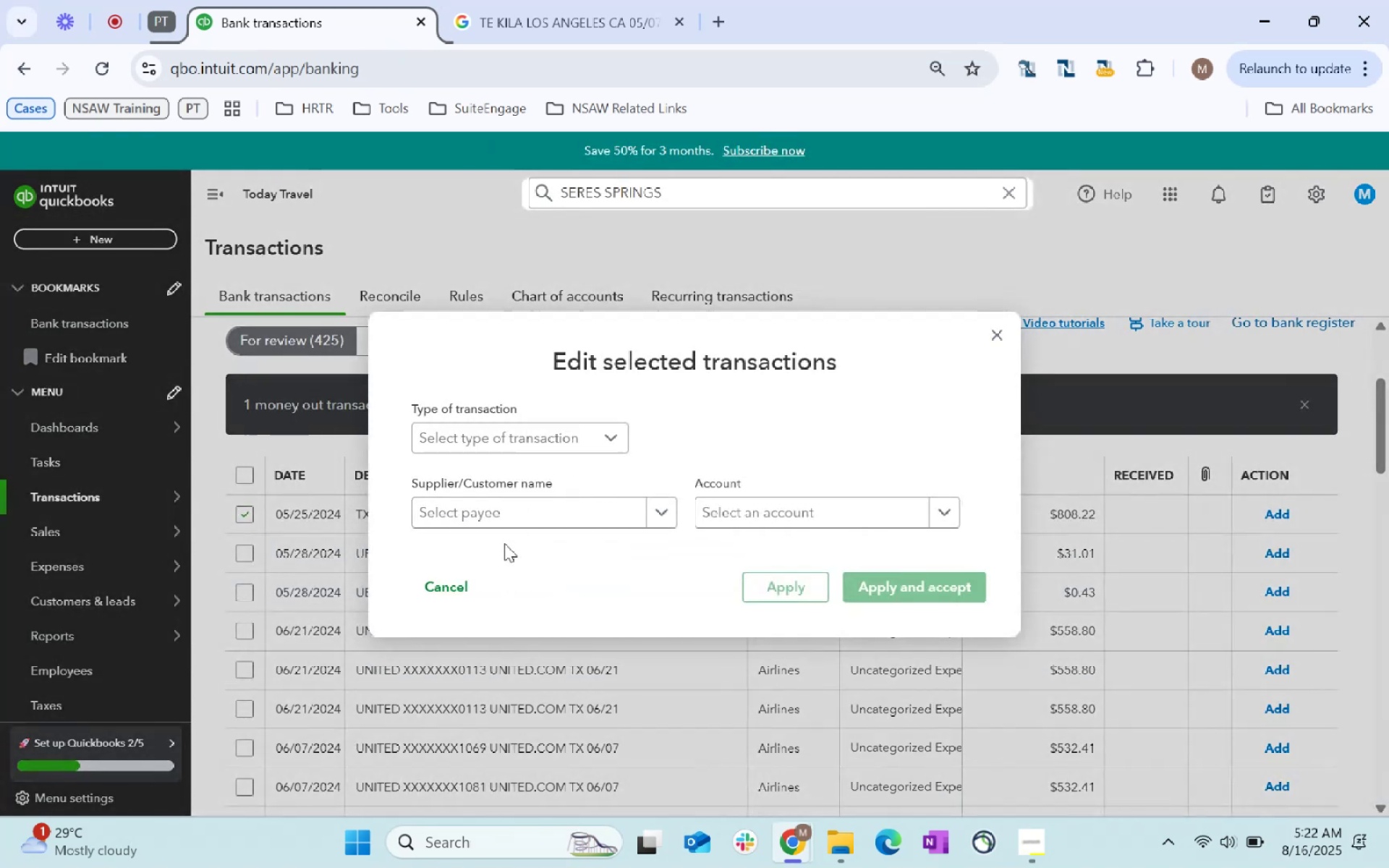 
left_click([521, 510])
 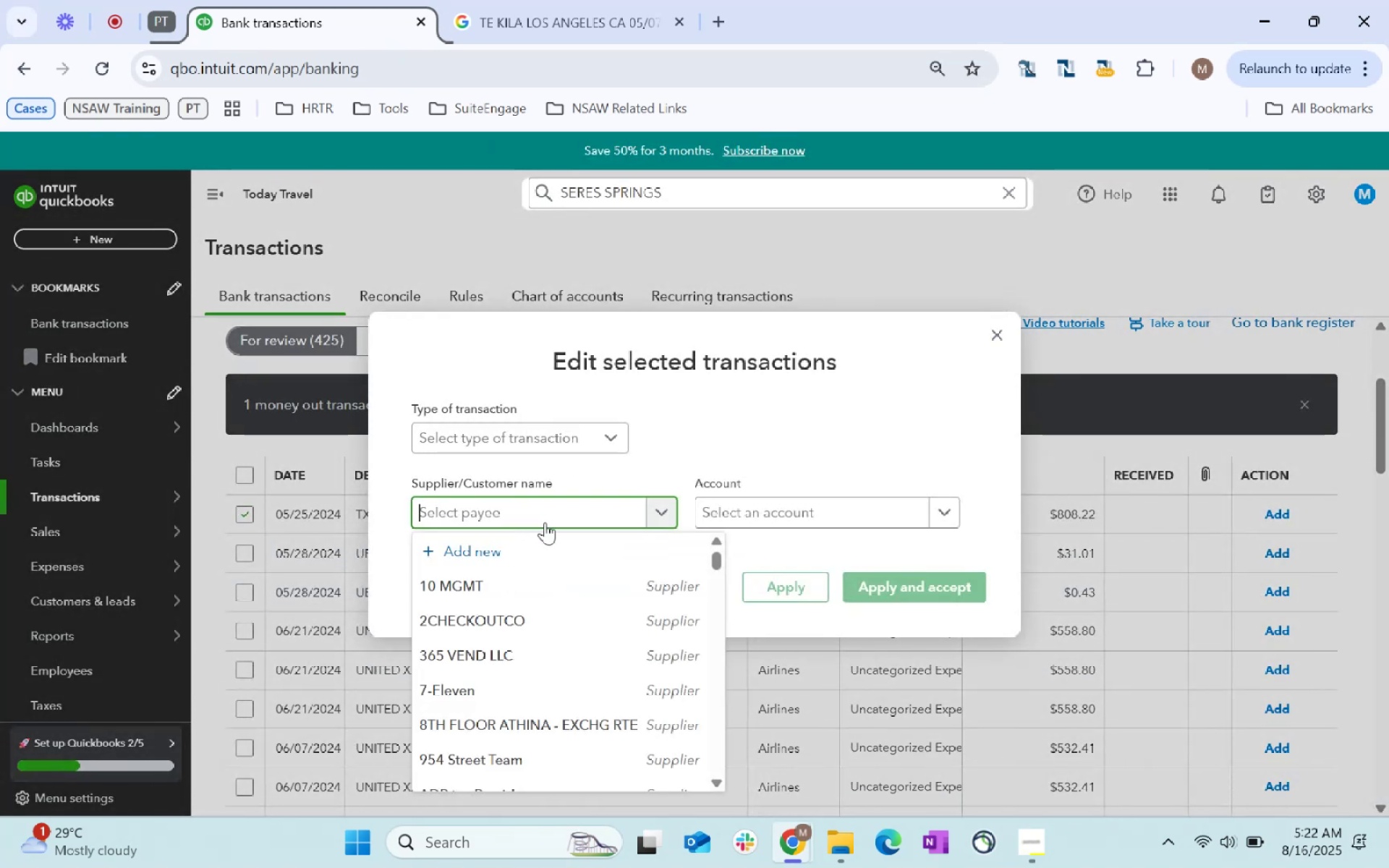 
type(restaturan)
key(Backspace)
key(Backspace)
key(Backspace)
key(Backspace)
key(Backspace)
type(urant)
key(Tab)
type(staff)
key(Backspace)
key(Backspace)
key(Backspace)
key(Backspace)
key(Backspace)
key(Backspace)
key(Backspace)
key(Backspace)
key(Backspace)
key(Backspace)
key(Backspace)
key(Backspace)
key(Backspace)
key(Backspace)
type(meals)
 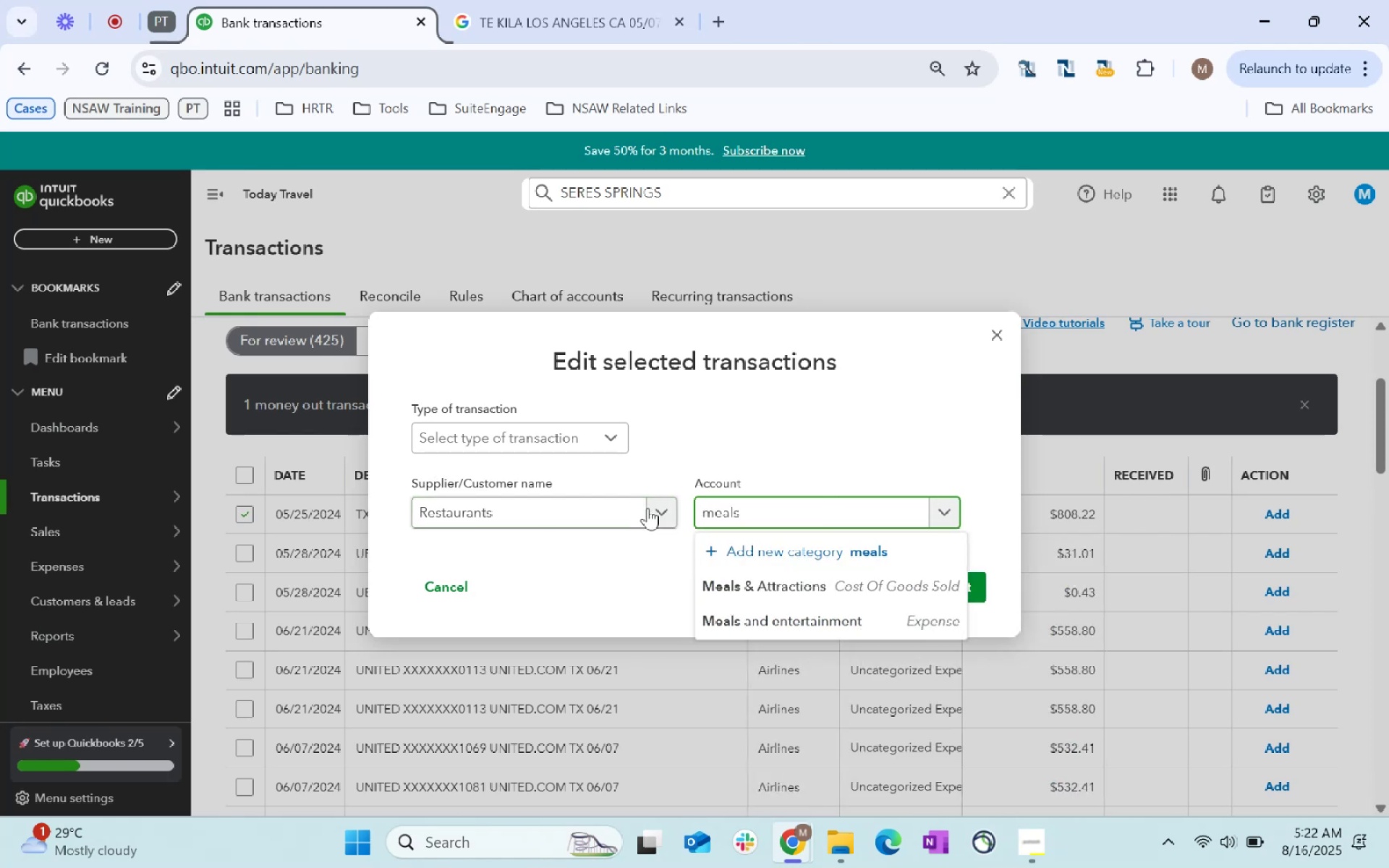 
left_click([715, 576])
 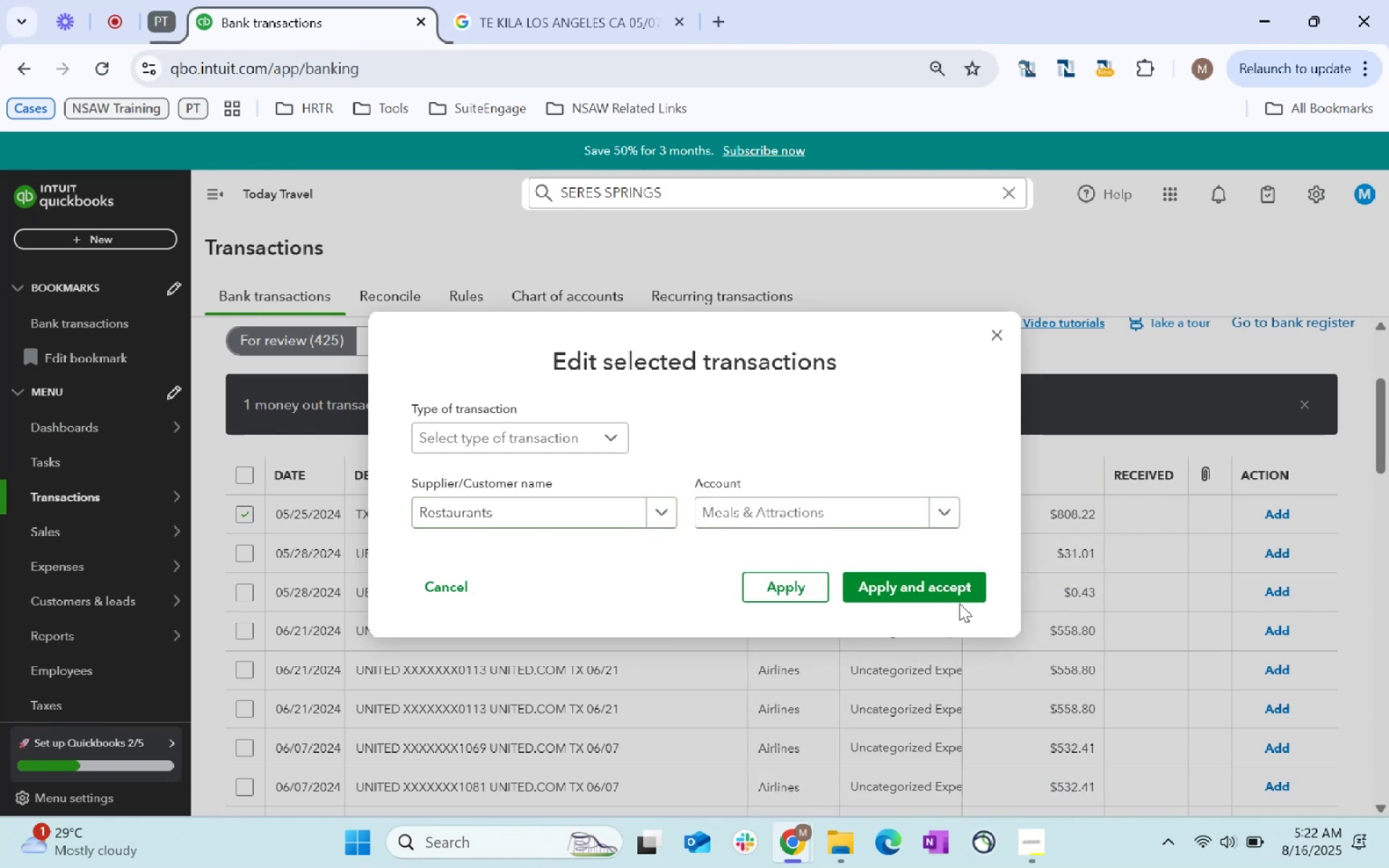 
left_click([926, 590])
 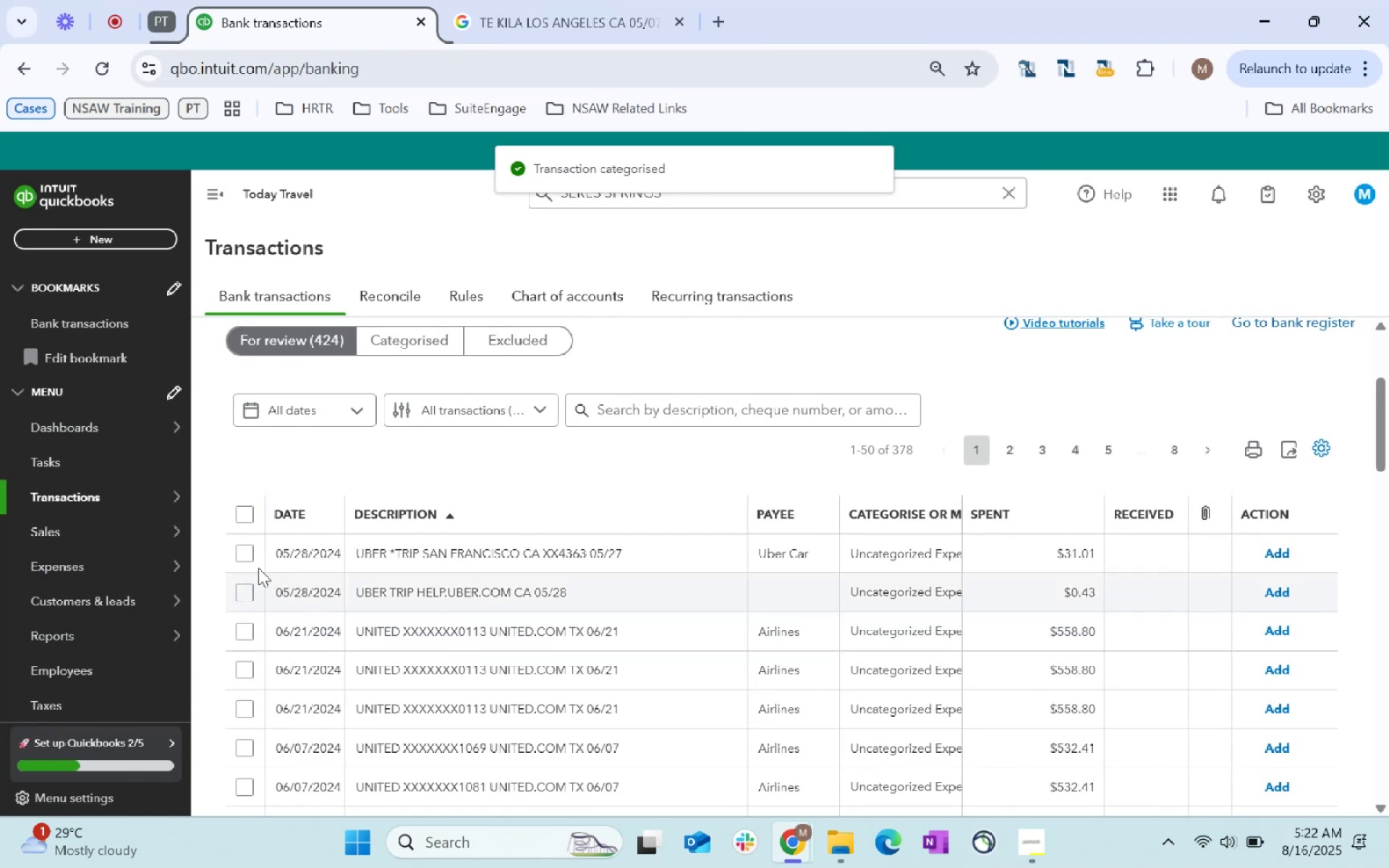 
double_click([242, 587])
 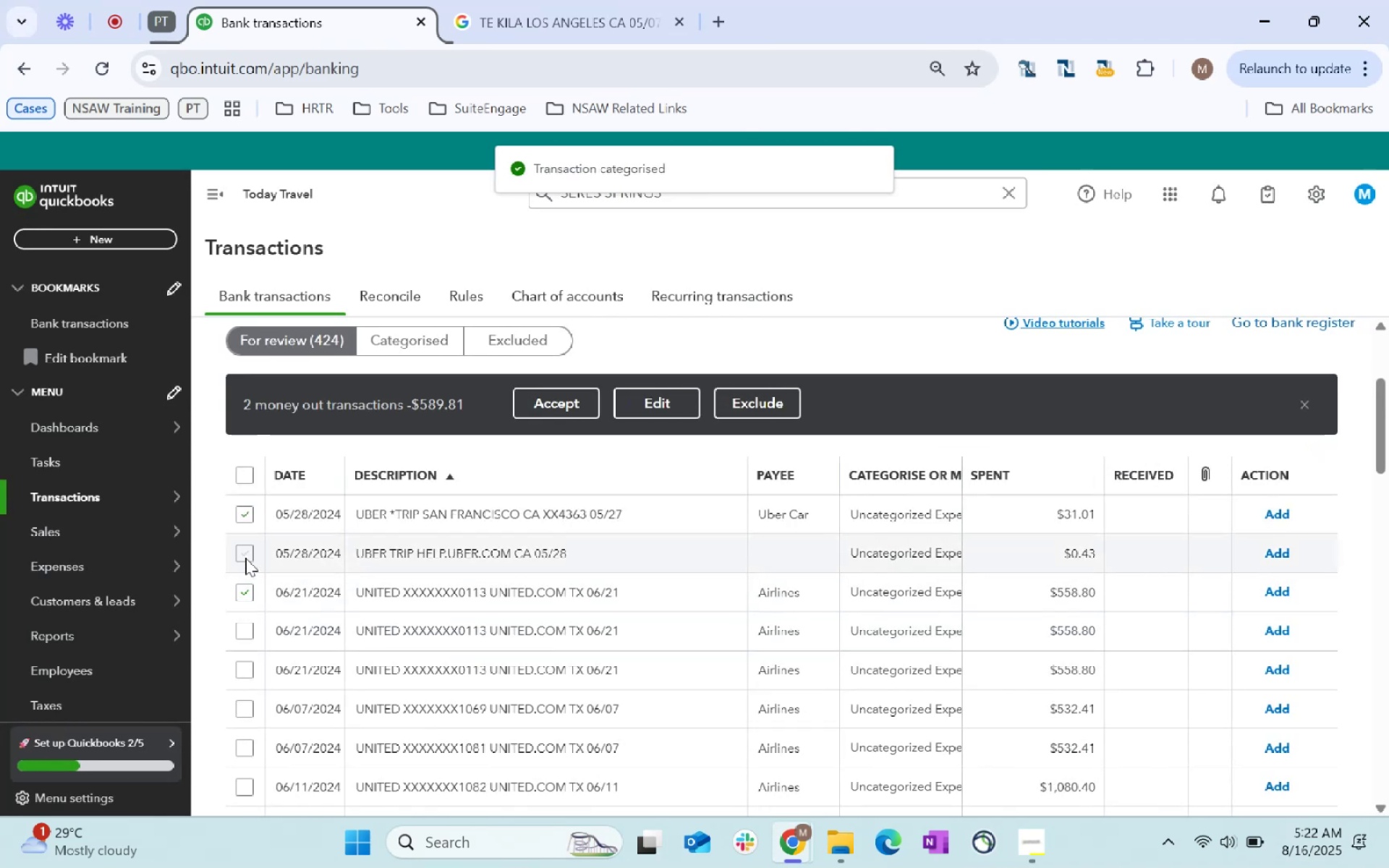 
double_click([241, 586])
 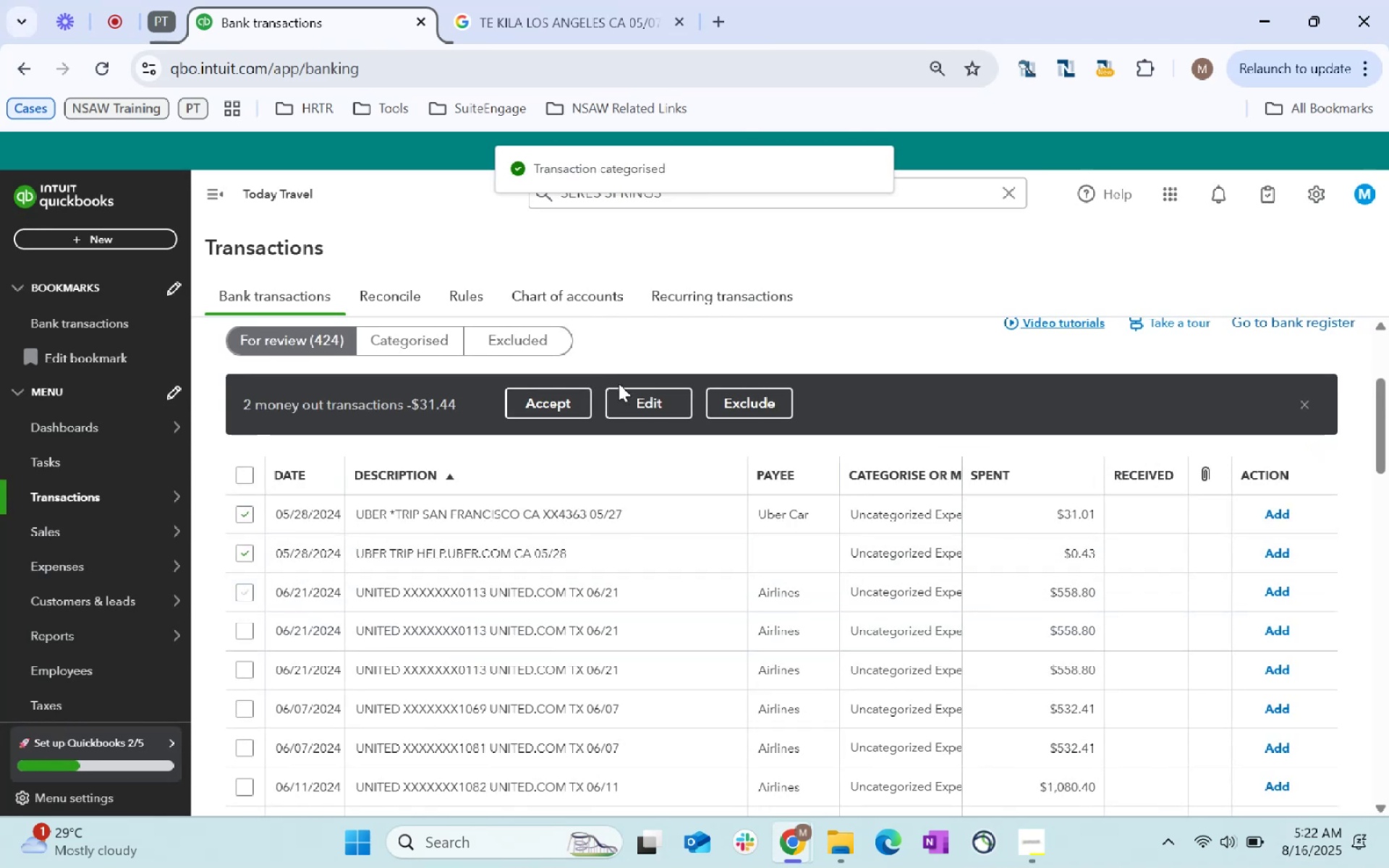 
left_click([631, 404])
 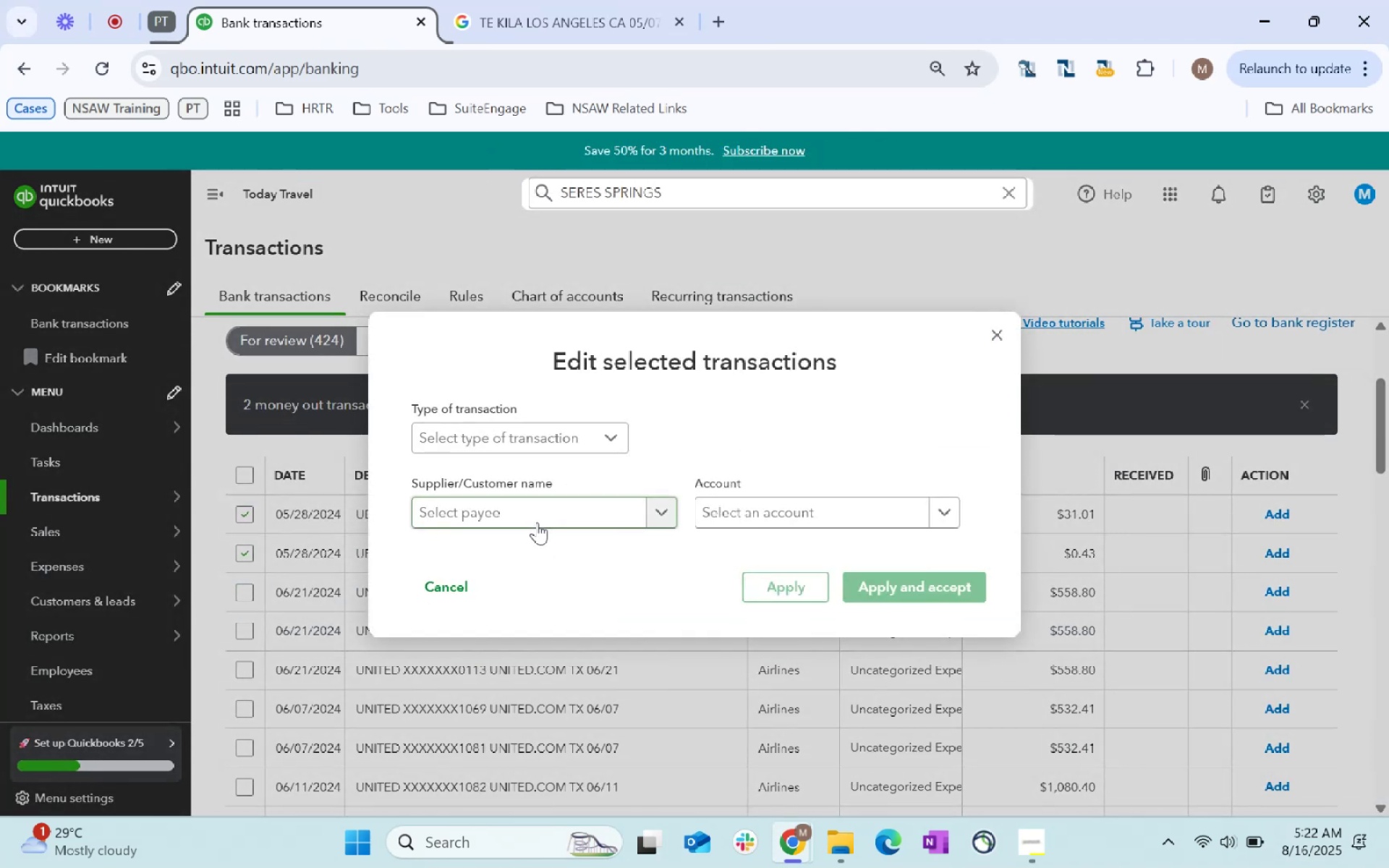 
type(Uber)
 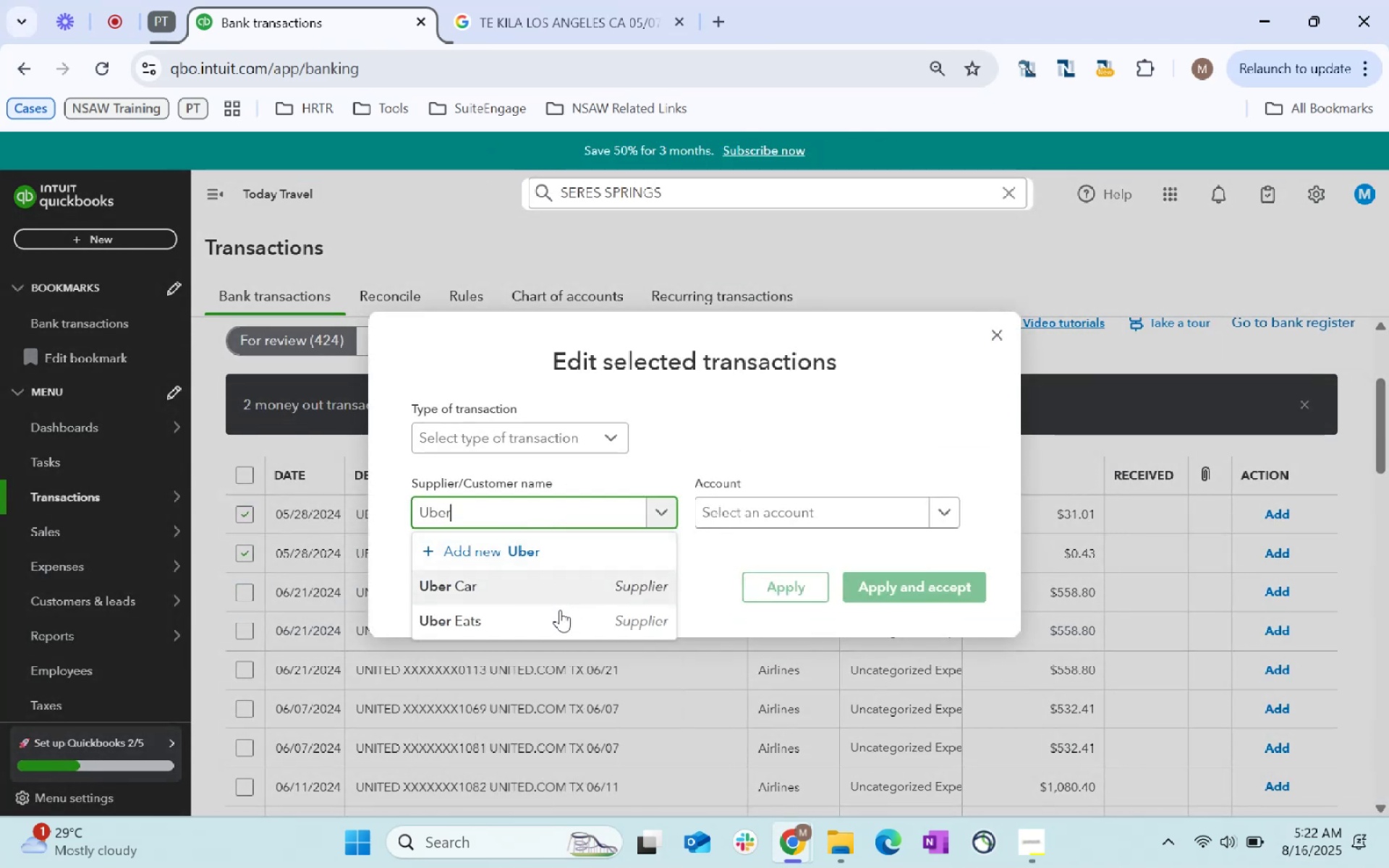 
left_click([561, 624])
 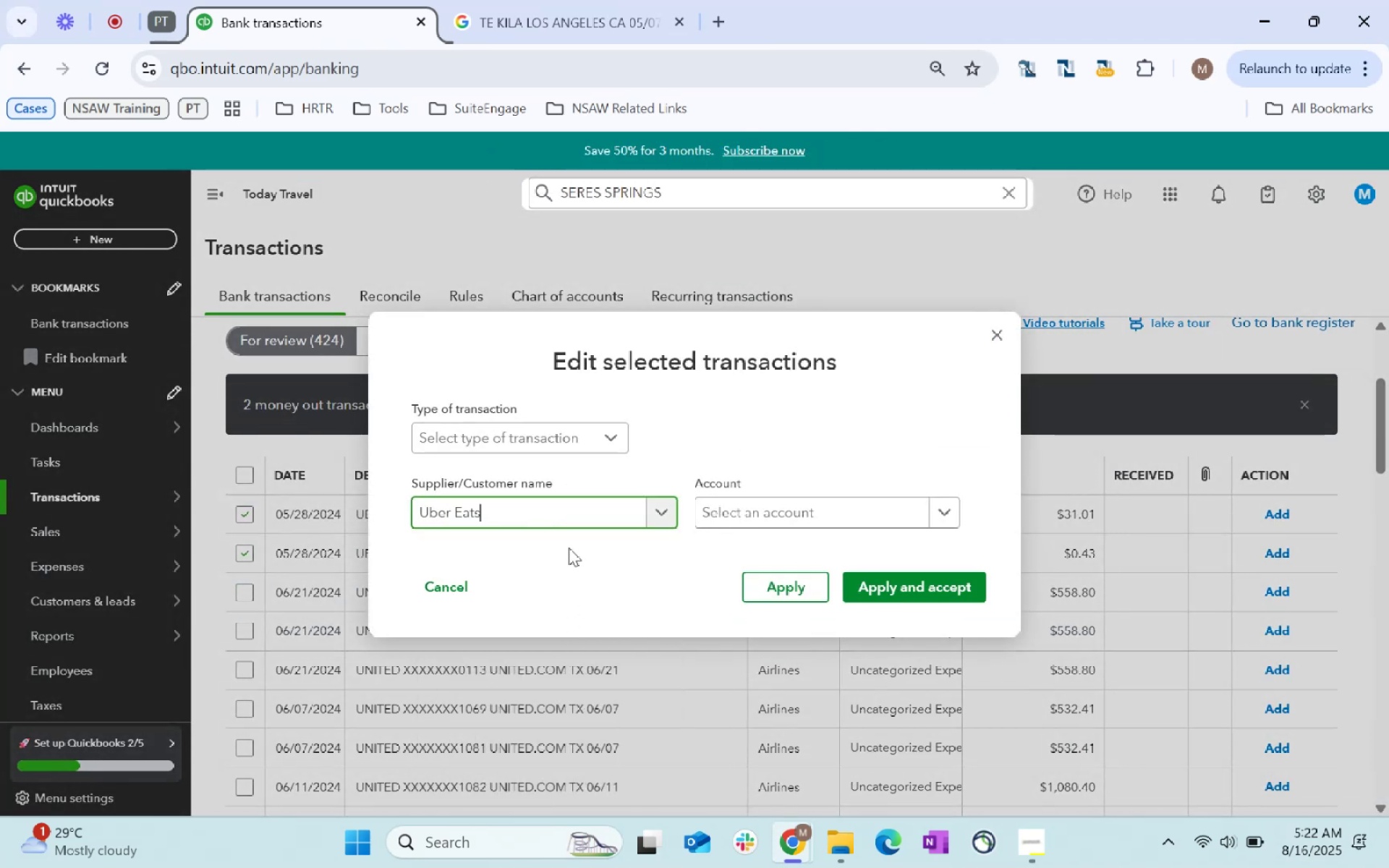 
left_click([575, 503])
 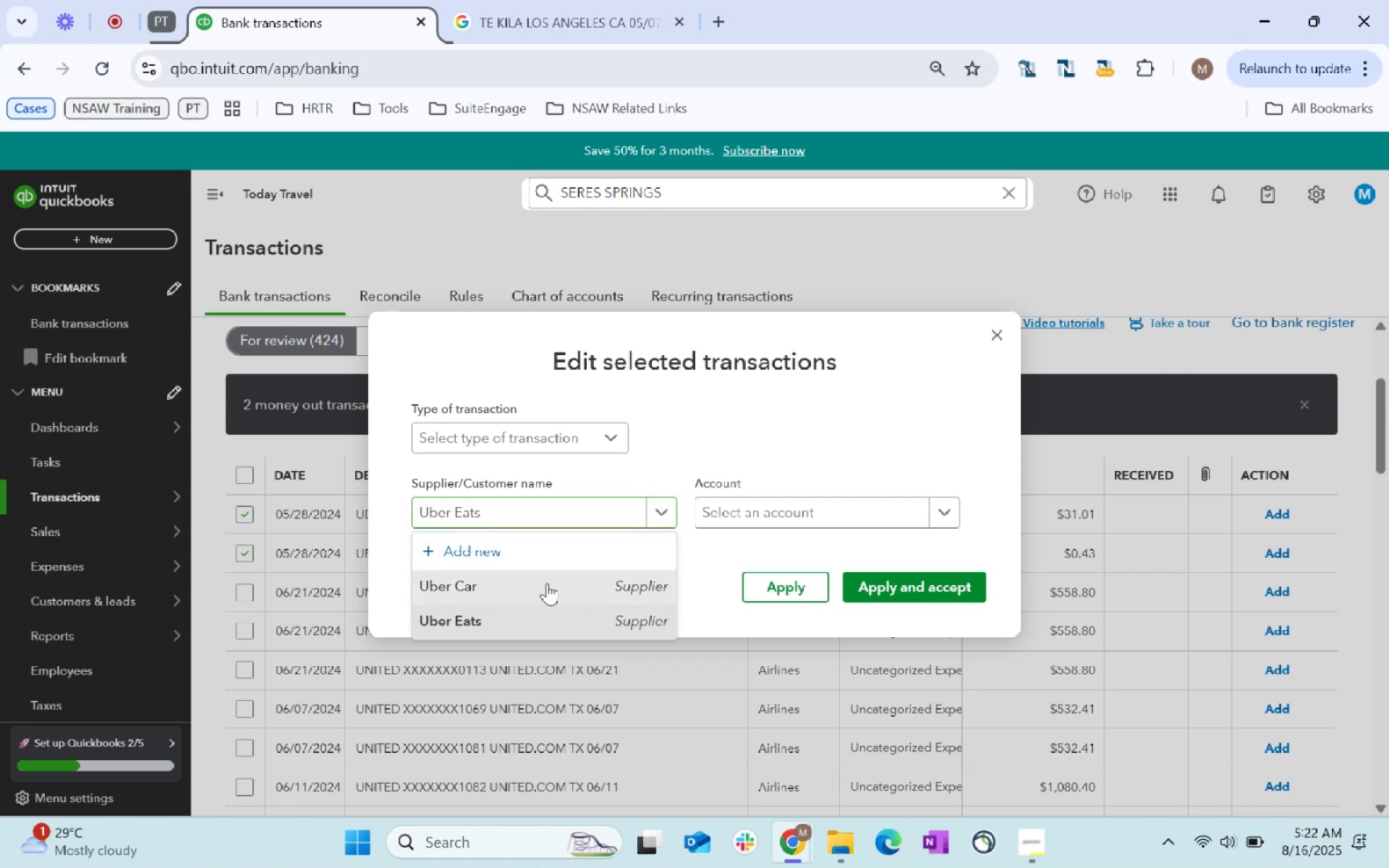 
double_click([800, 485])
 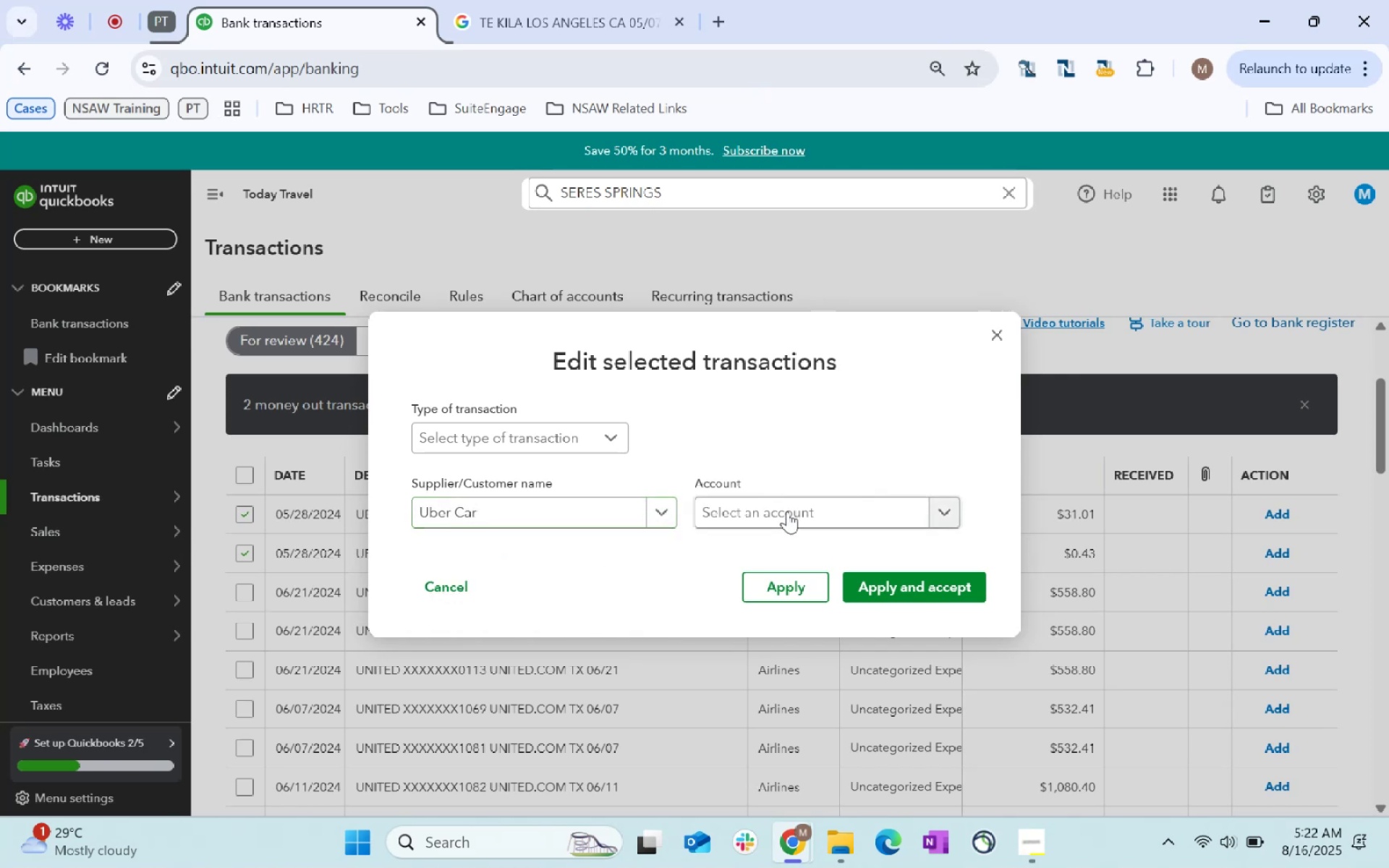 
triple_click([786, 514])
 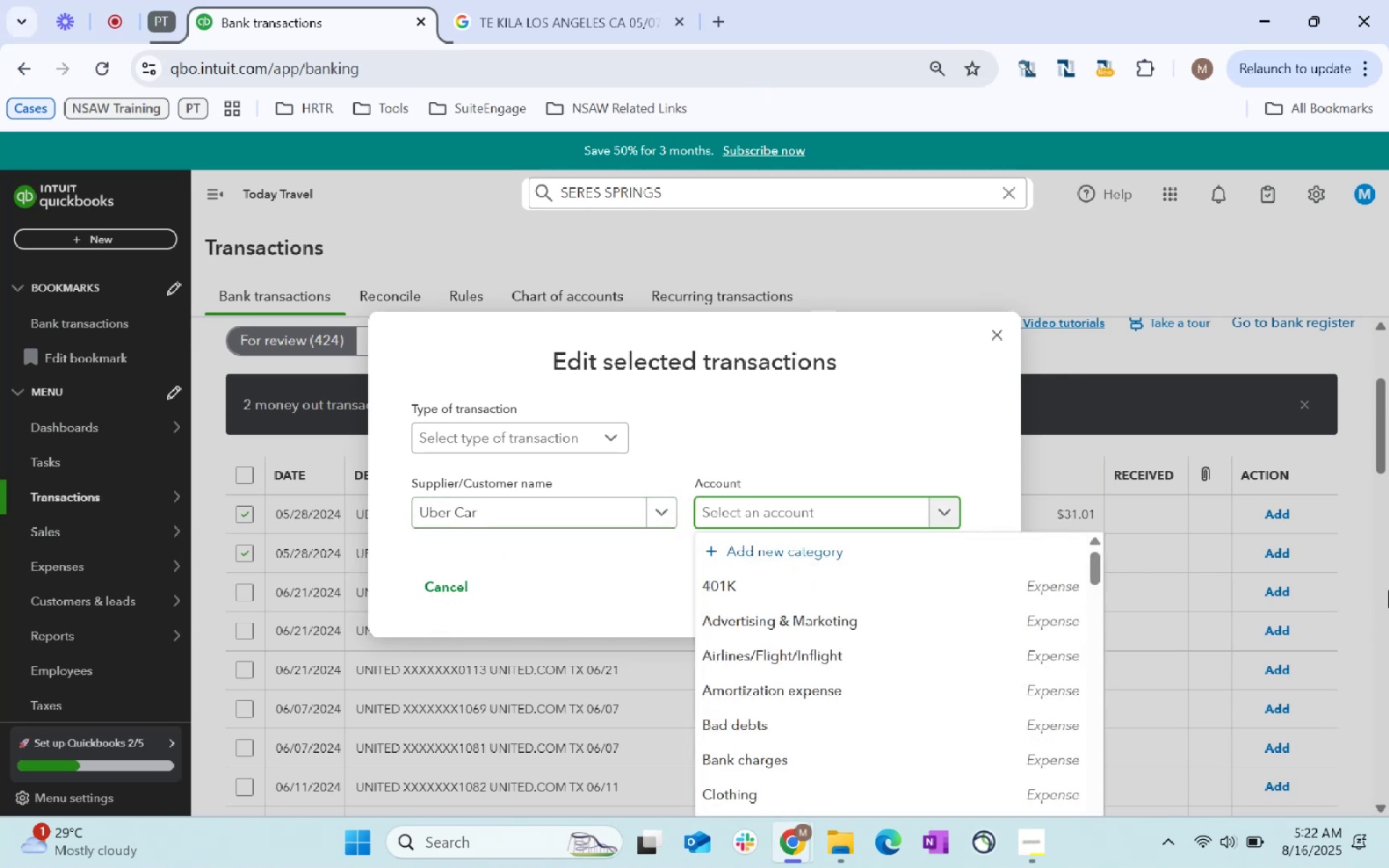 
type(trav)
 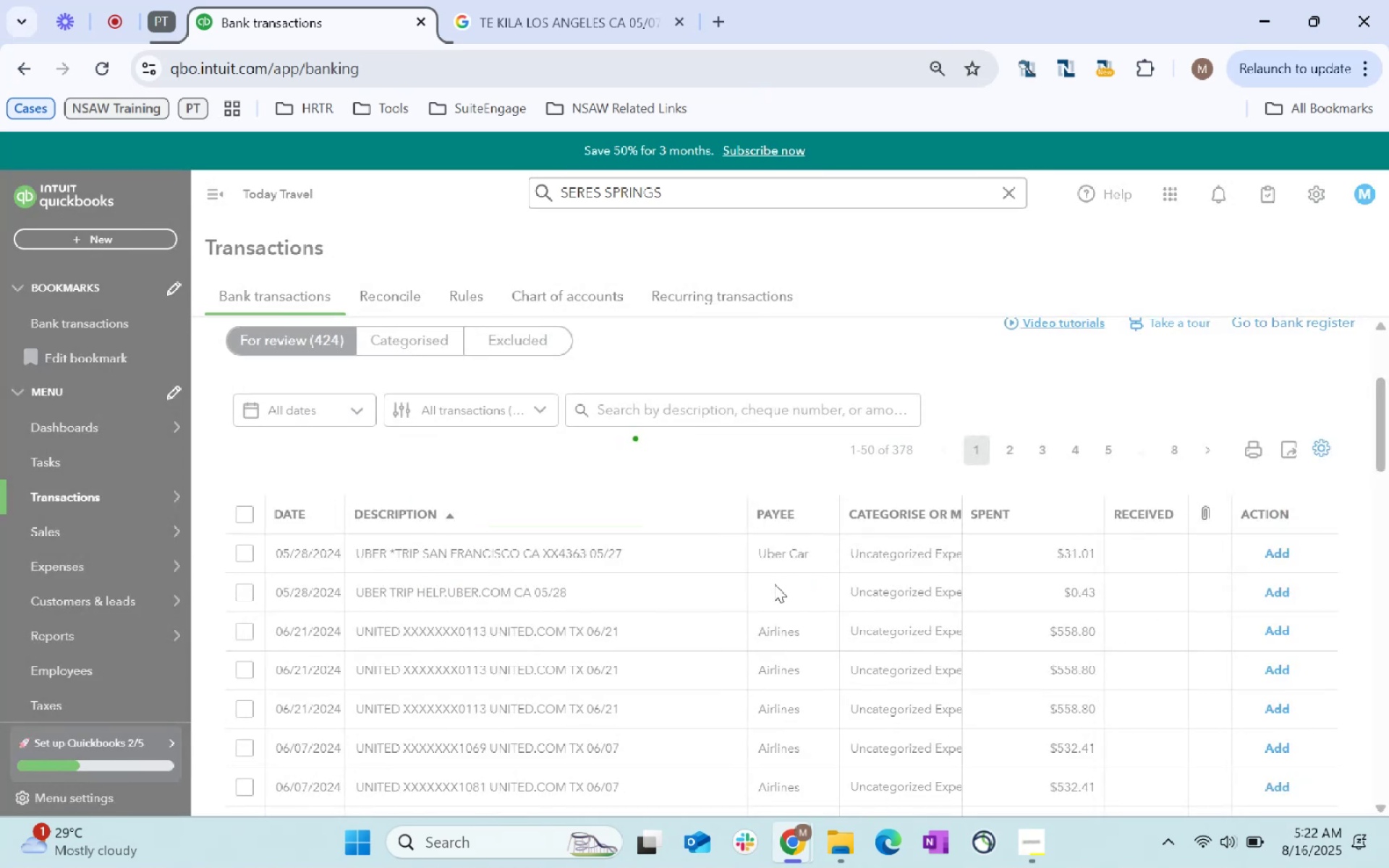 
wait(5.87)
 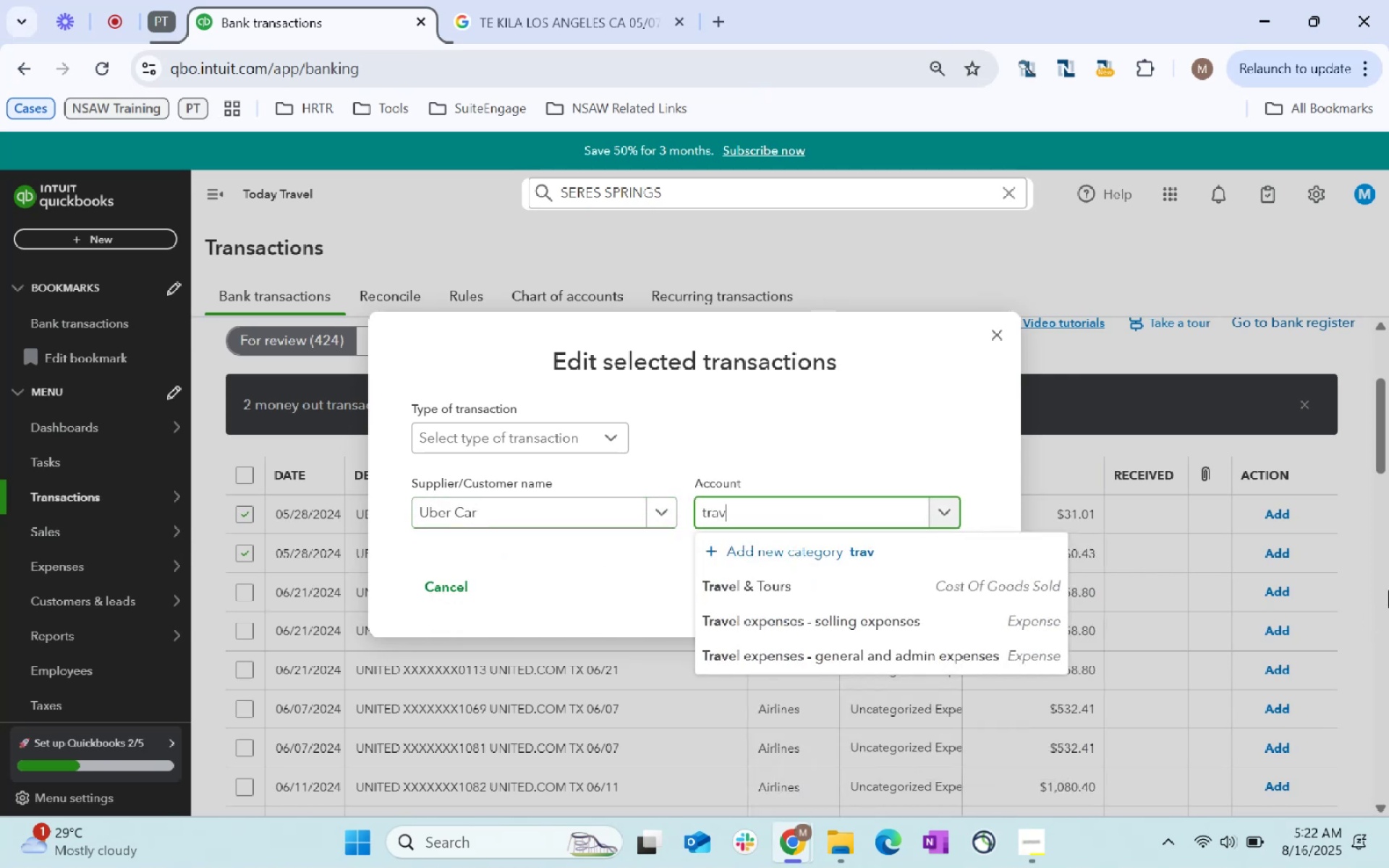 
scroll: coordinate [725, 550], scroll_direction: down, amount: 4.0
 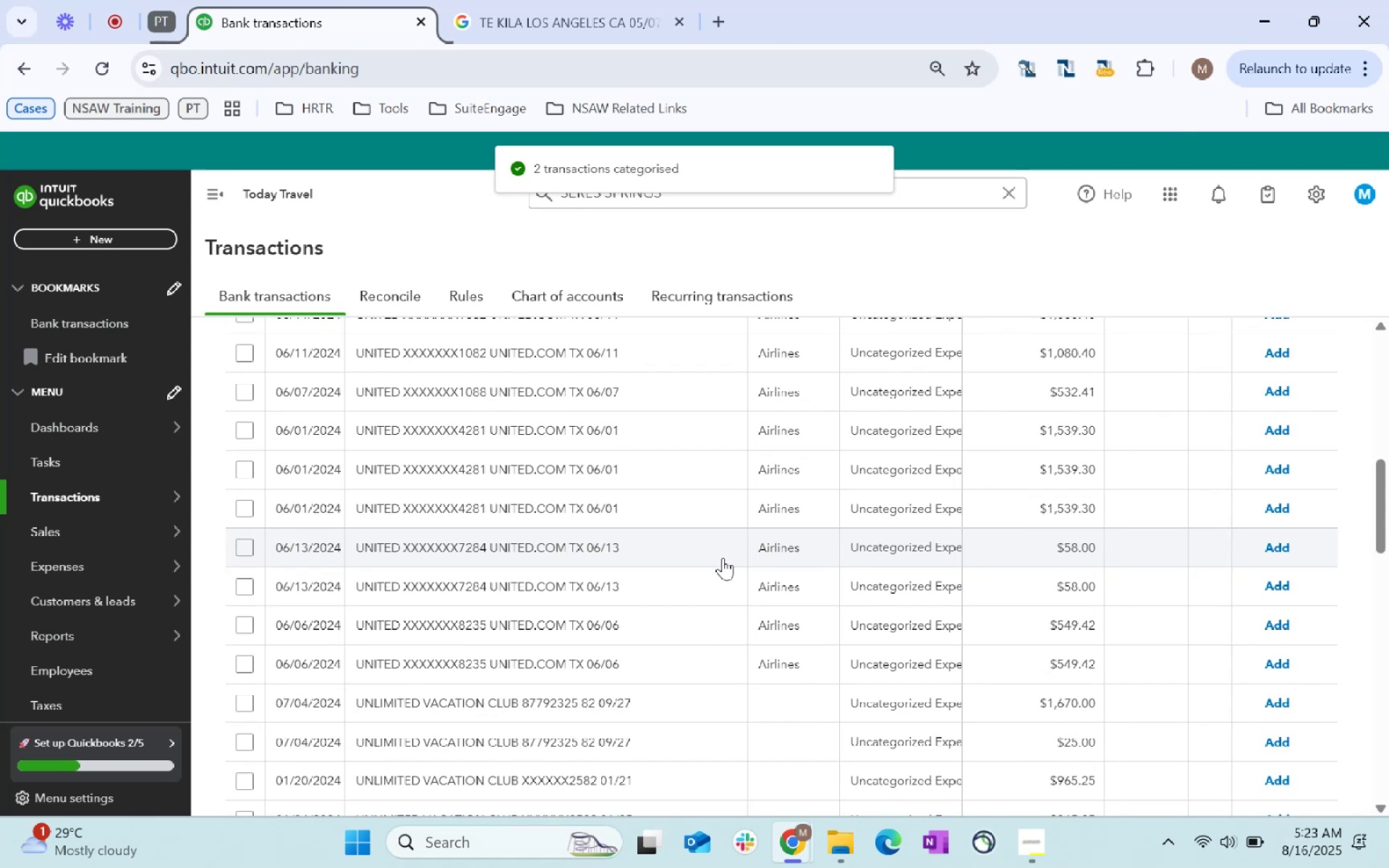 
scroll: coordinate [723, 558], scroll_direction: up, amount: 3.0
 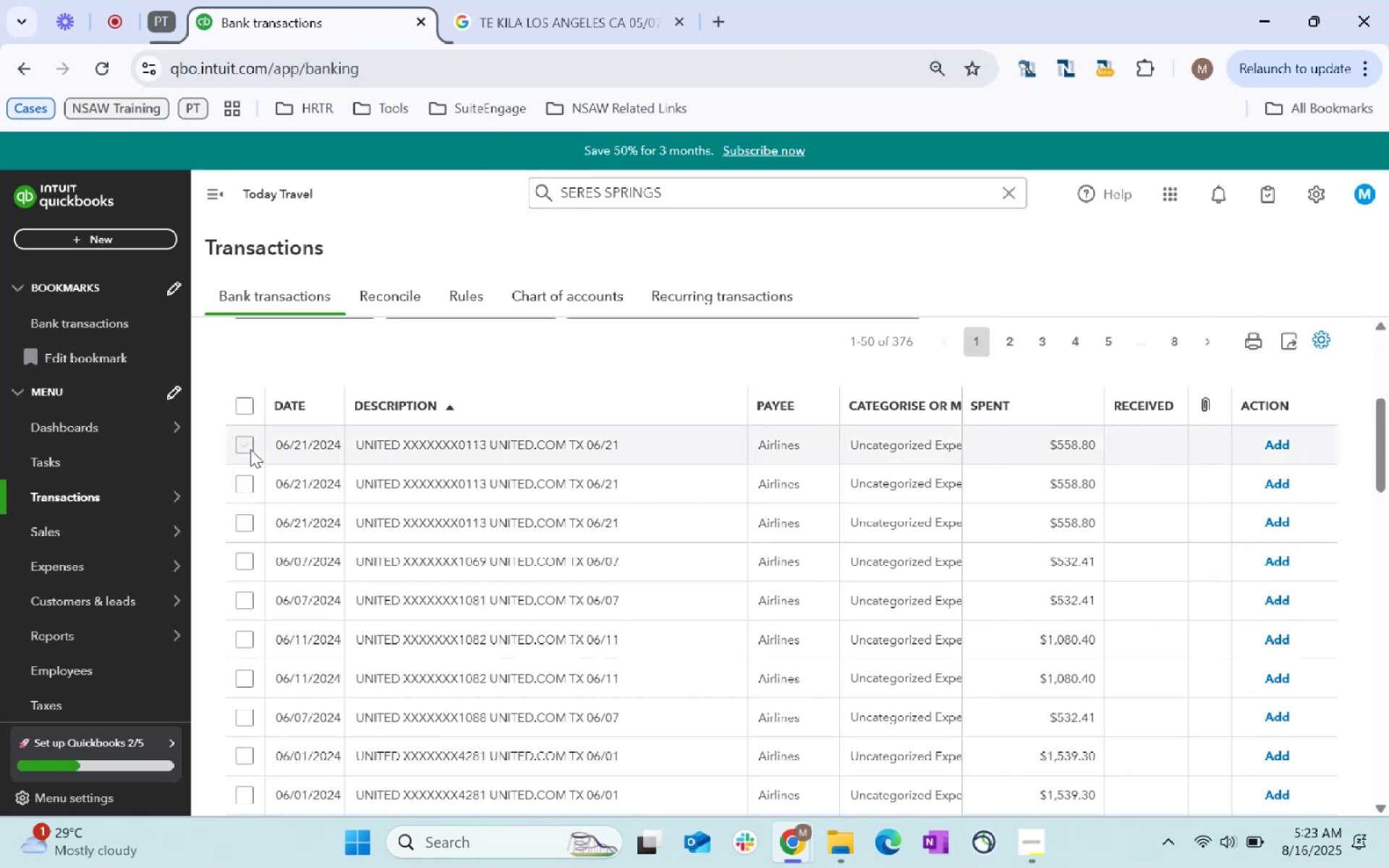 
double_click([250, 479])
 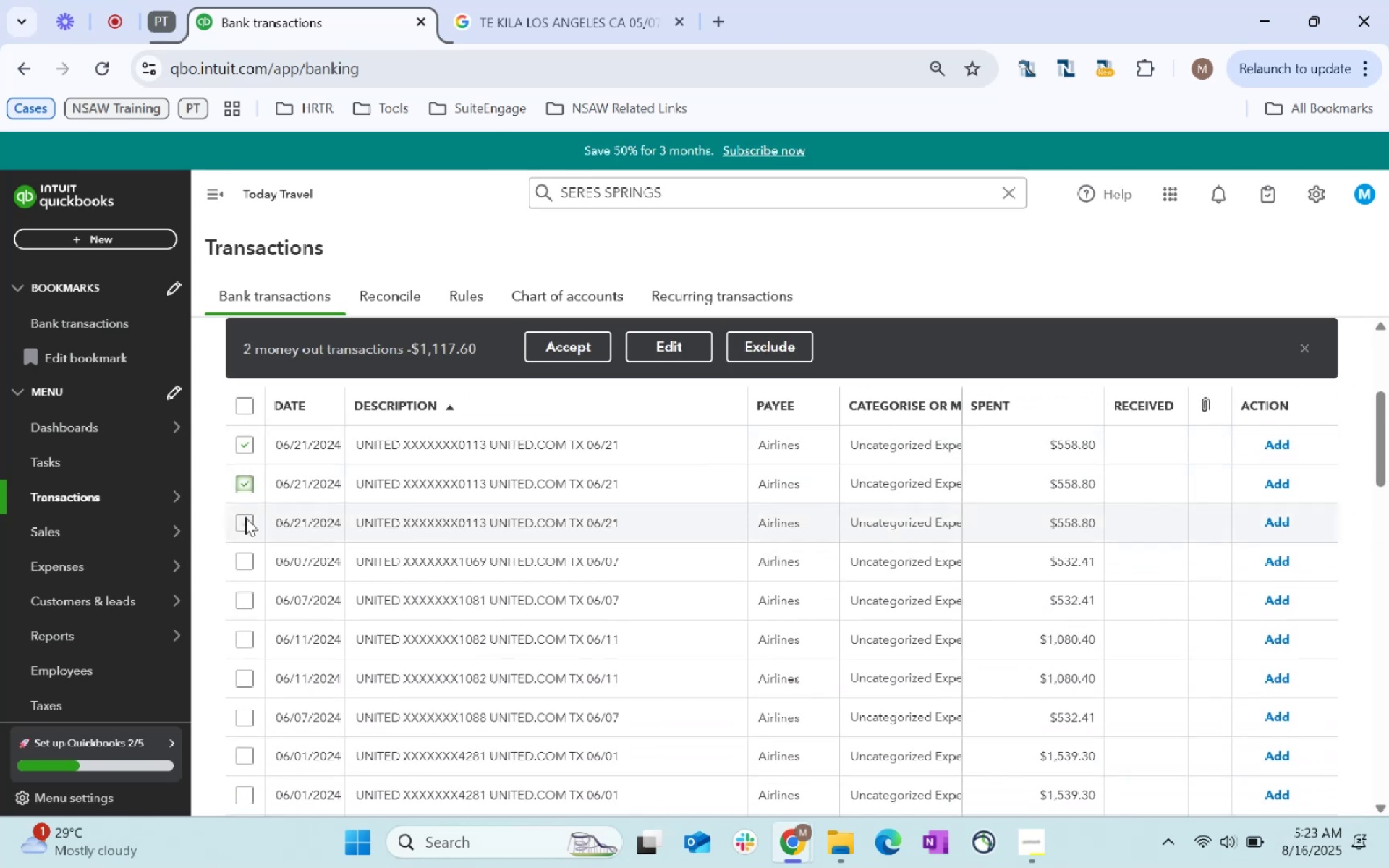 
left_click([246, 520])
 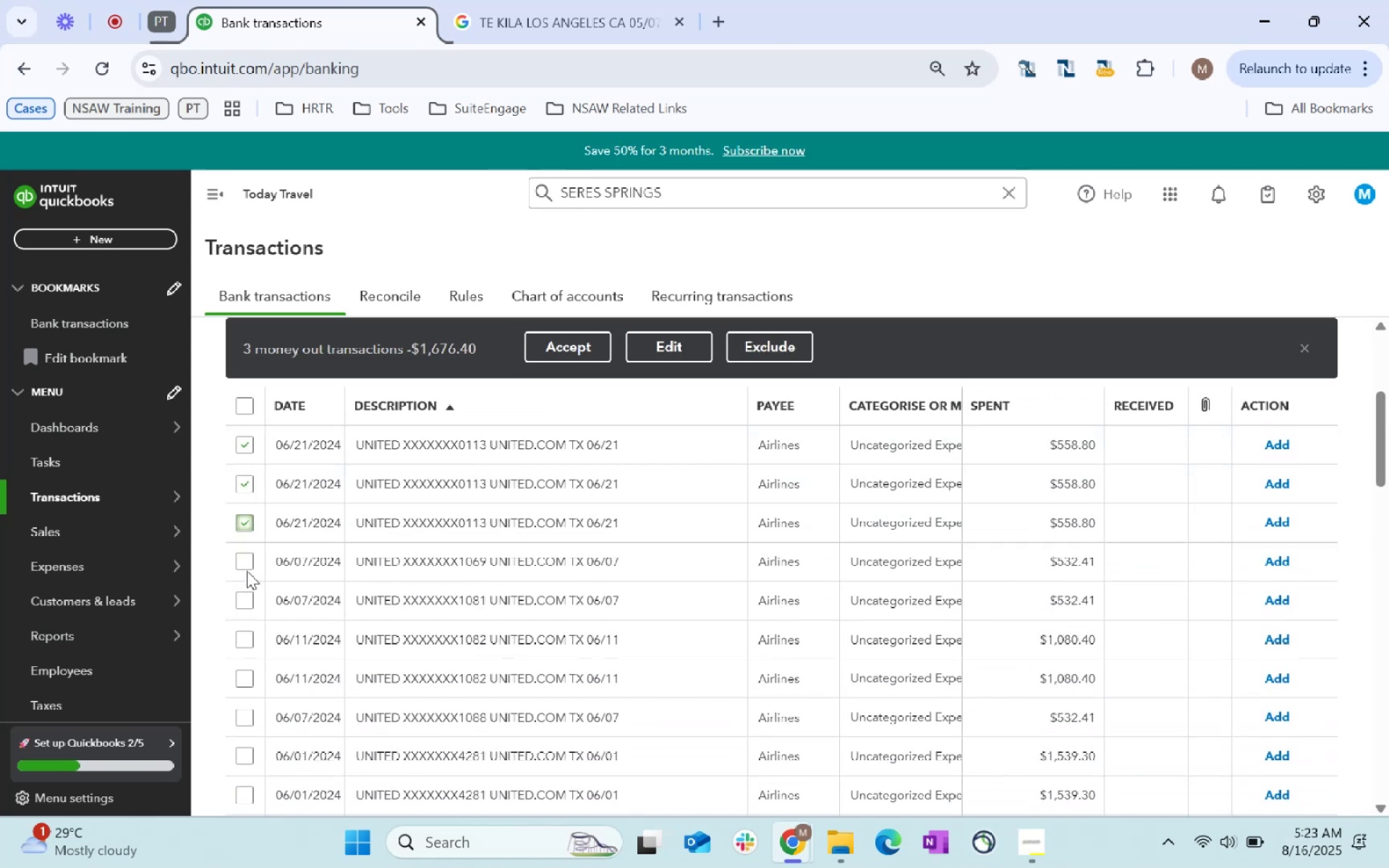 
left_click([249, 566])
 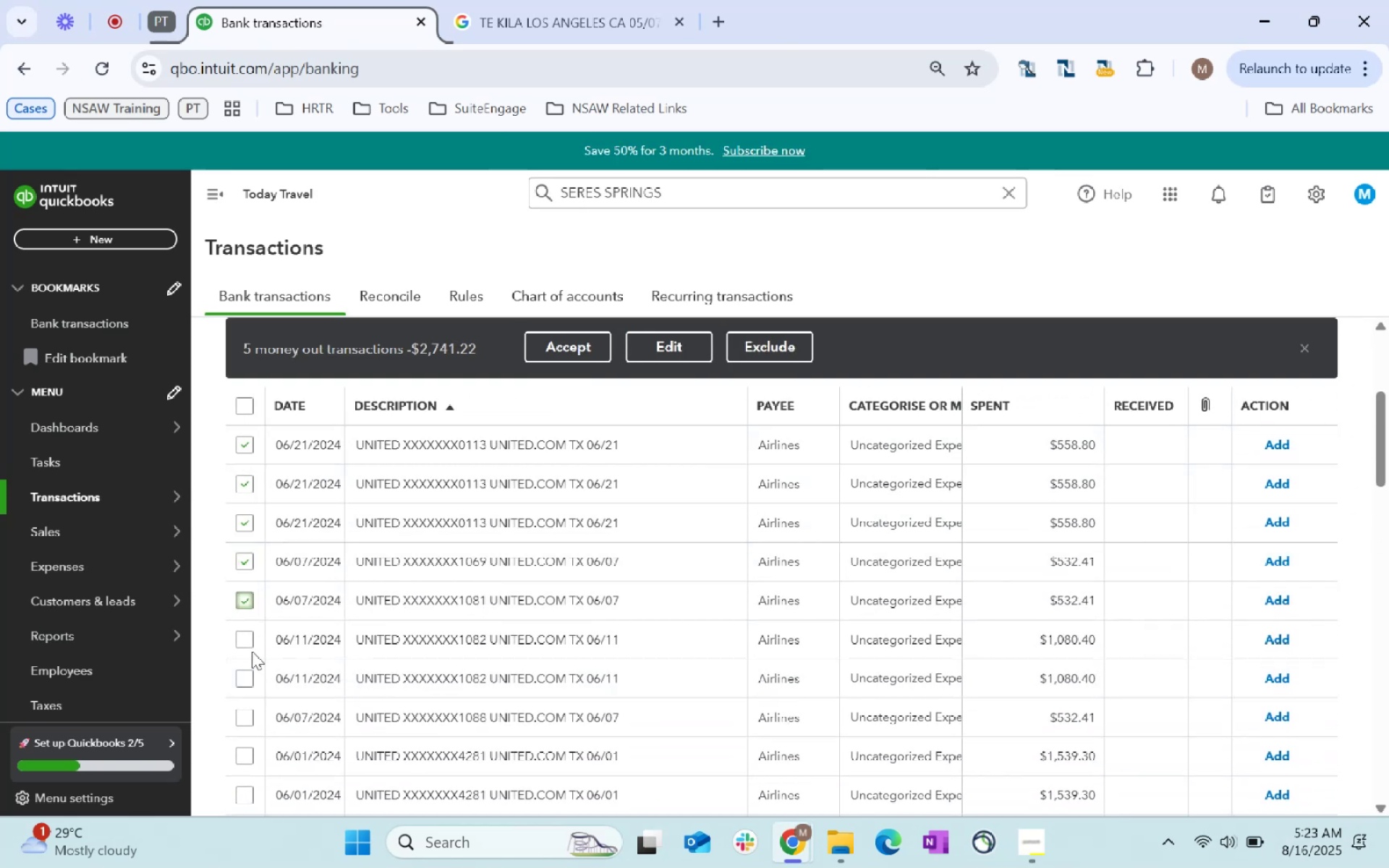 
double_click([248, 645])
 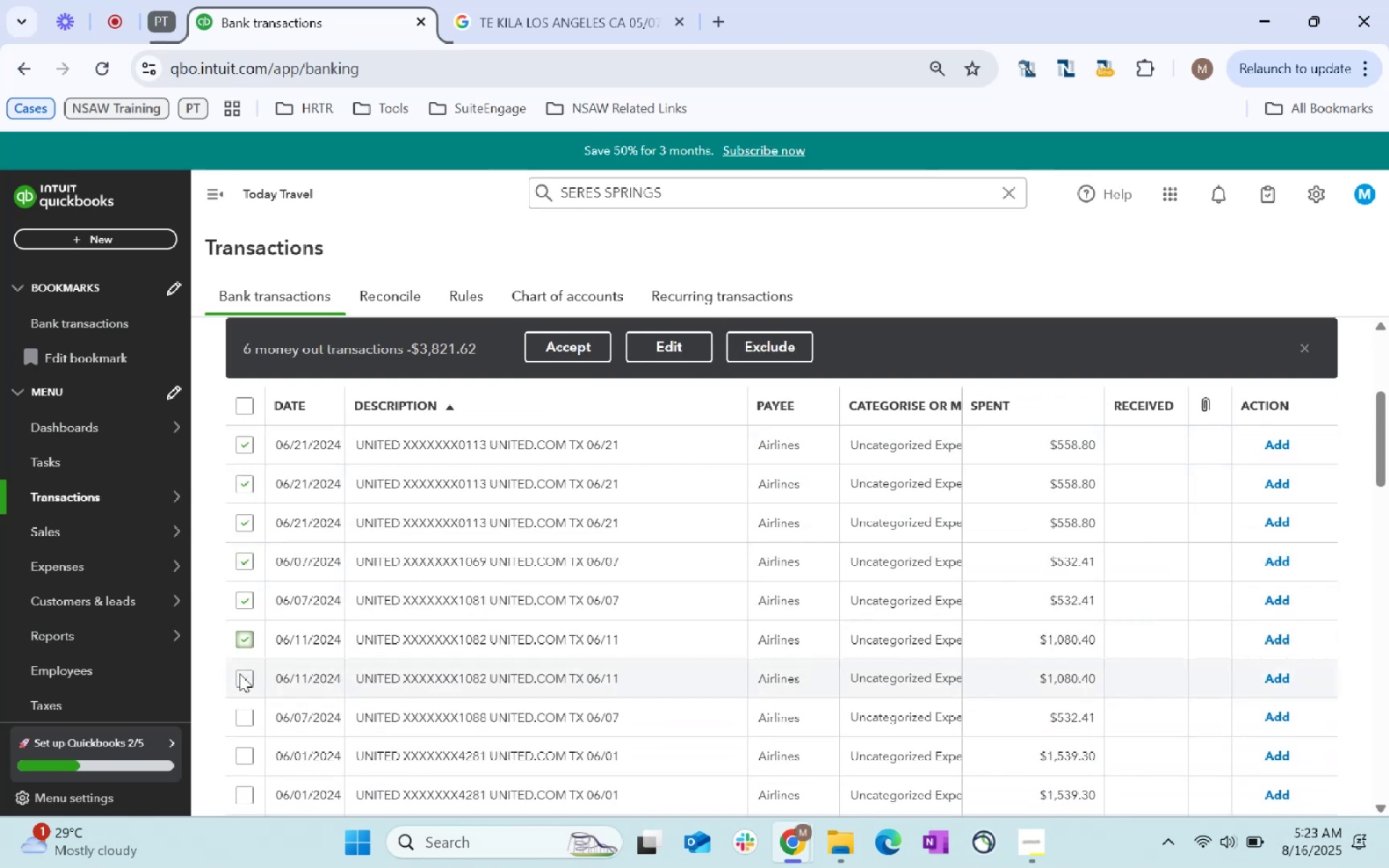 
left_click([239, 676])
 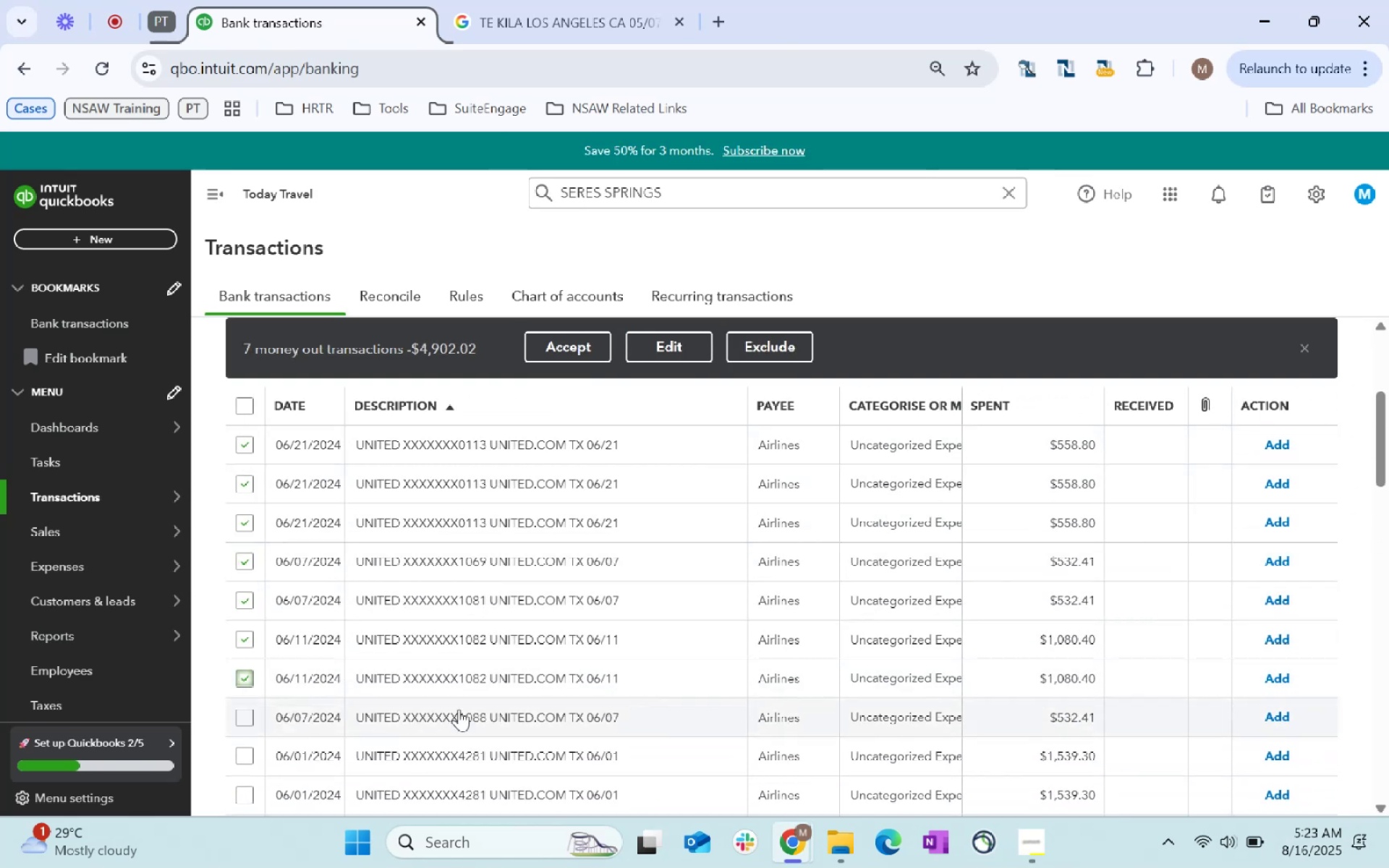 
scroll: coordinate [477, 687], scroll_direction: down, amount: 1.0
 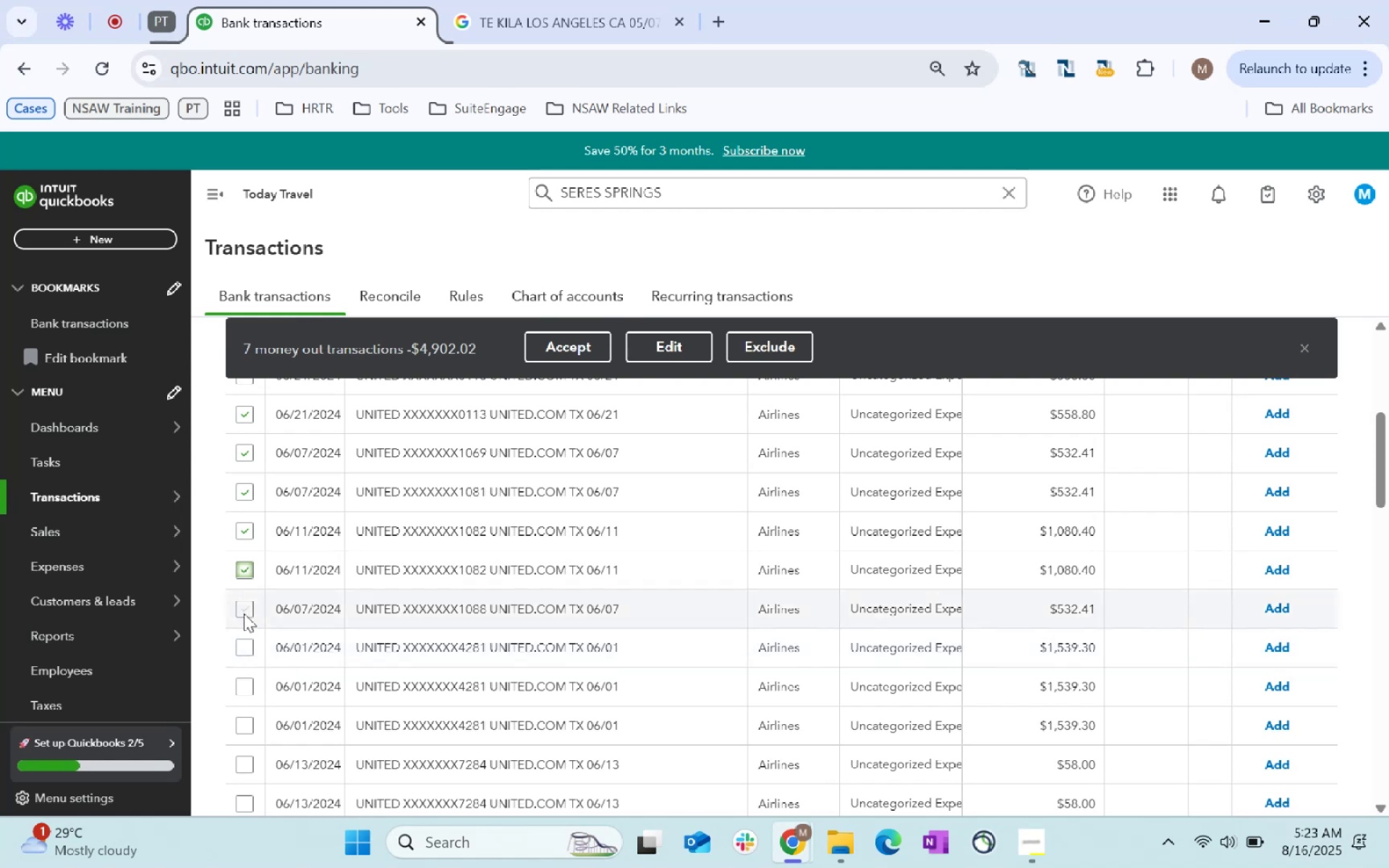 
left_click([243, 612])
 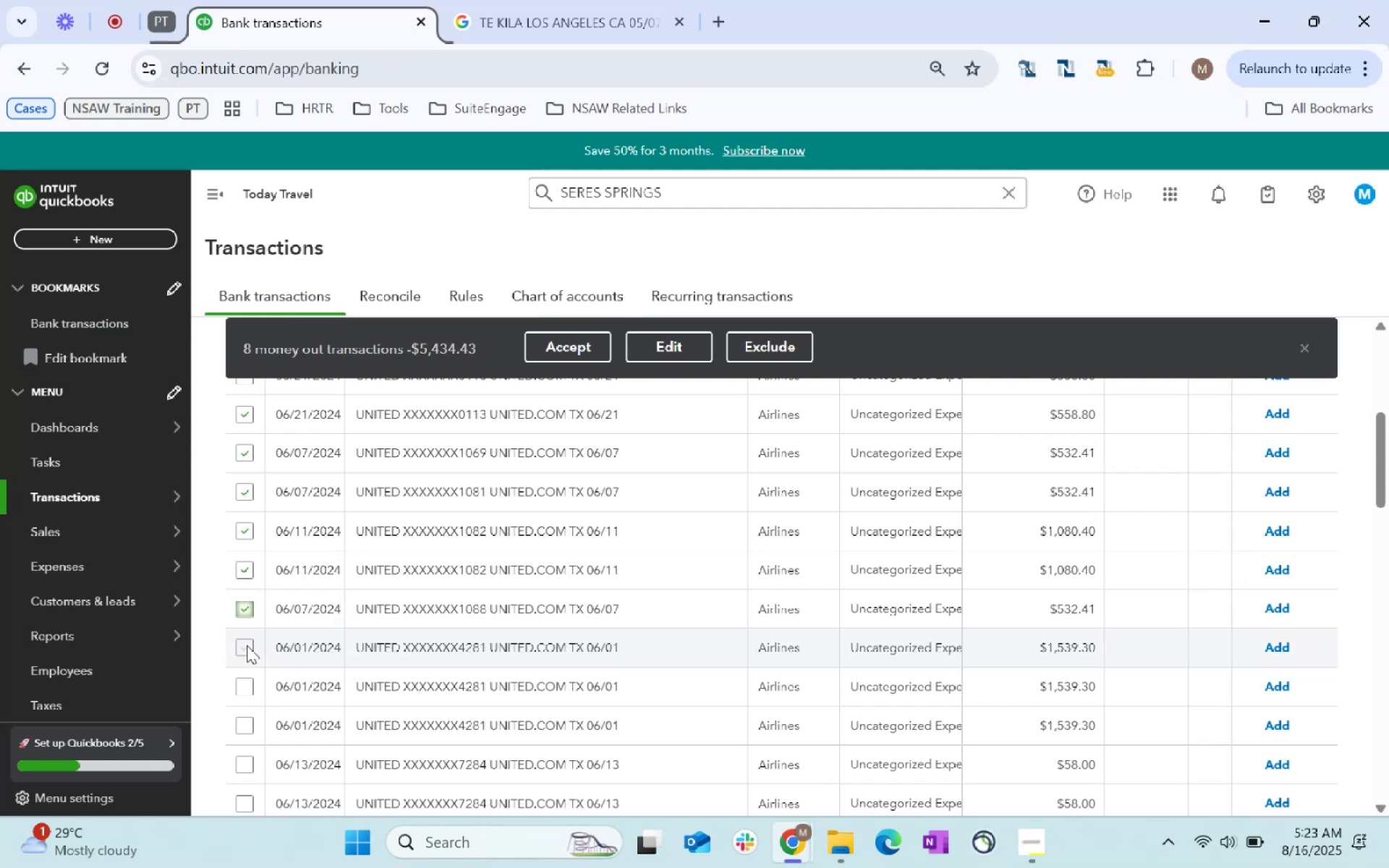 
left_click([245, 647])
 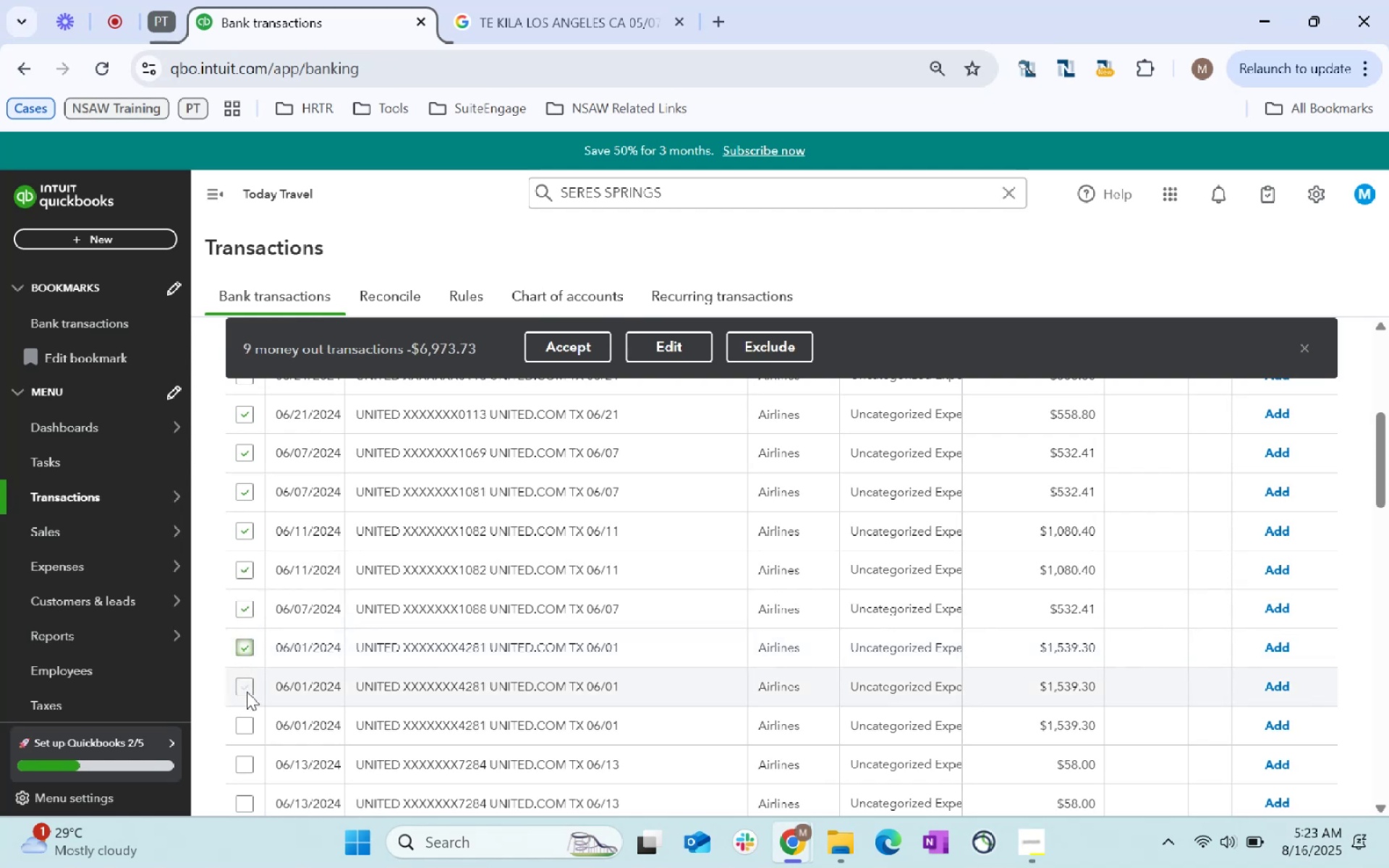 
left_click([247, 692])
 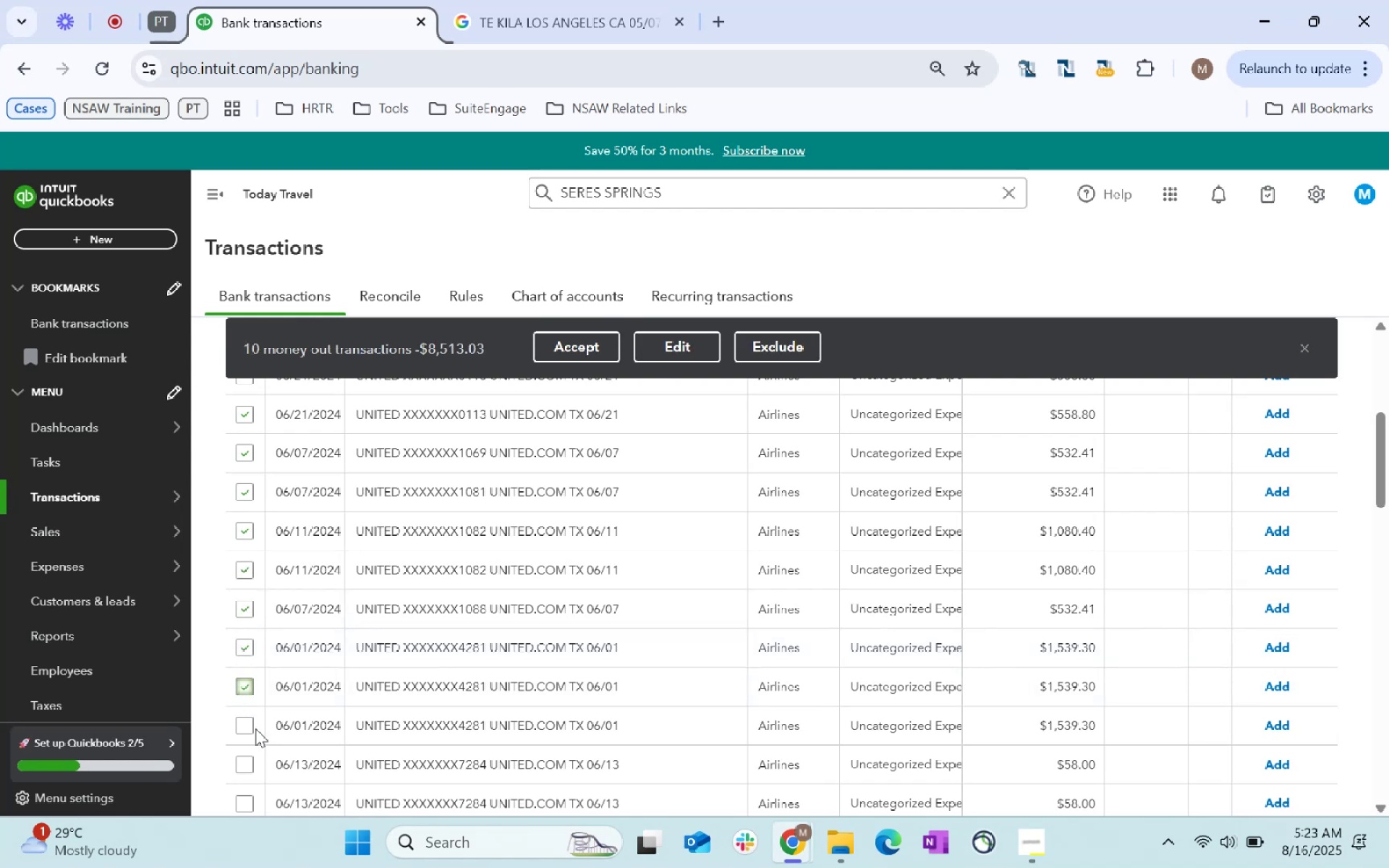 
left_click([246, 728])
 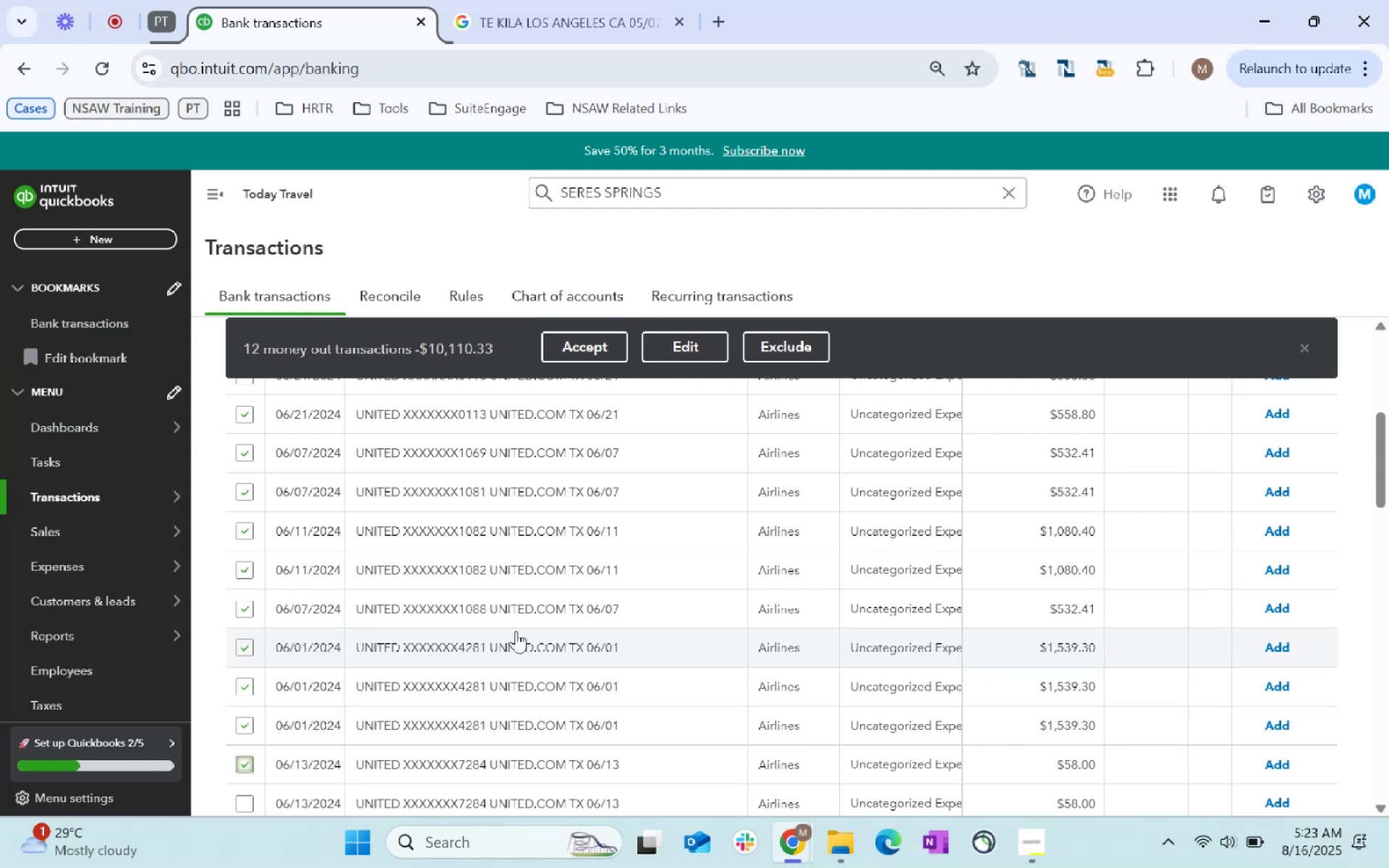 
scroll: coordinate [297, 754], scroll_direction: down, amount: 2.0
 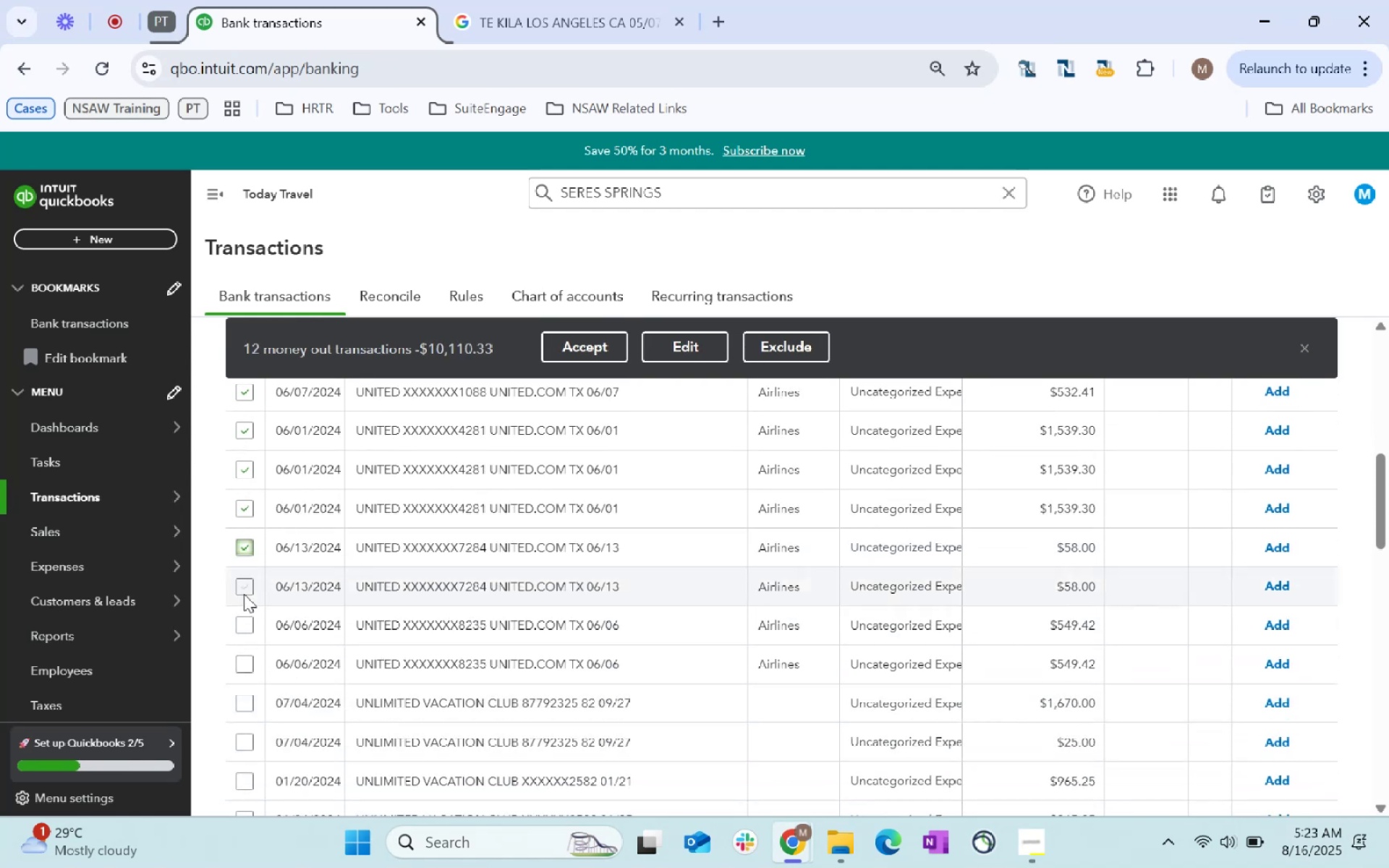 
left_click([244, 594])
 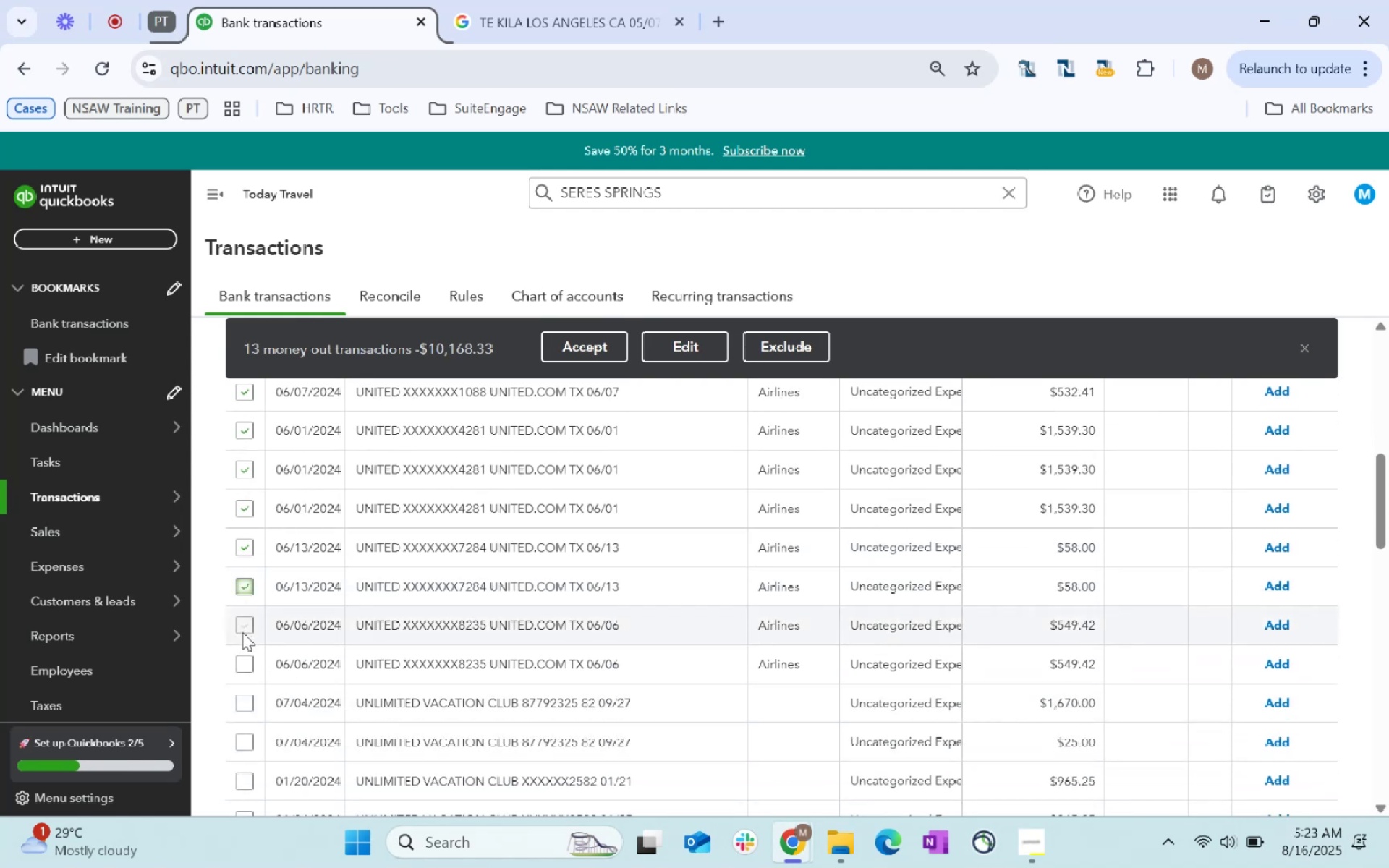 
left_click([242, 636])
 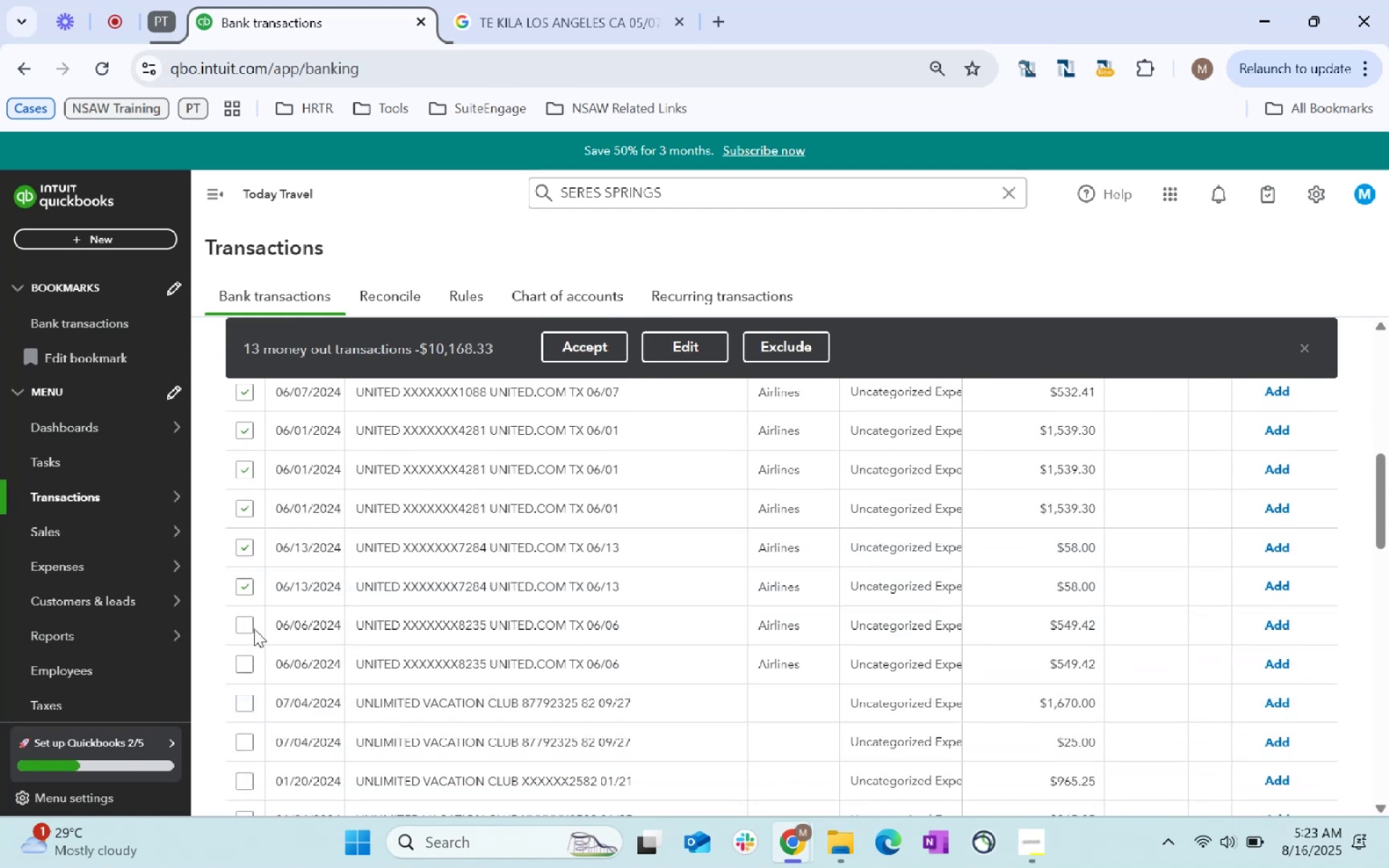 
double_click([243, 628])
 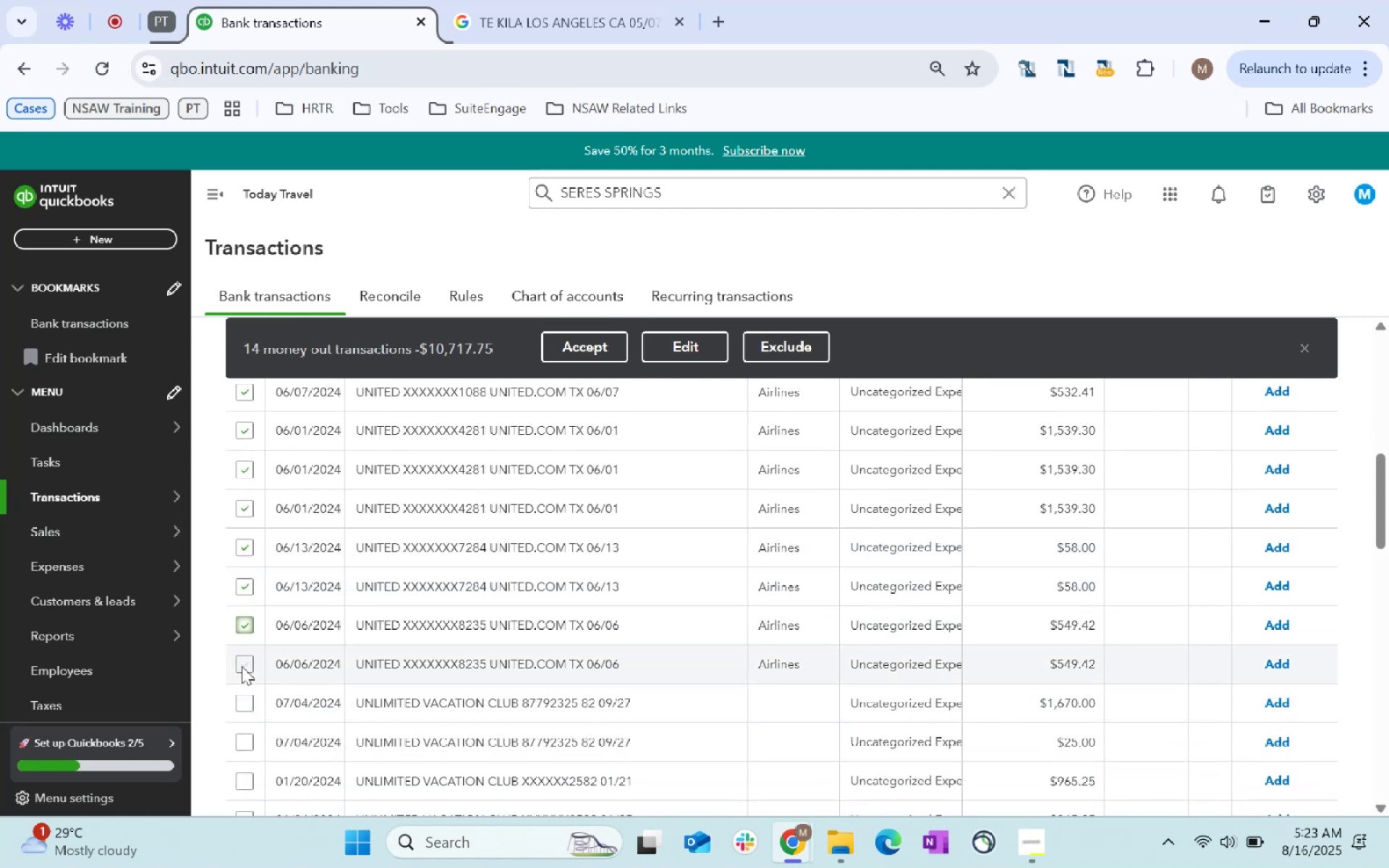 
triple_click([242, 666])
 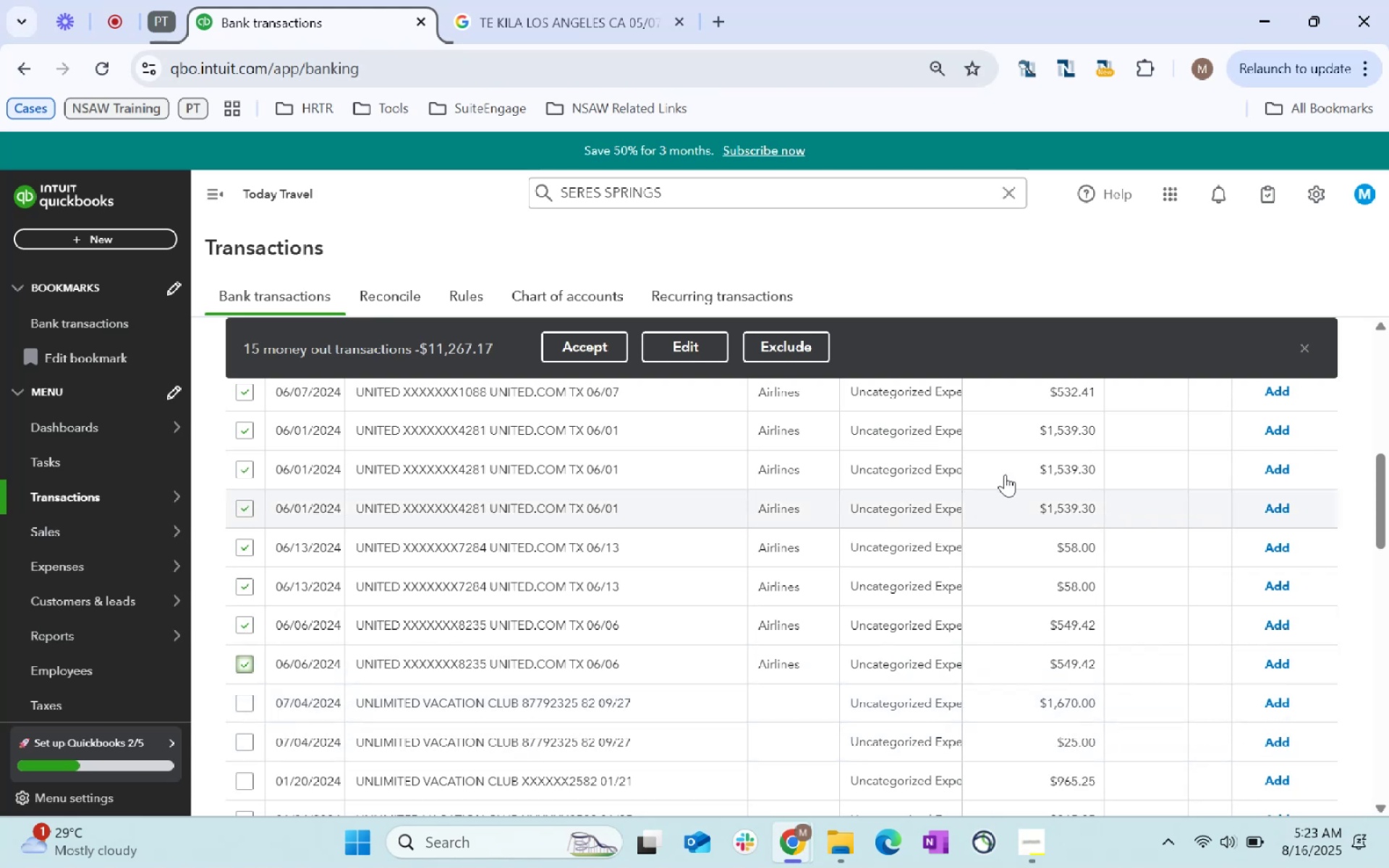 
left_click([694, 346])
 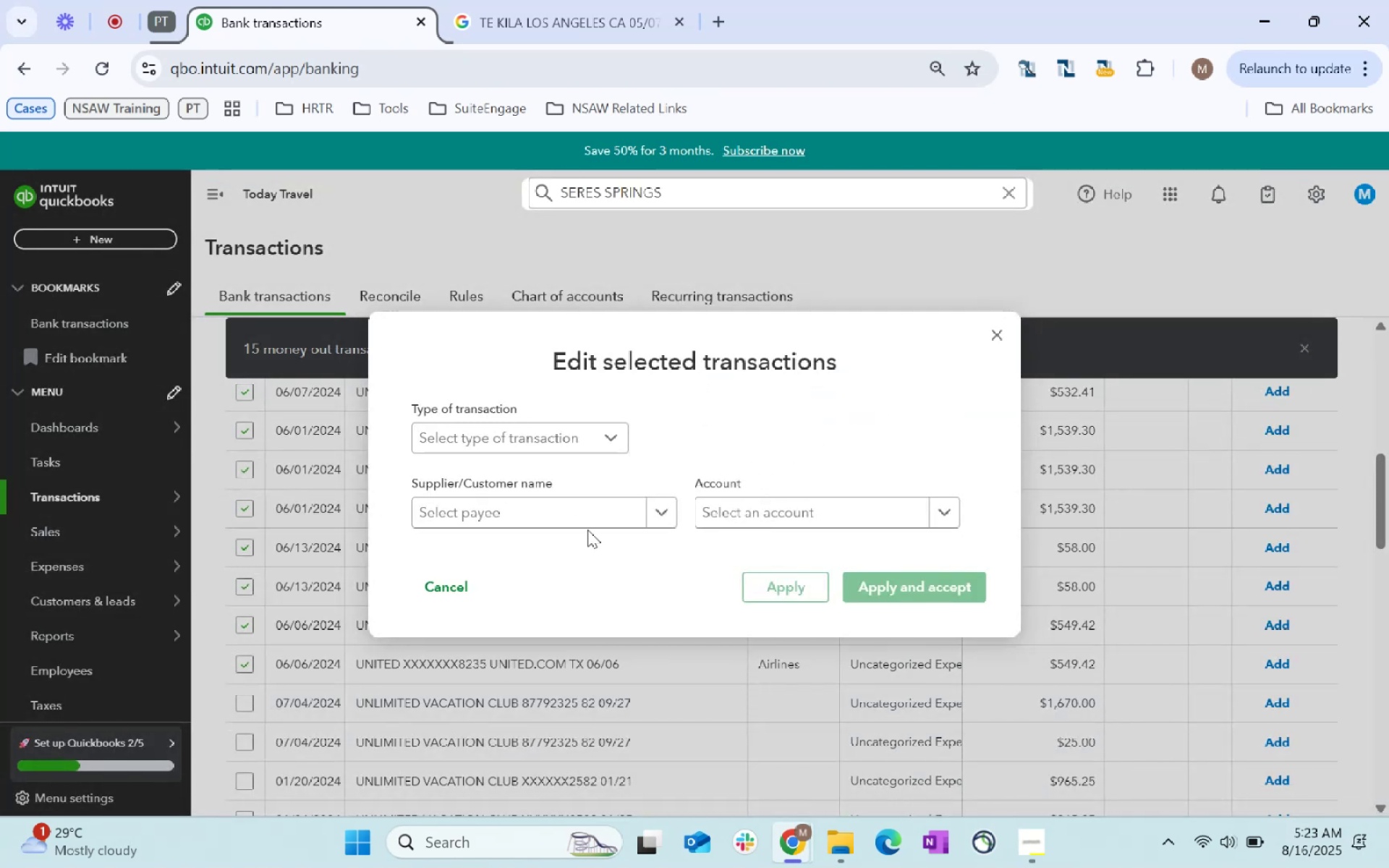 
left_click([587, 514])
 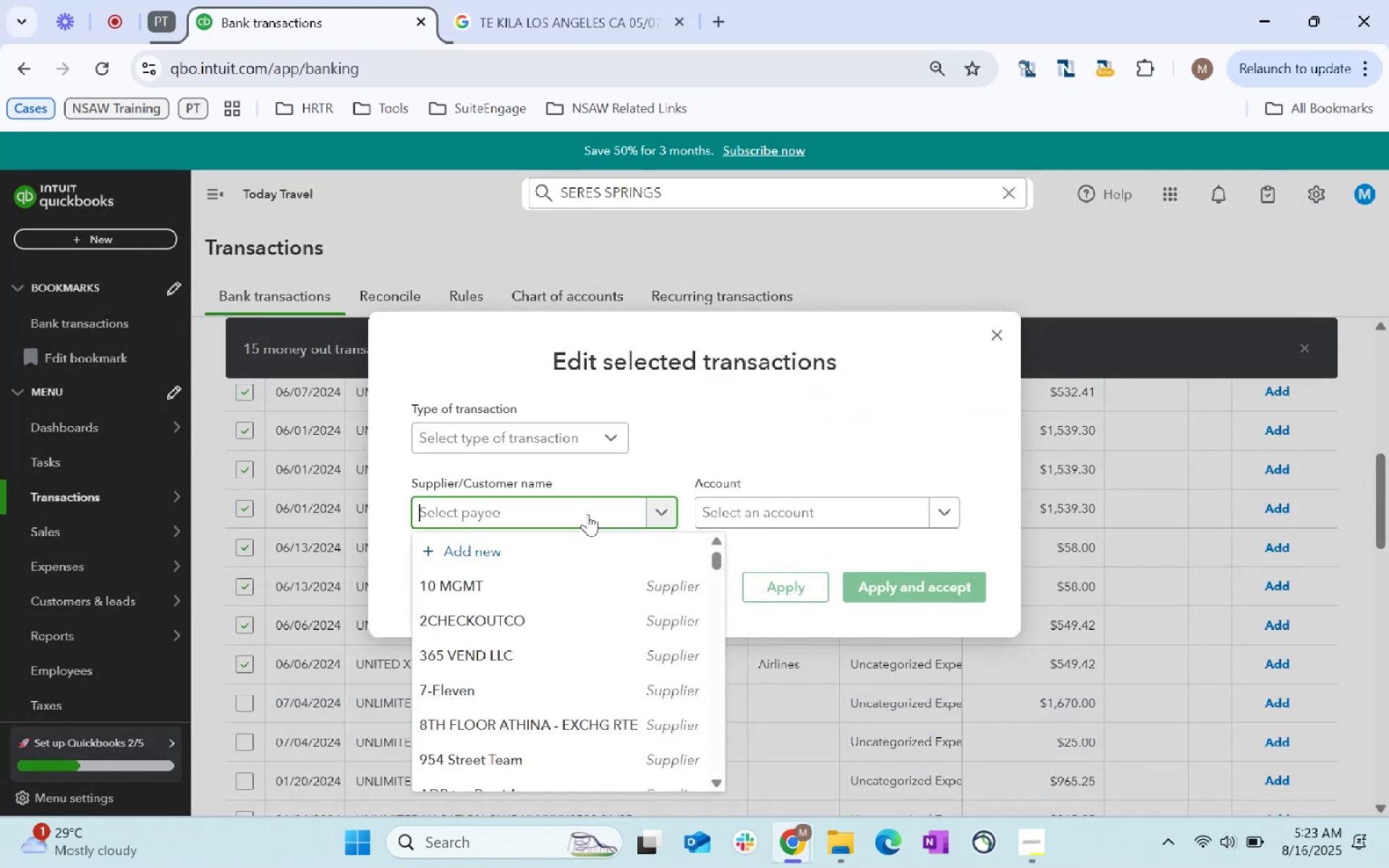 
type(Airlines)
key(Tab)
type(Air)
 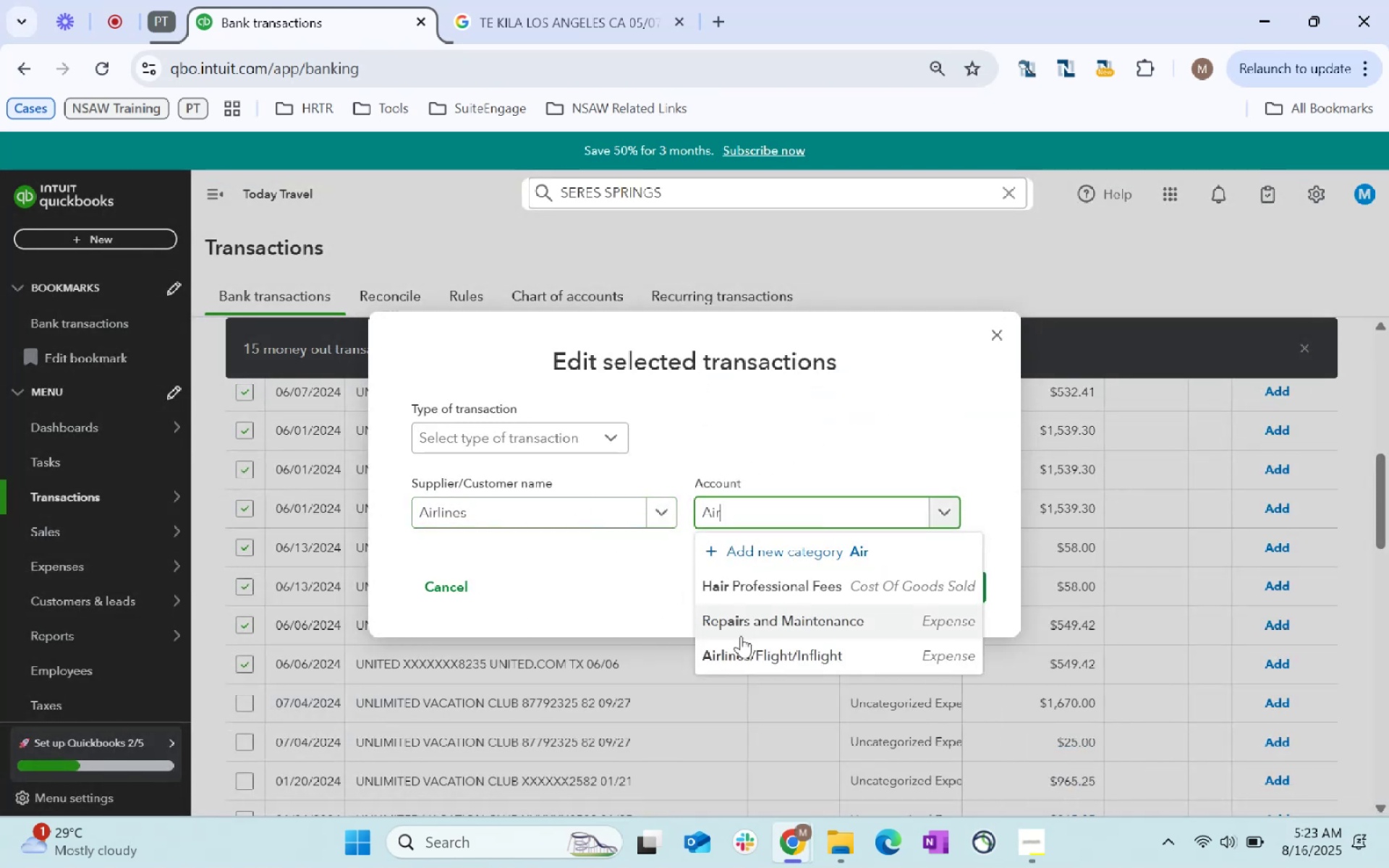 
left_click([756, 649])
 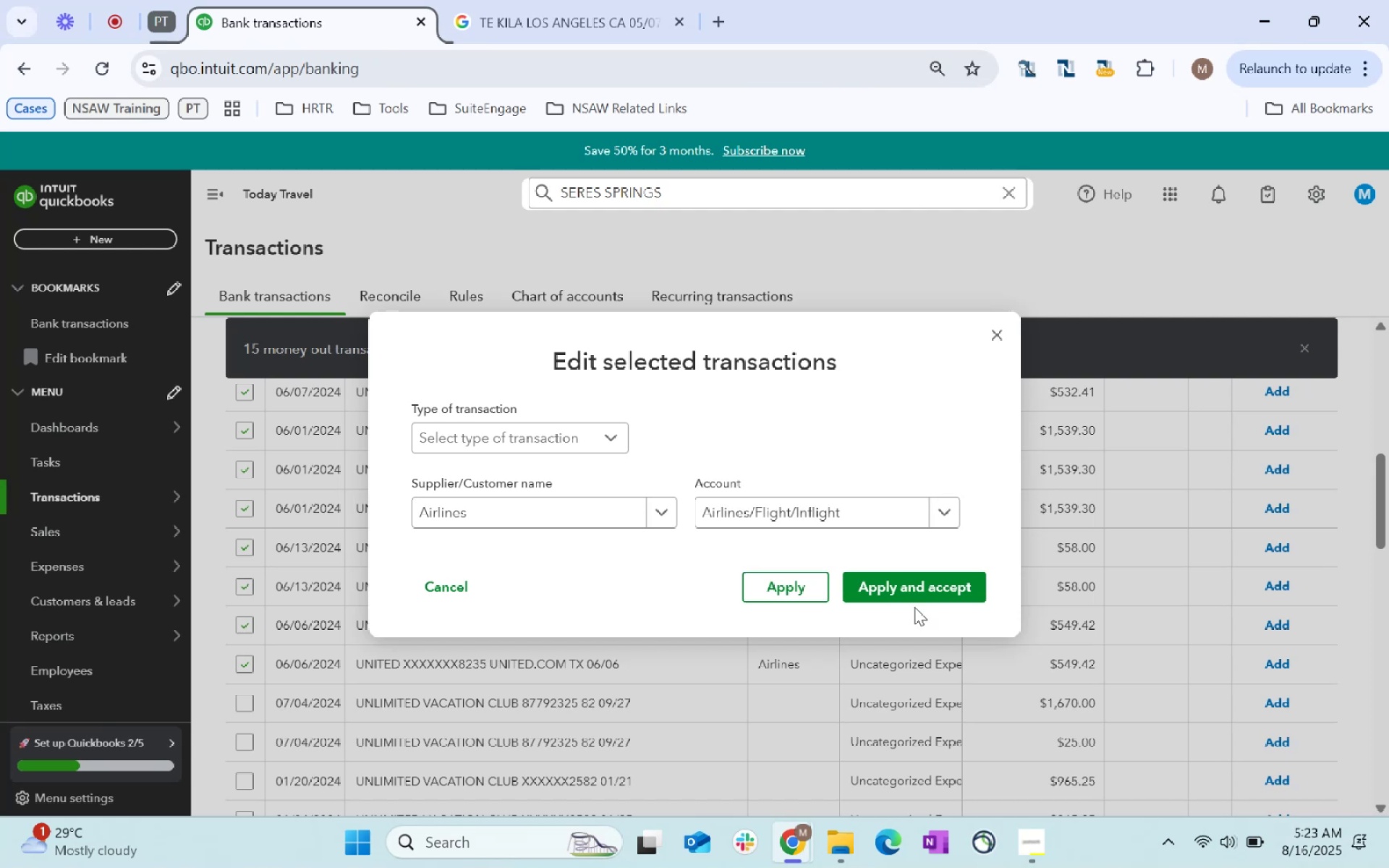 
left_click([919, 583])
 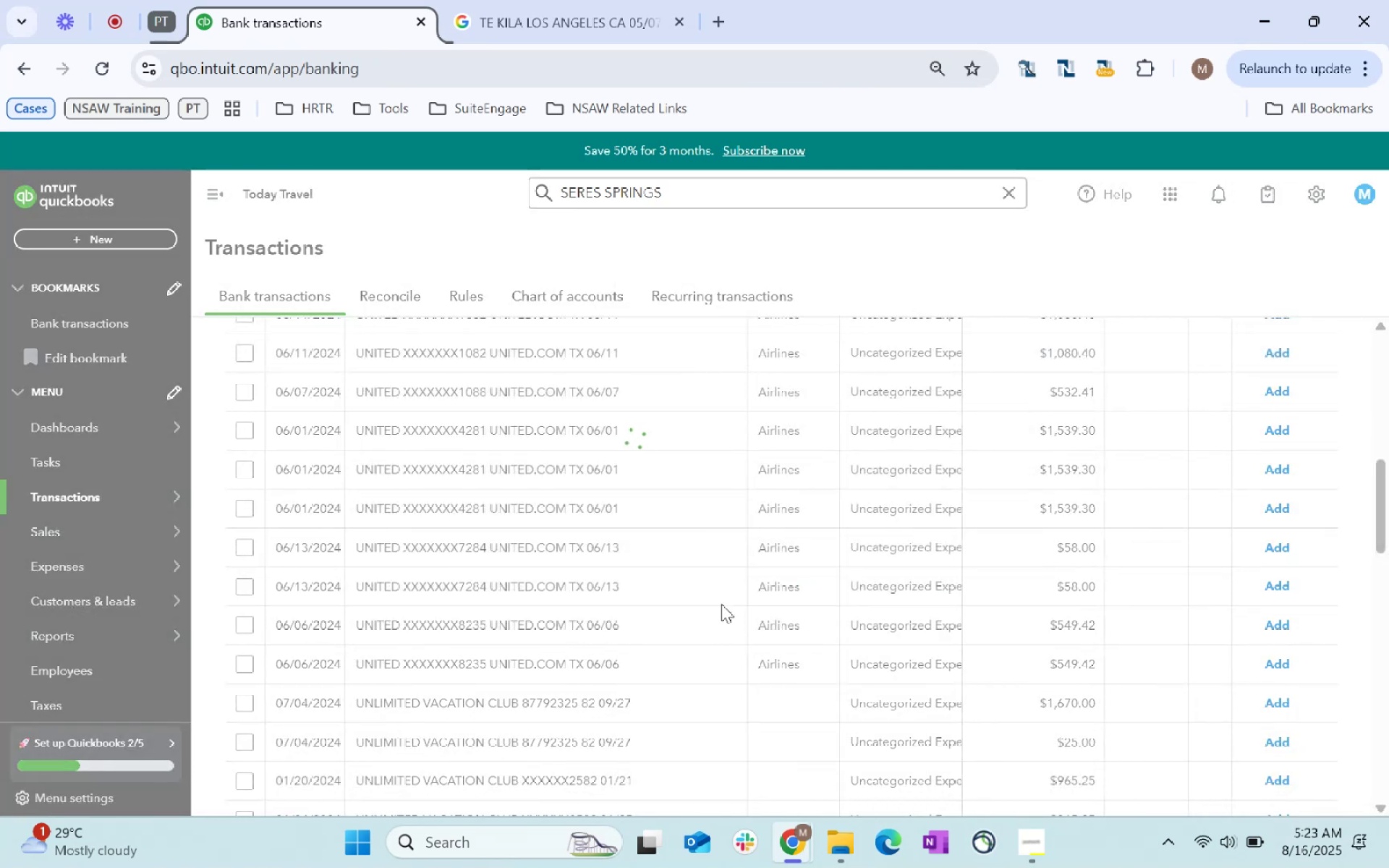 
scroll: coordinate [716, 602], scroll_direction: up, amount: 3.0
 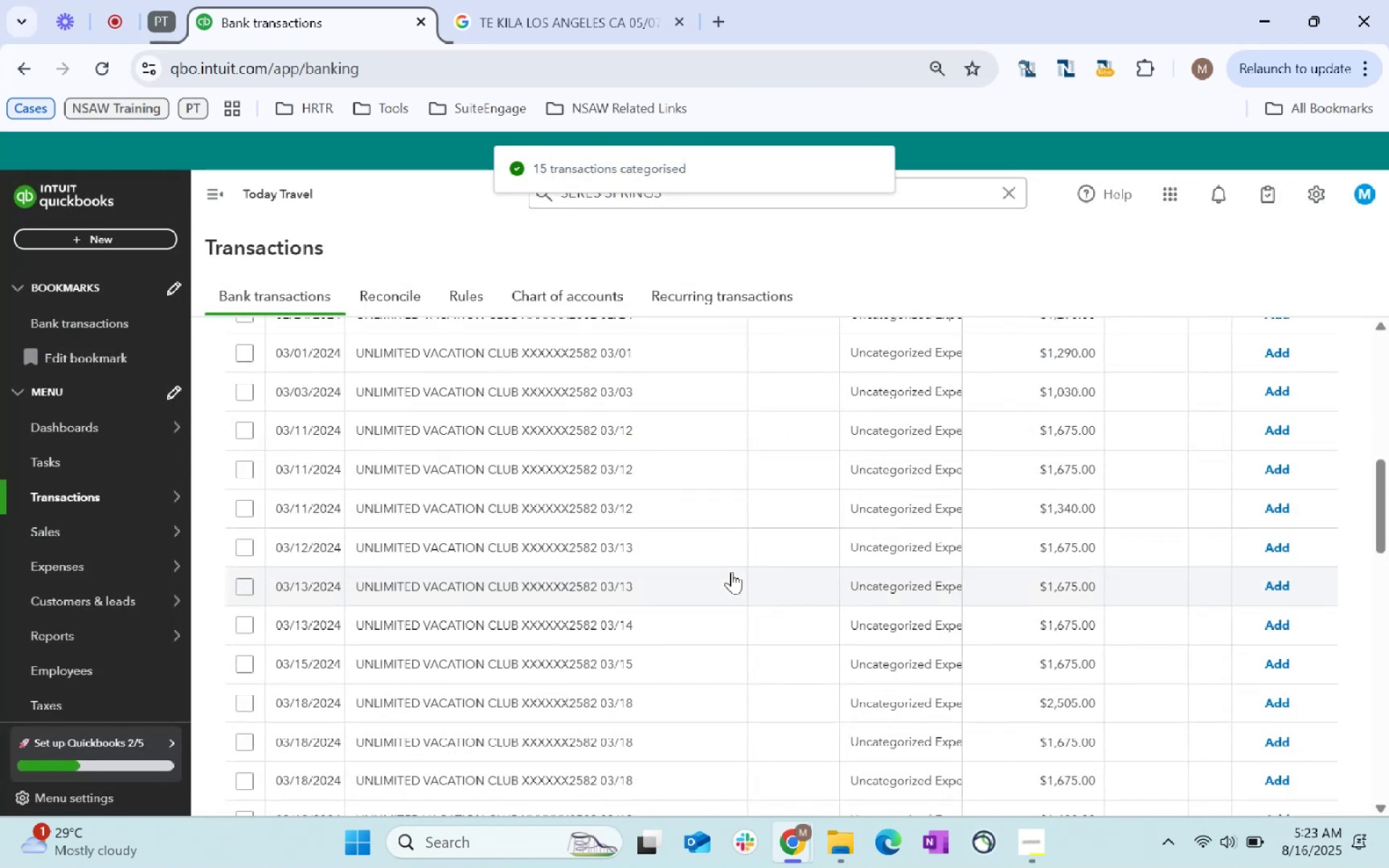 
scroll: coordinate [731, 570], scroll_direction: down, amount: 3.0
 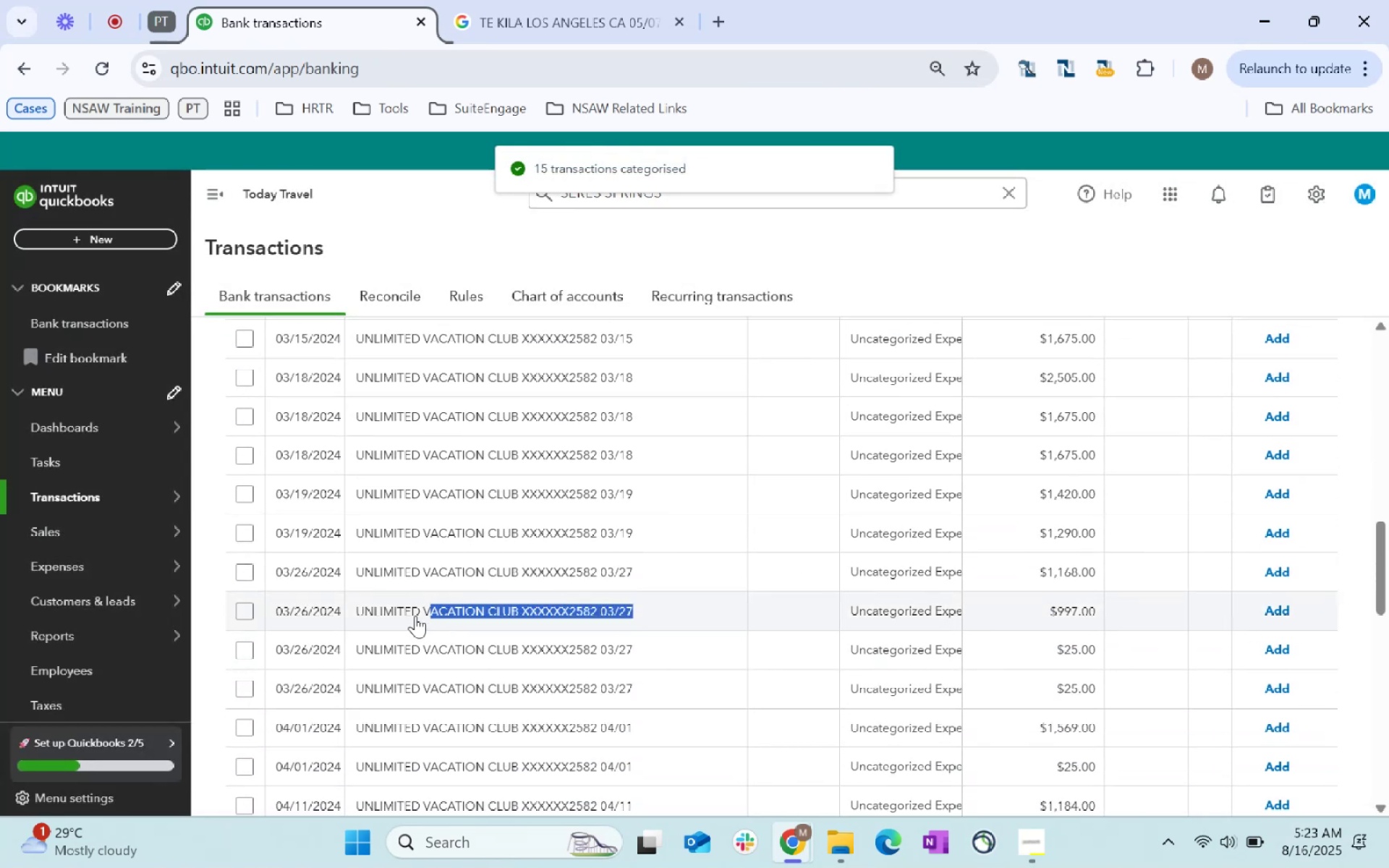 
key(Control+C)
 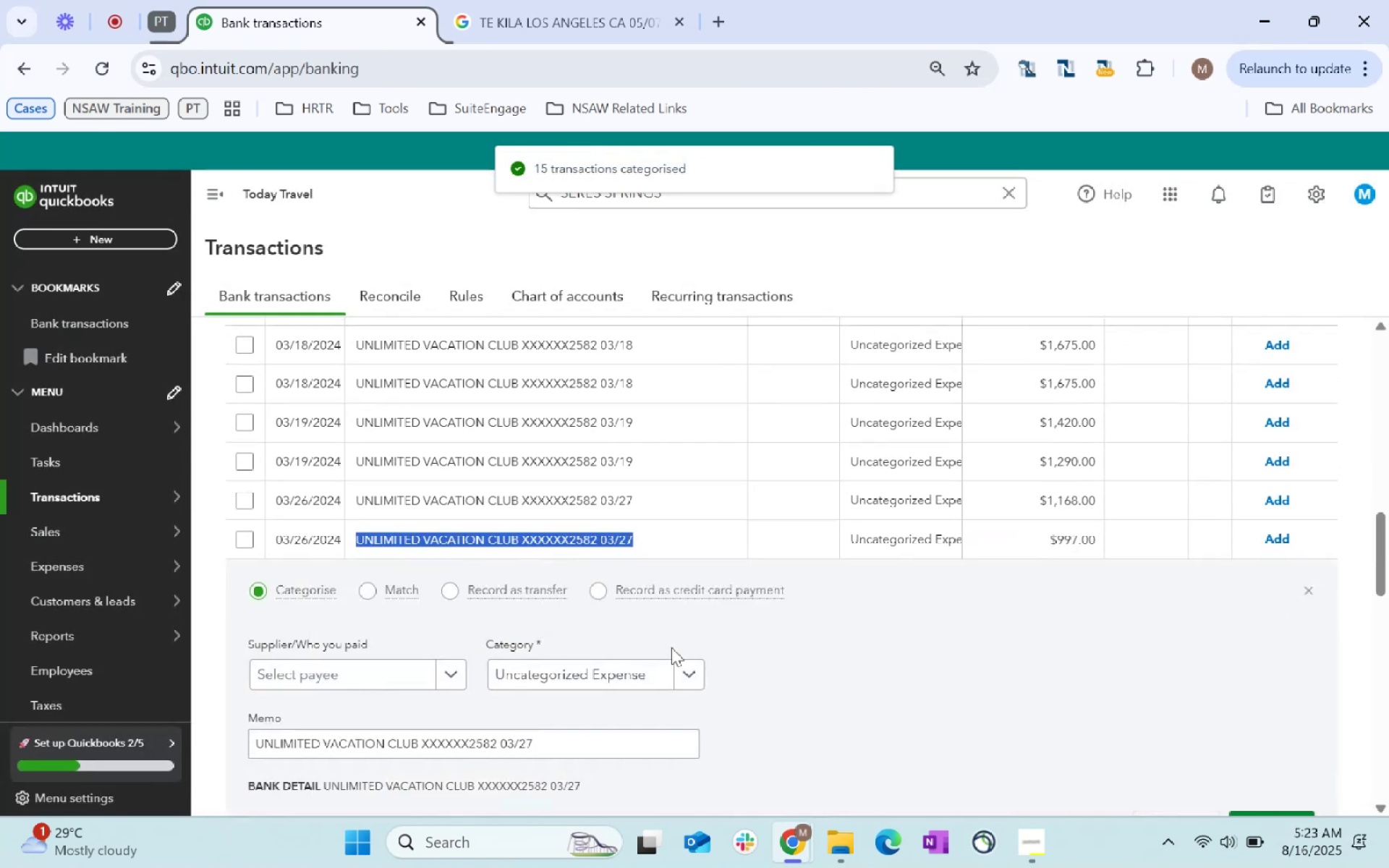 
key(Control+C)
 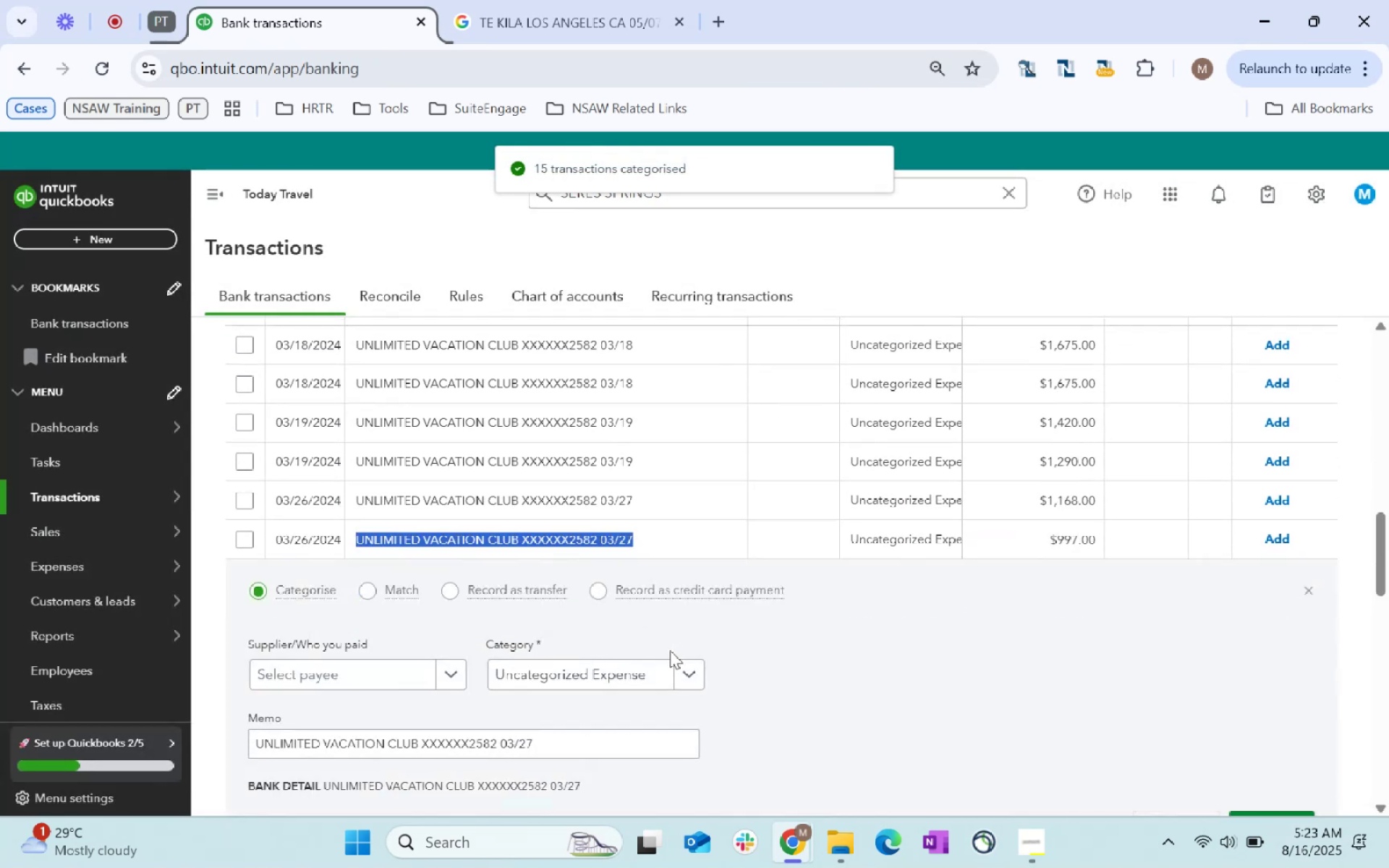 
scroll: coordinate [700, 626], scroll_direction: up, amount: 13.0
 